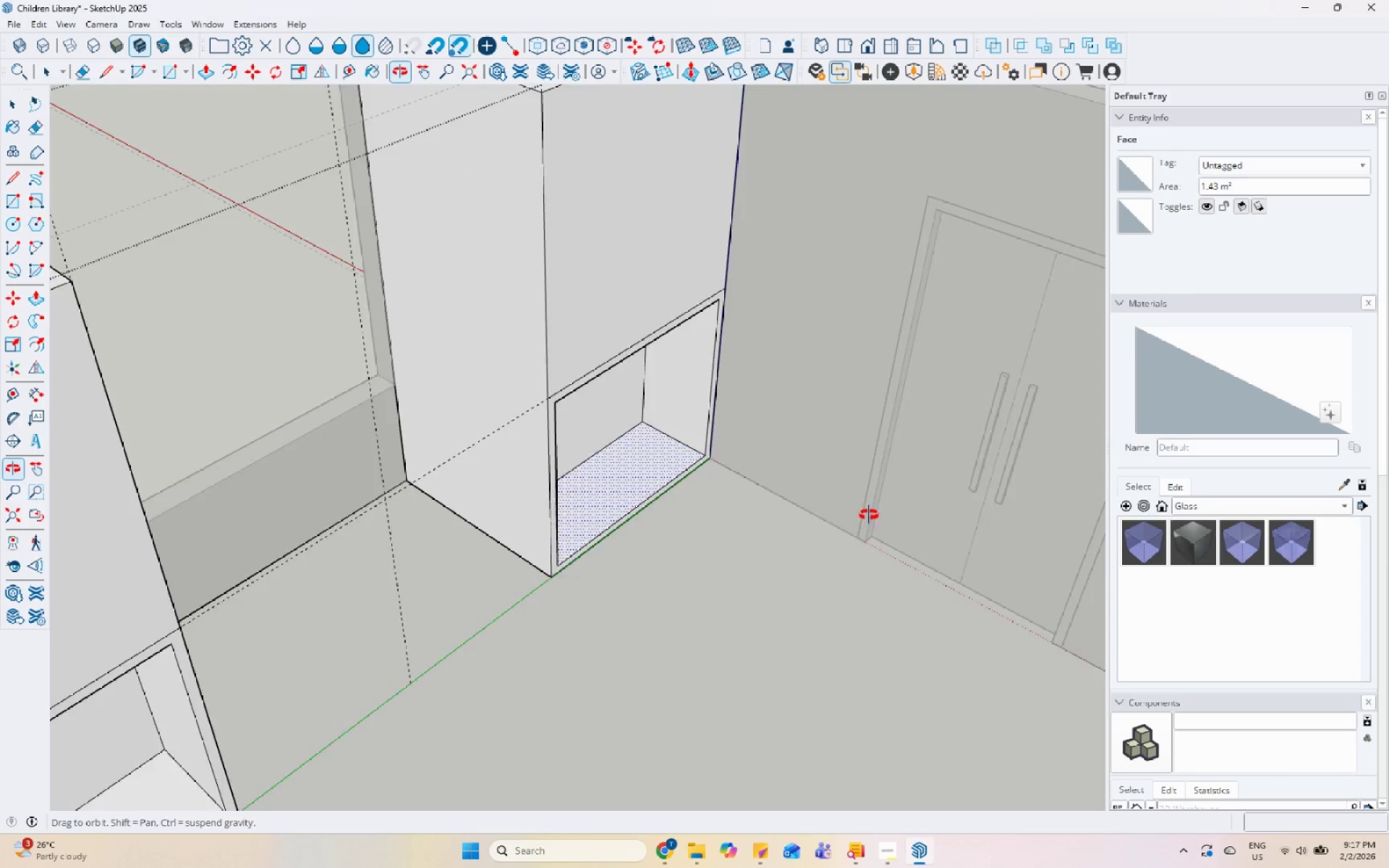 
key(Space)
 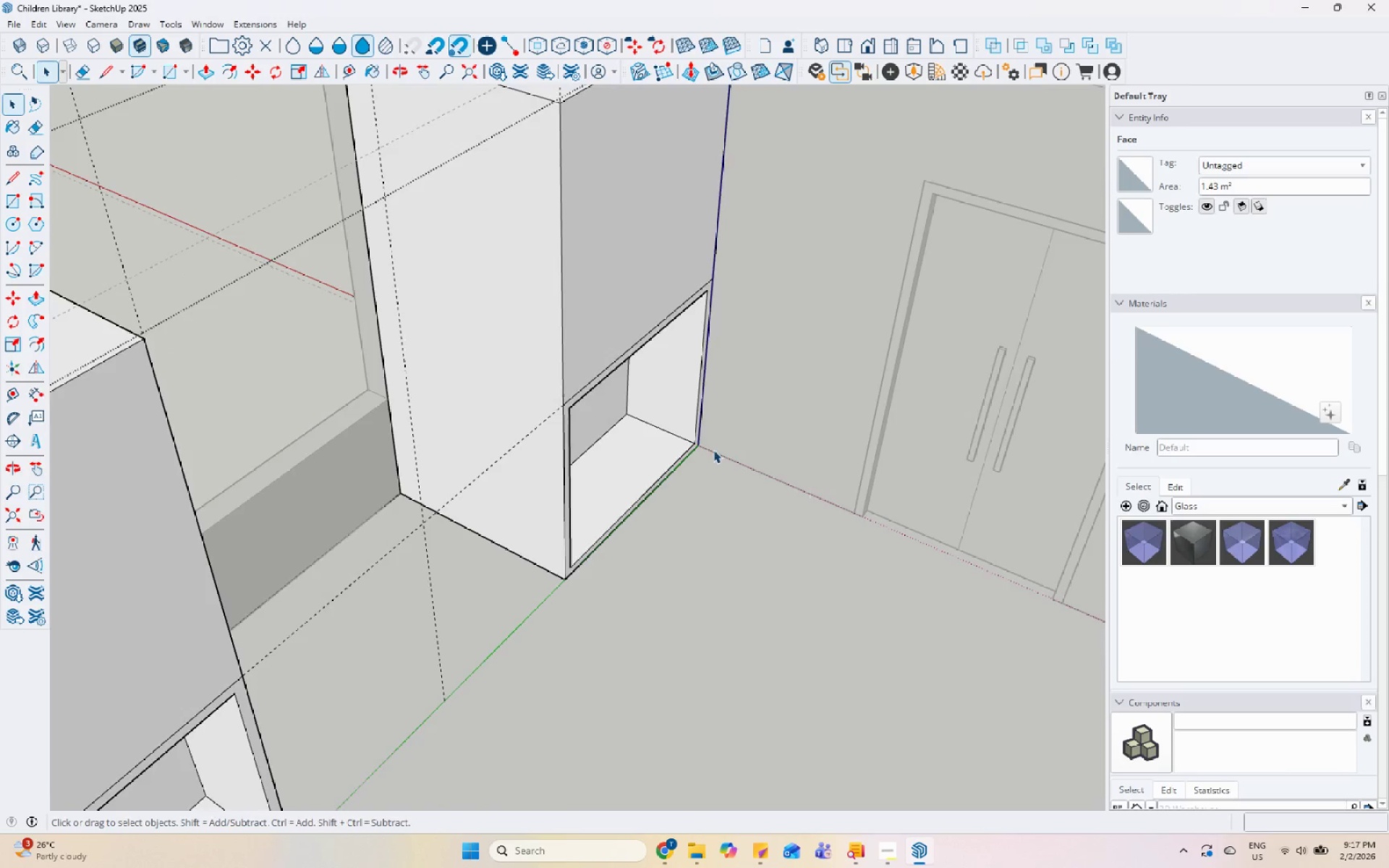 
key(Escape)
 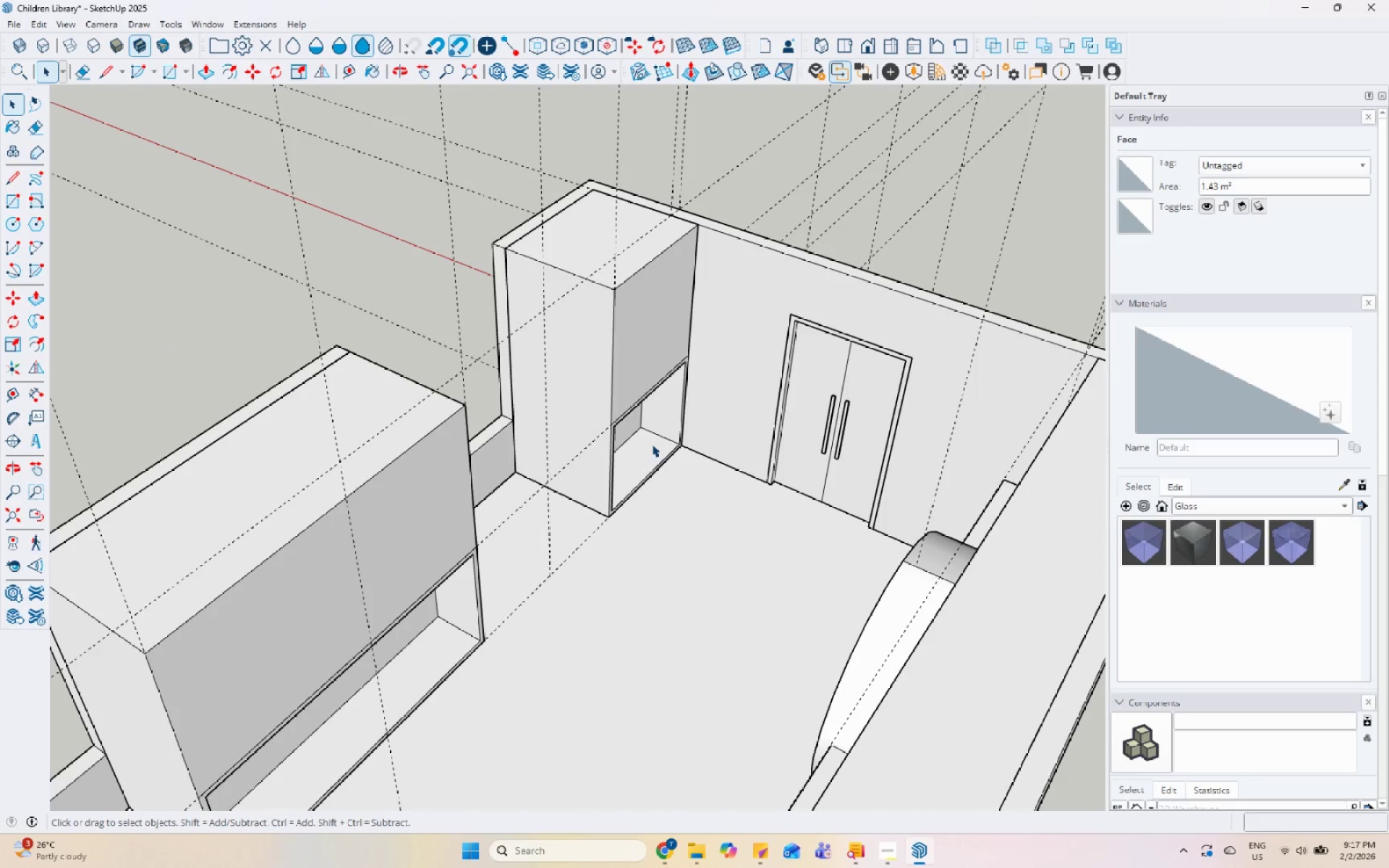 
key(Escape)
 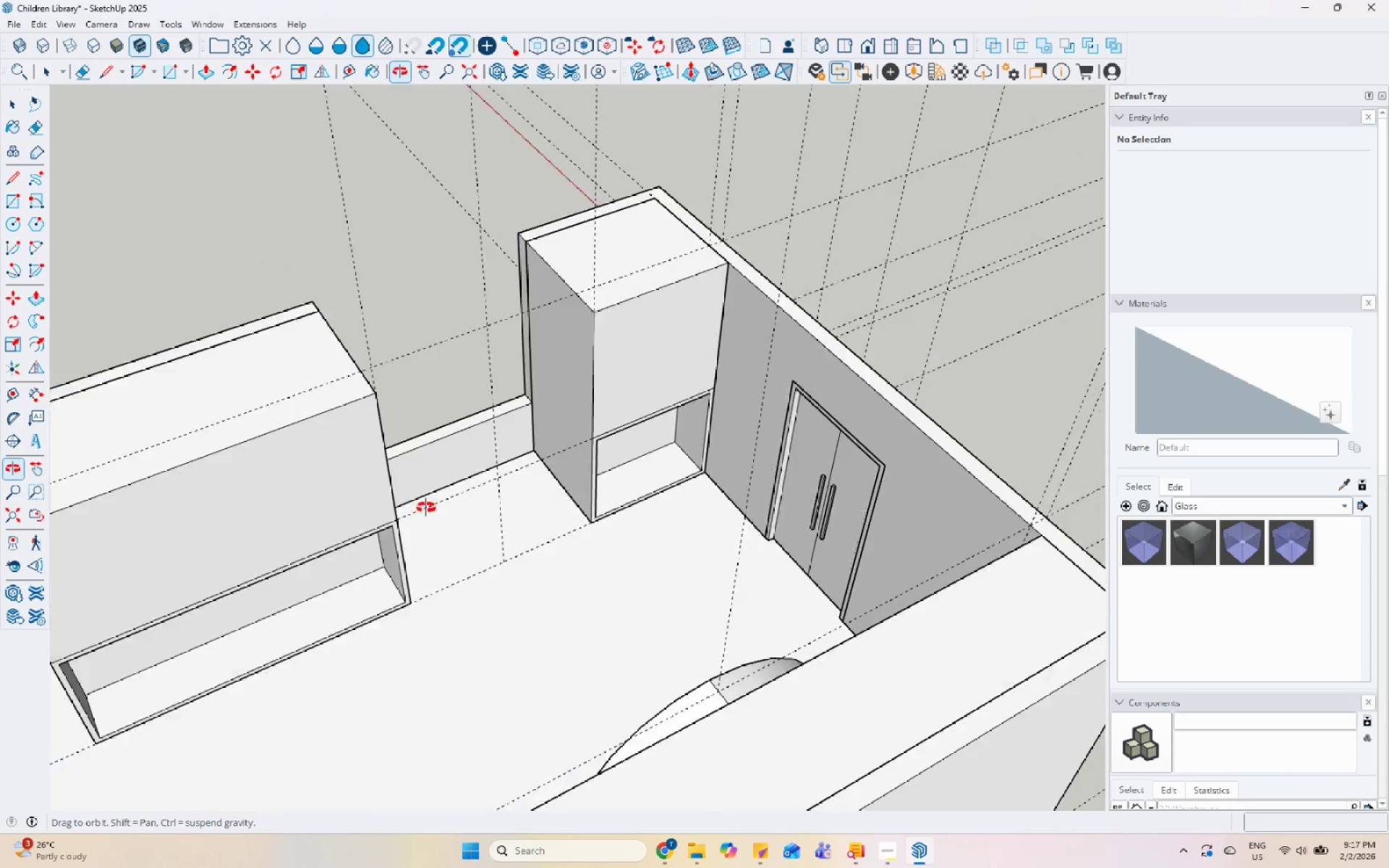 
scroll: coordinate [652, 444], scroll_direction: down, amount: 6.0
 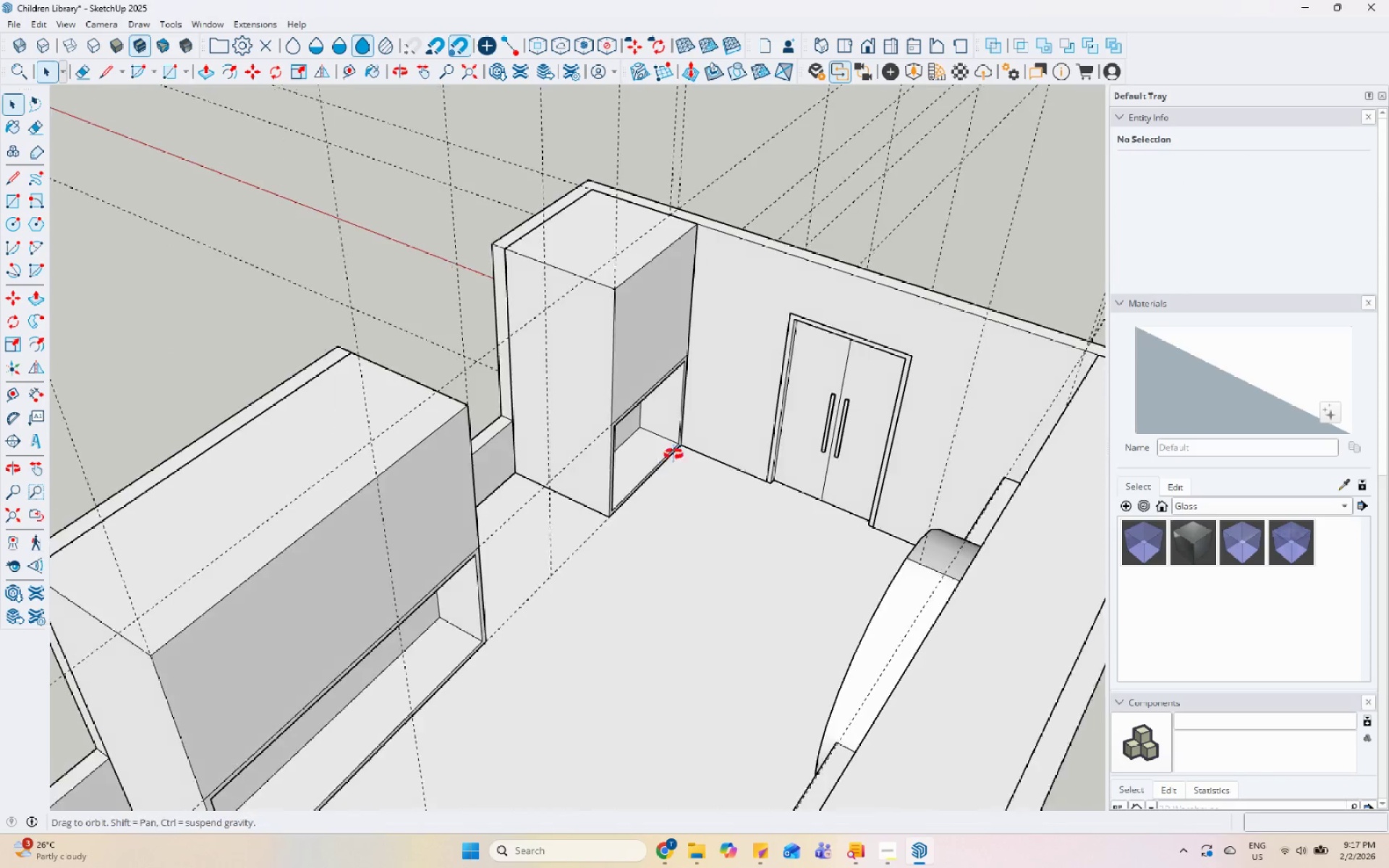 
scroll: coordinate [556, 365], scroll_direction: up, amount: 5.0
 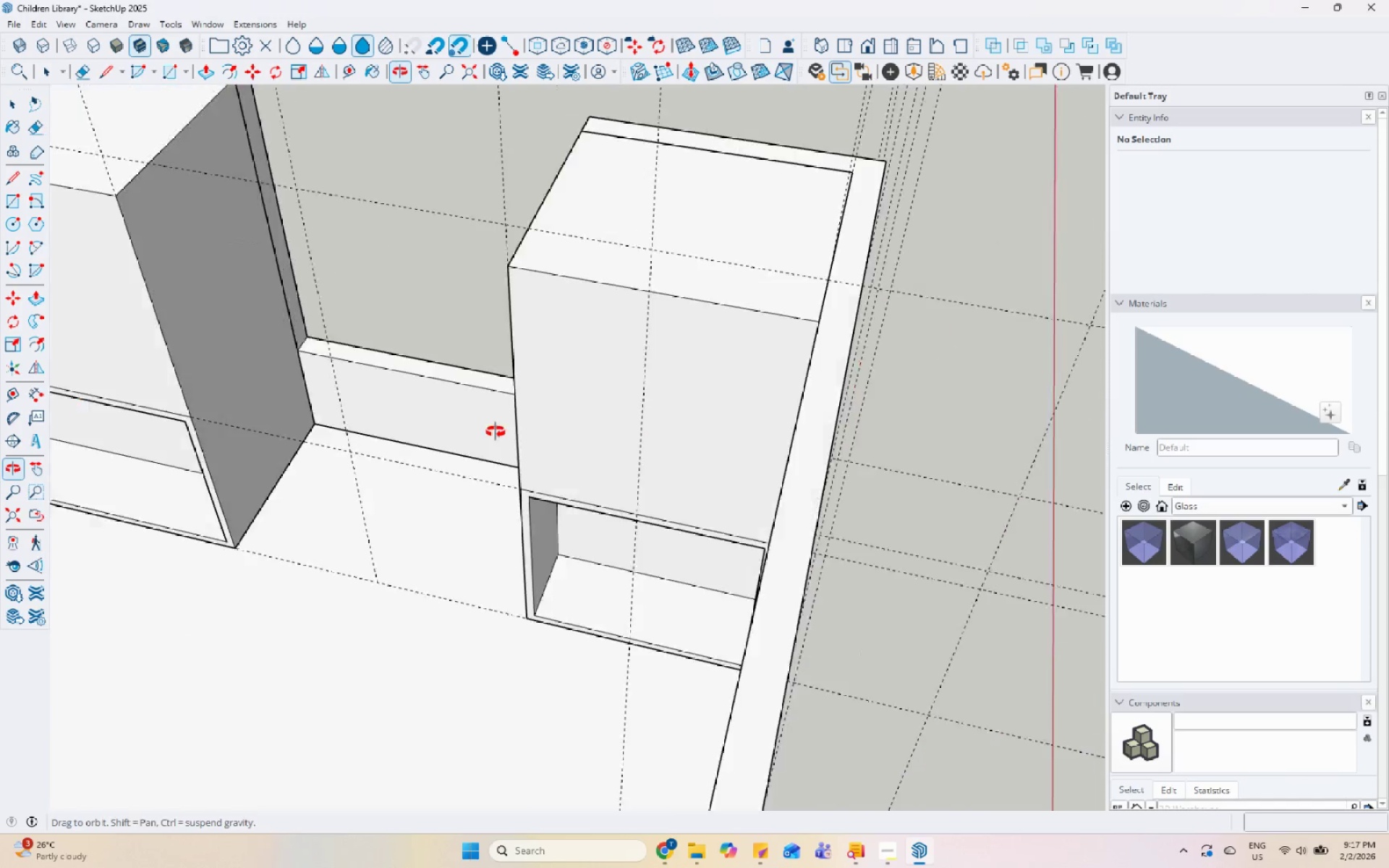 
scroll: coordinate [810, 429], scroll_direction: down, amount: 6.0
 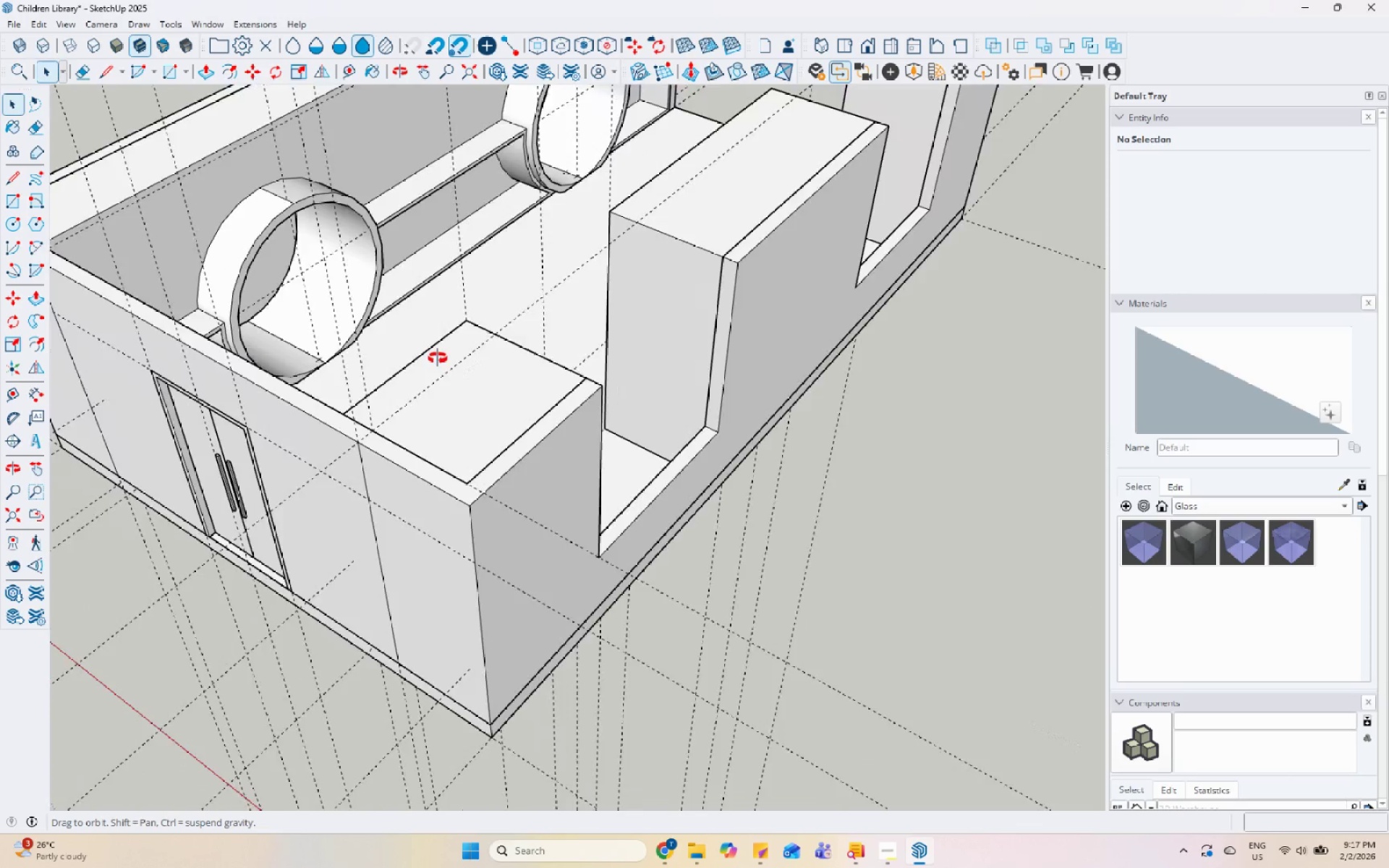 
scroll: coordinate [349, 428], scroll_direction: none, amount: 0.0
 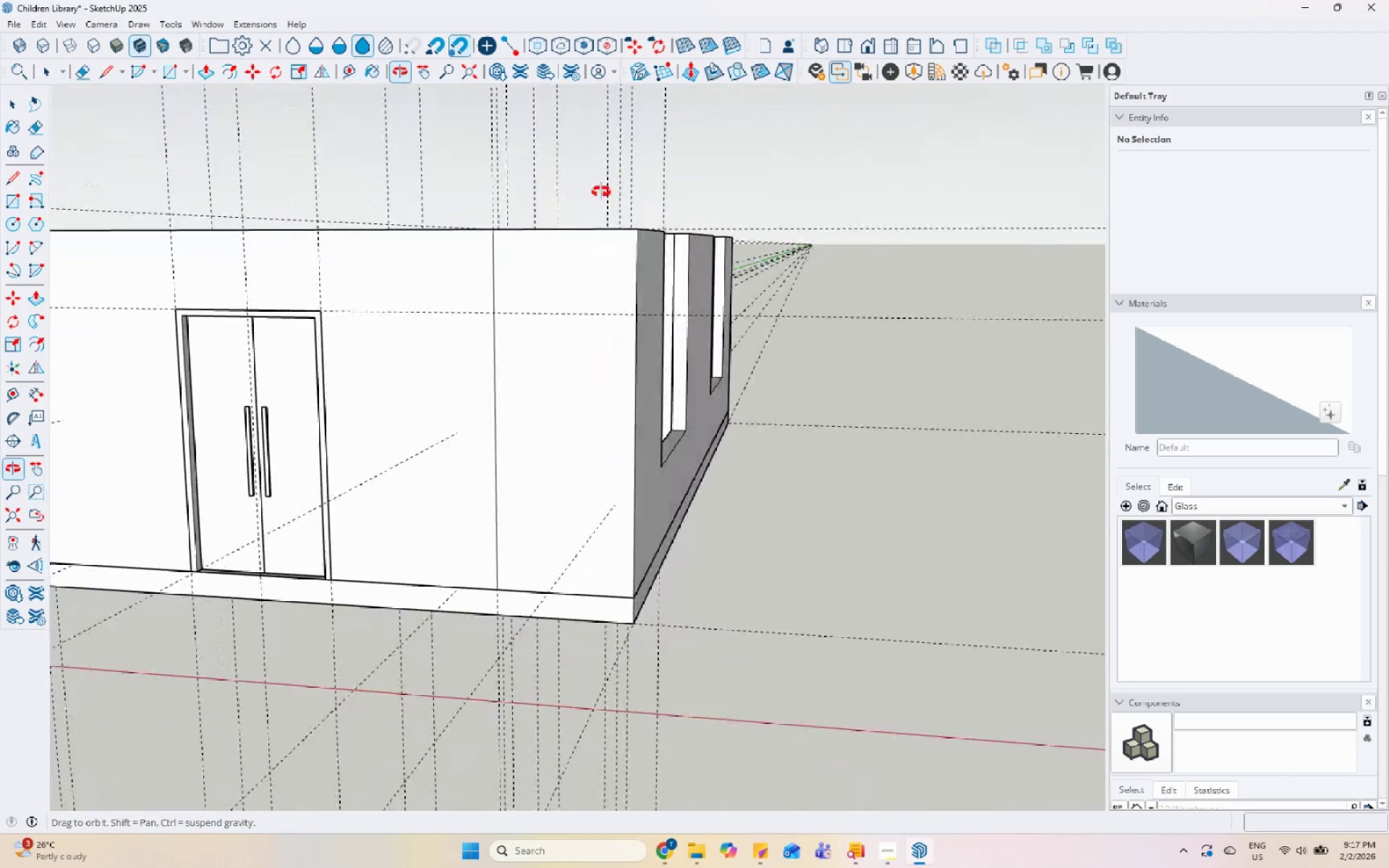 
scroll: coordinate [458, 510], scroll_direction: down, amount: 4.0
 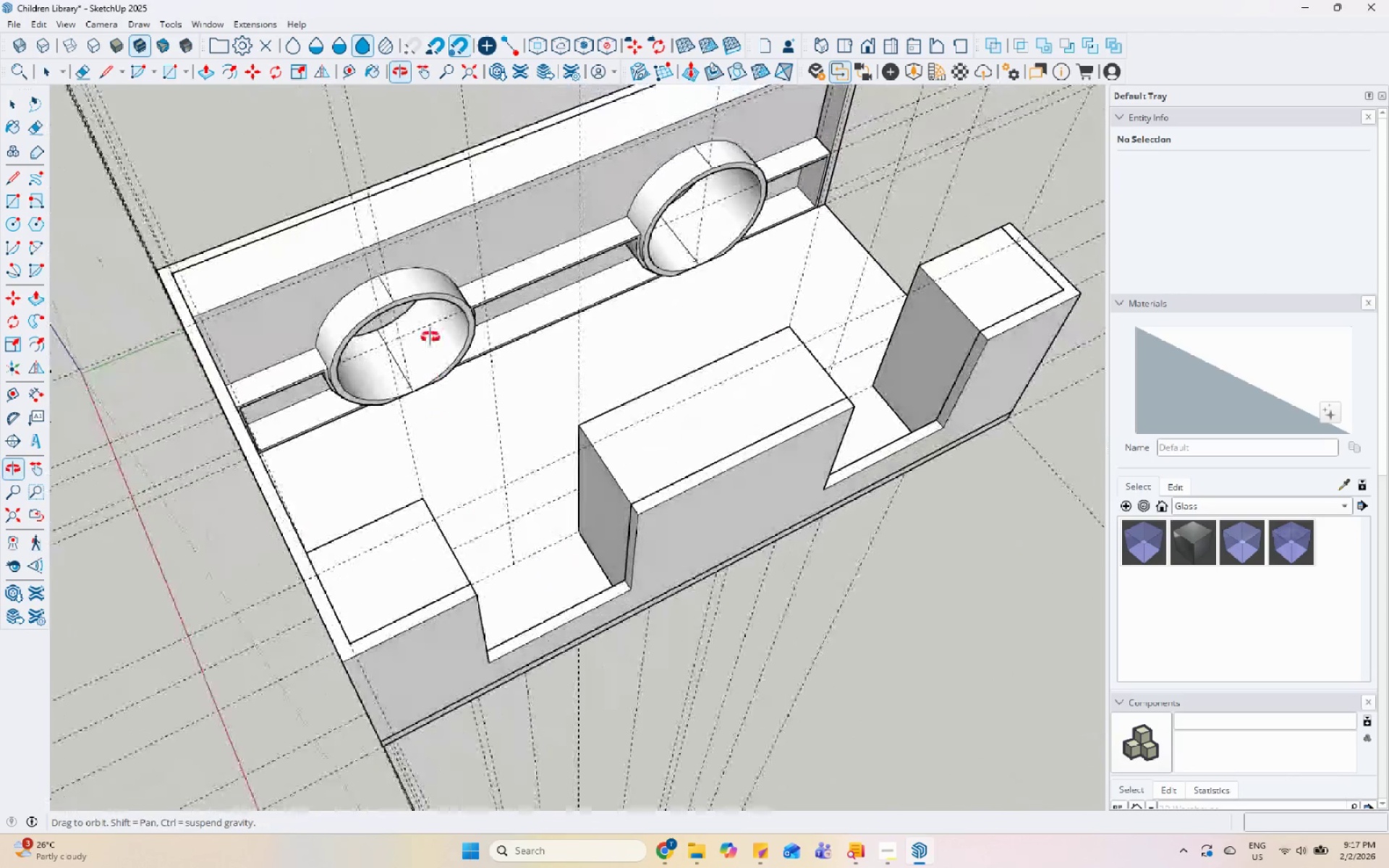 
scroll: coordinate [171, 338], scroll_direction: up, amount: 9.0
 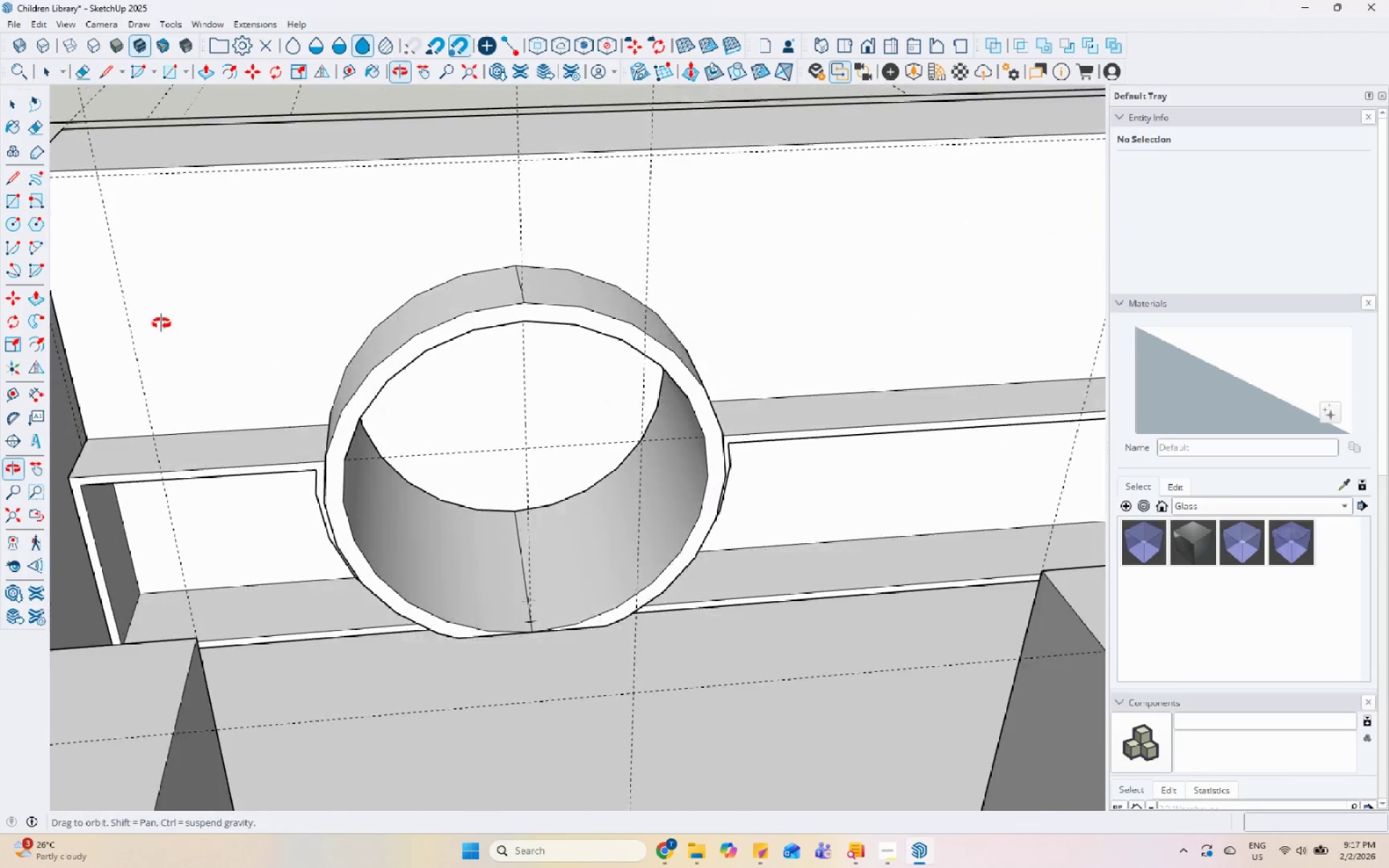 
scroll: coordinate [708, 256], scroll_direction: down, amount: 1.0
 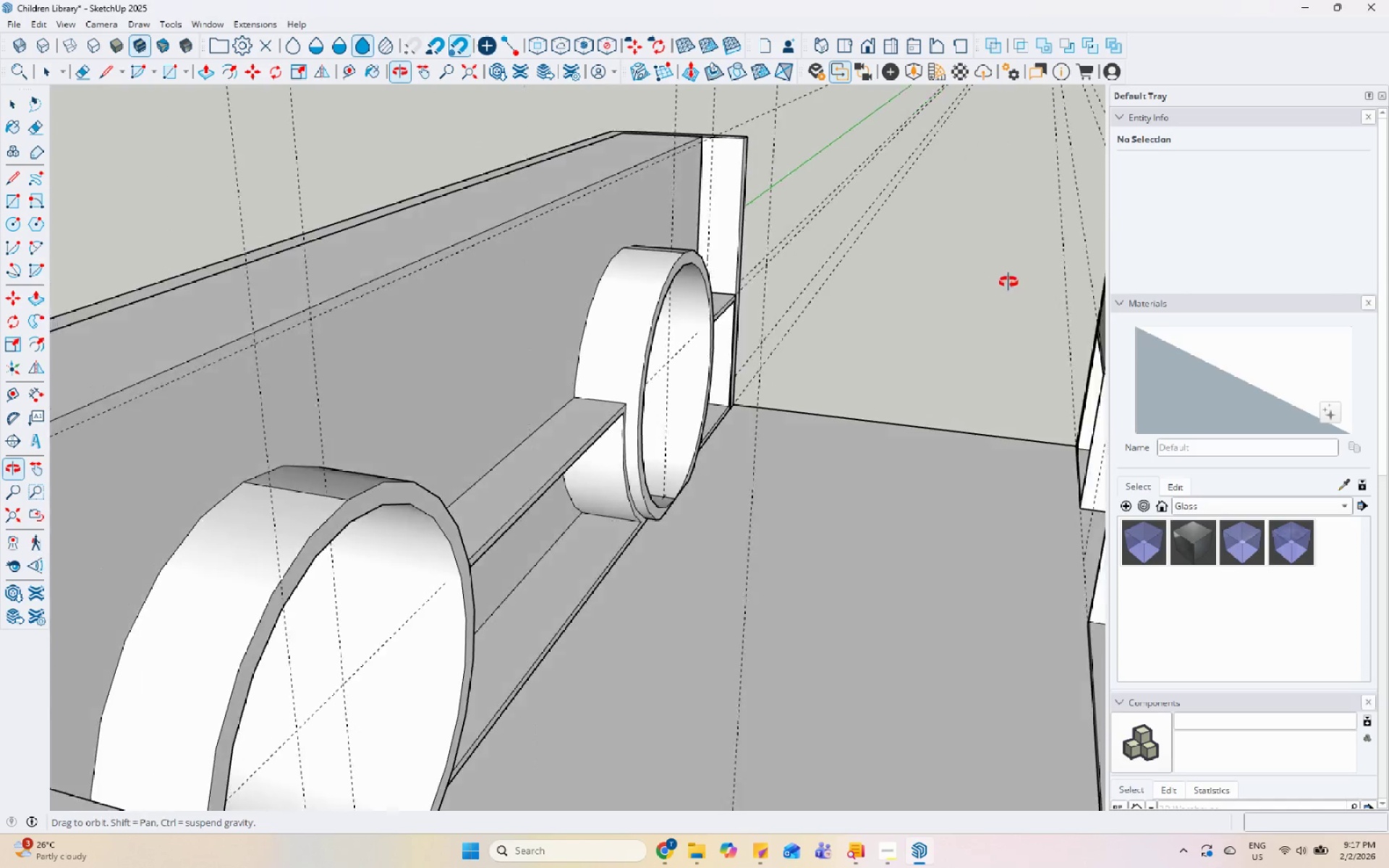 
scroll: coordinate [929, 480], scroll_direction: up, amount: 5.0
 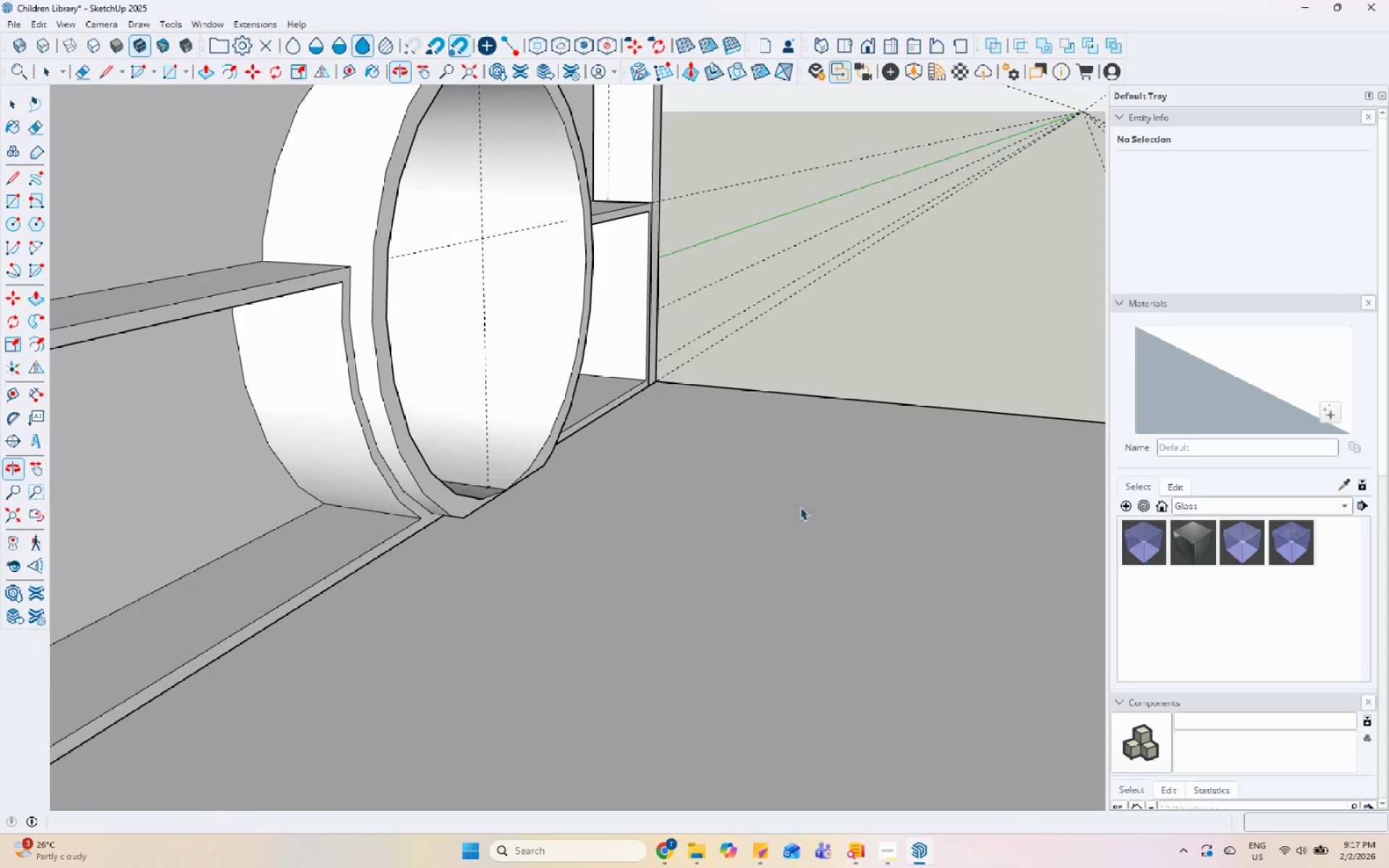 
scroll: coordinate [623, 585], scroll_direction: down, amount: 42.0
 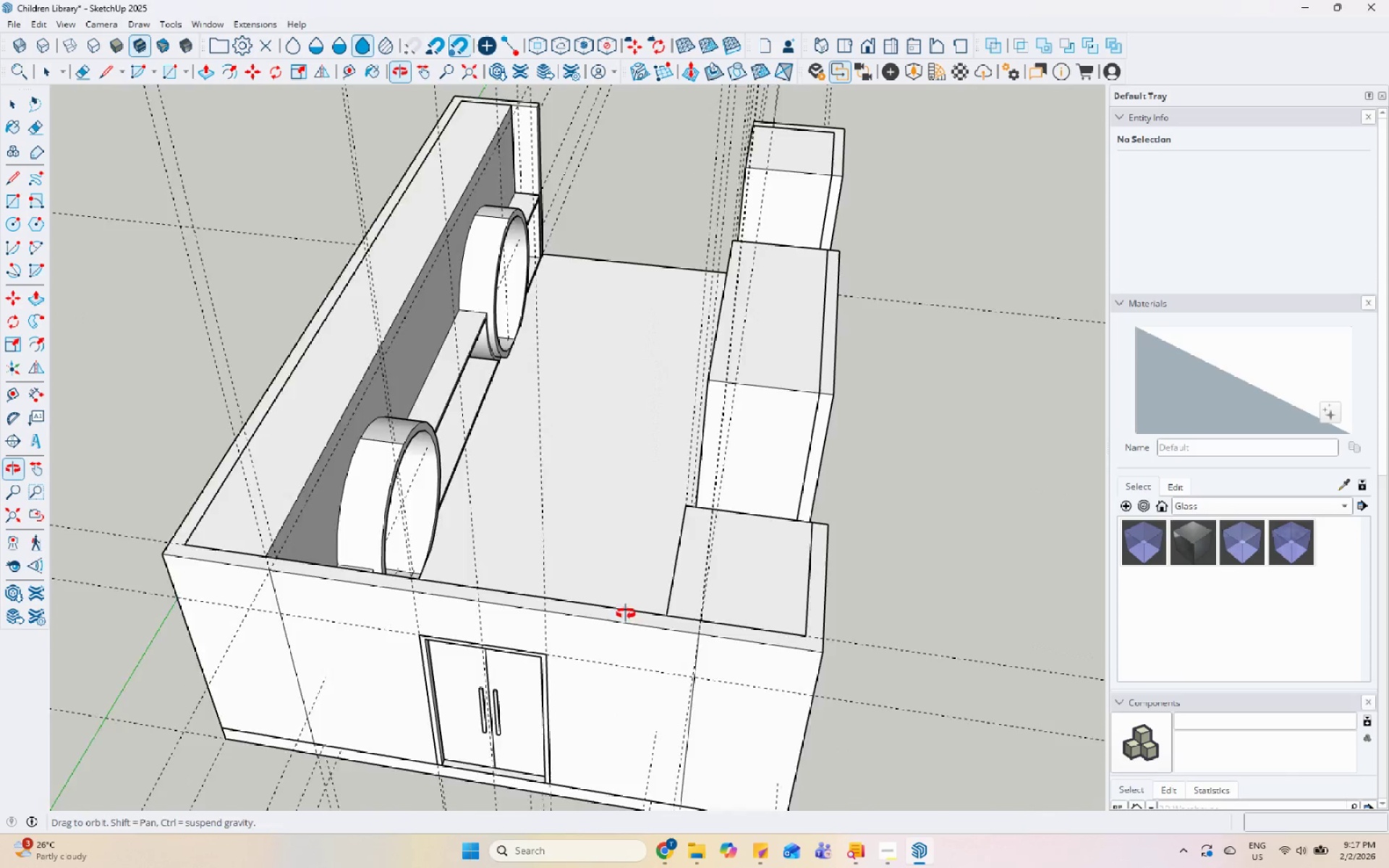 
scroll: coordinate [543, 438], scroll_direction: up, amount: 7.0
 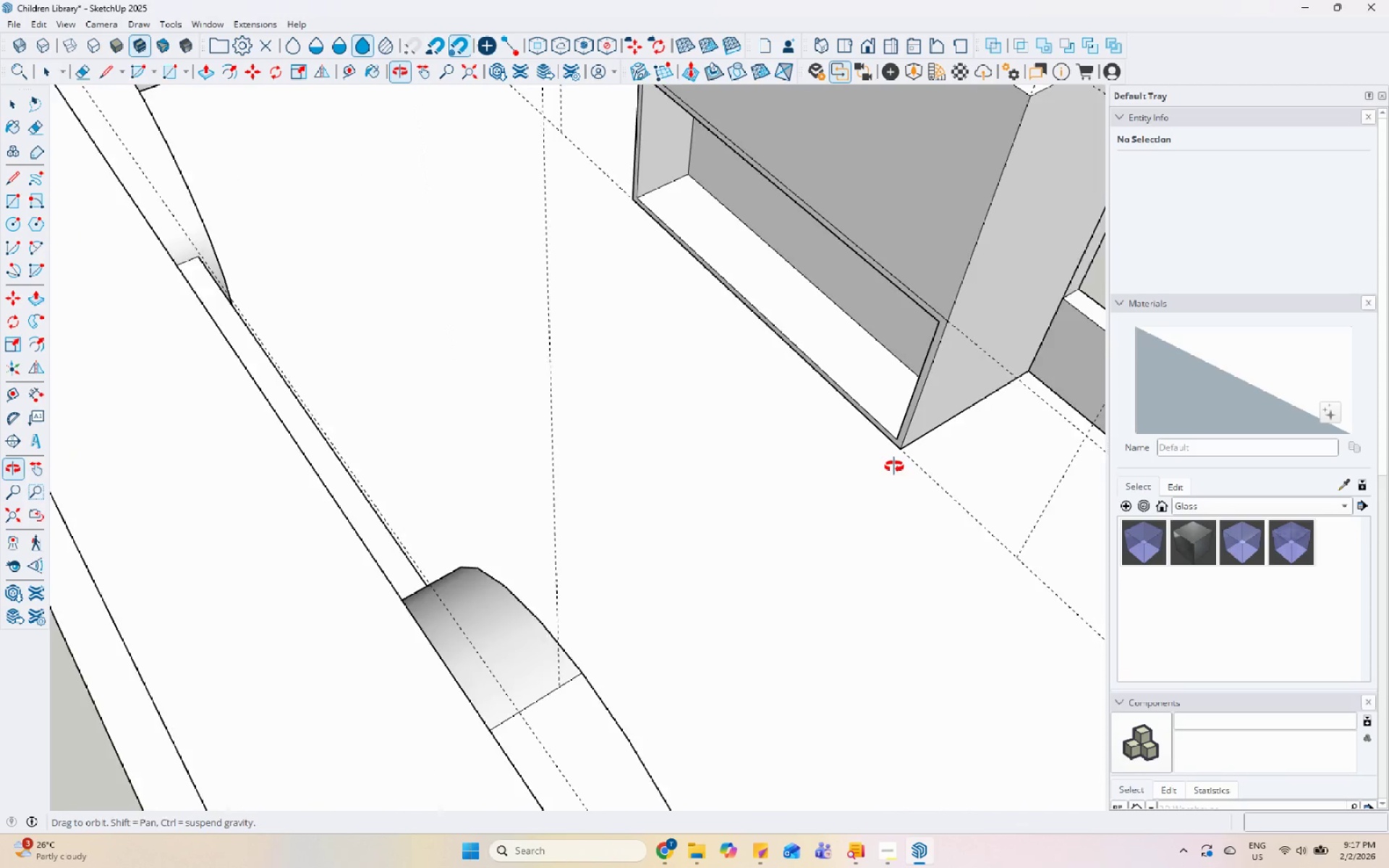 
scroll: coordinate [556, 412], scroll_direction: down, amount: 7.0
 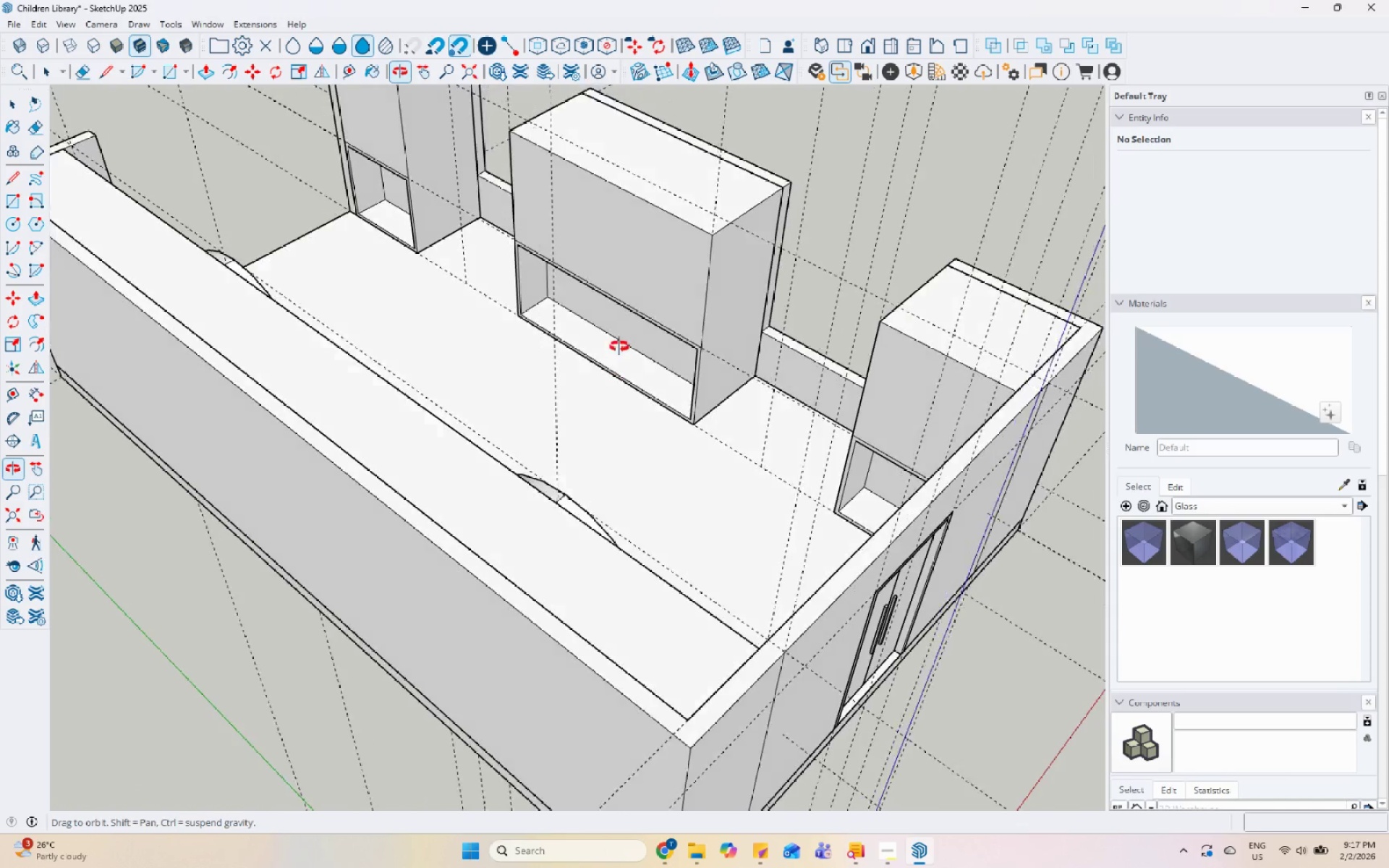 
scroll: coordinate [294, 289], scroll_direction: up, amount: 22.0
 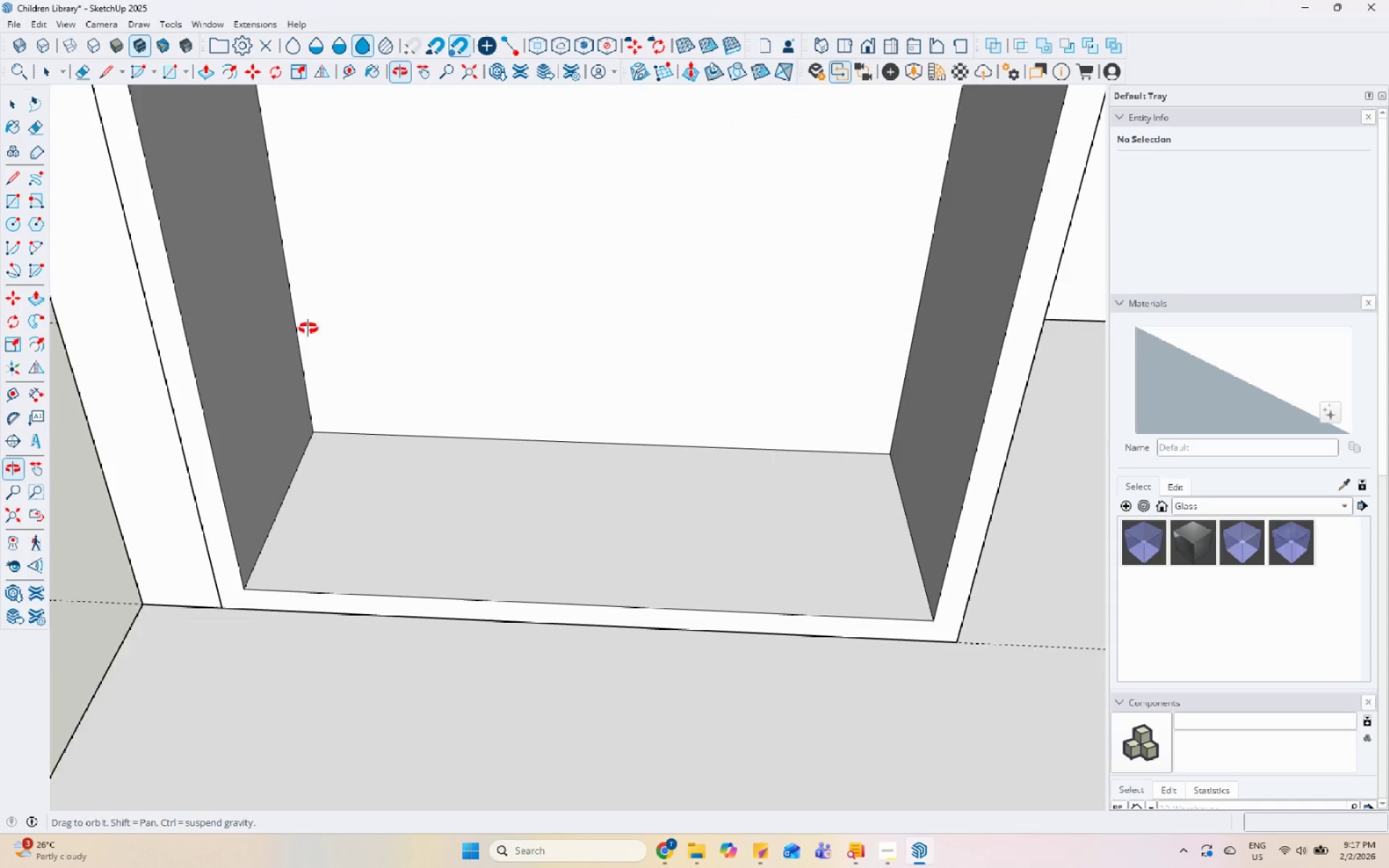 
scroll: coordinate [448, 673], scroll_direction: down, amount: 5.0
 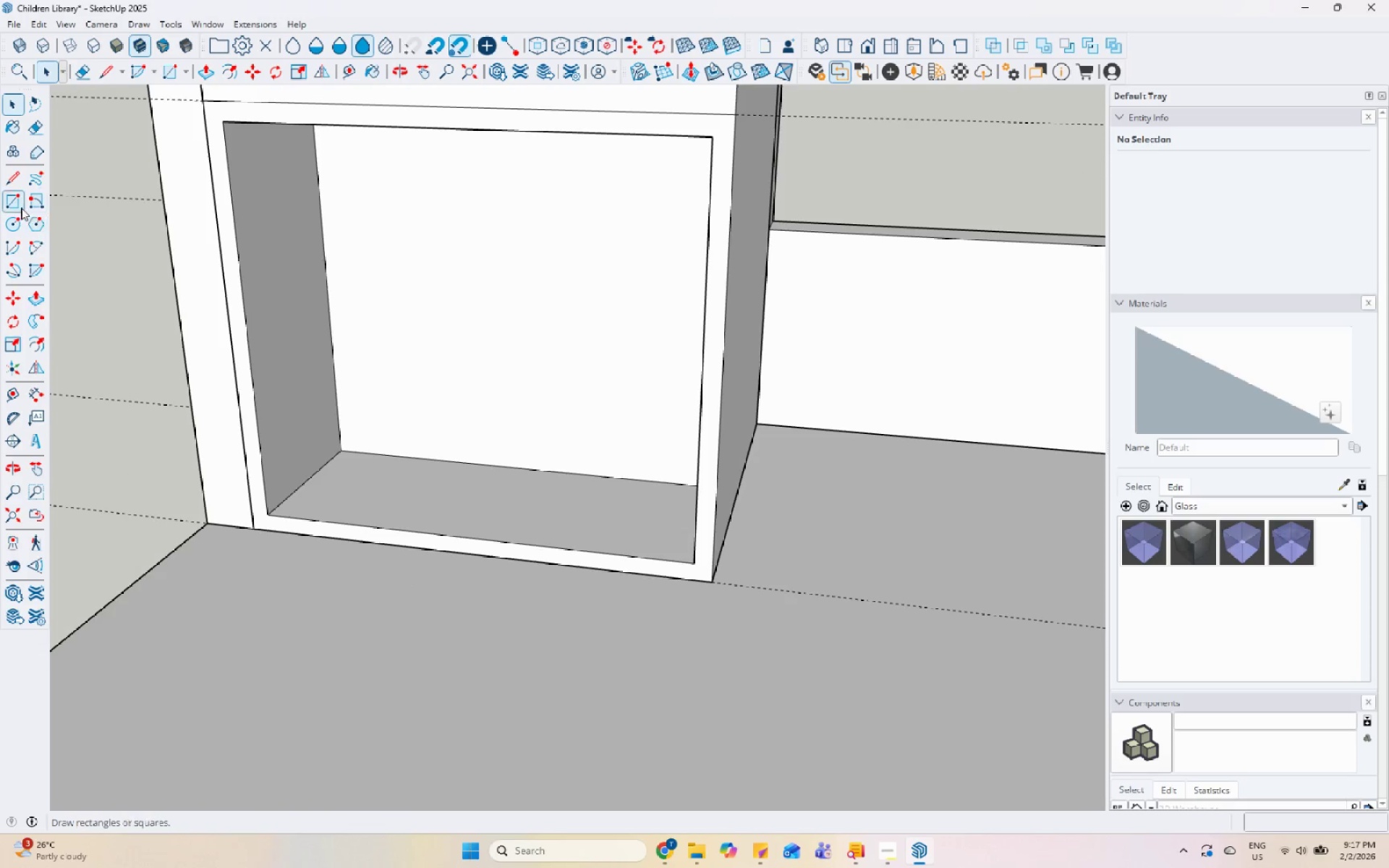 
double_click([301, 219])
 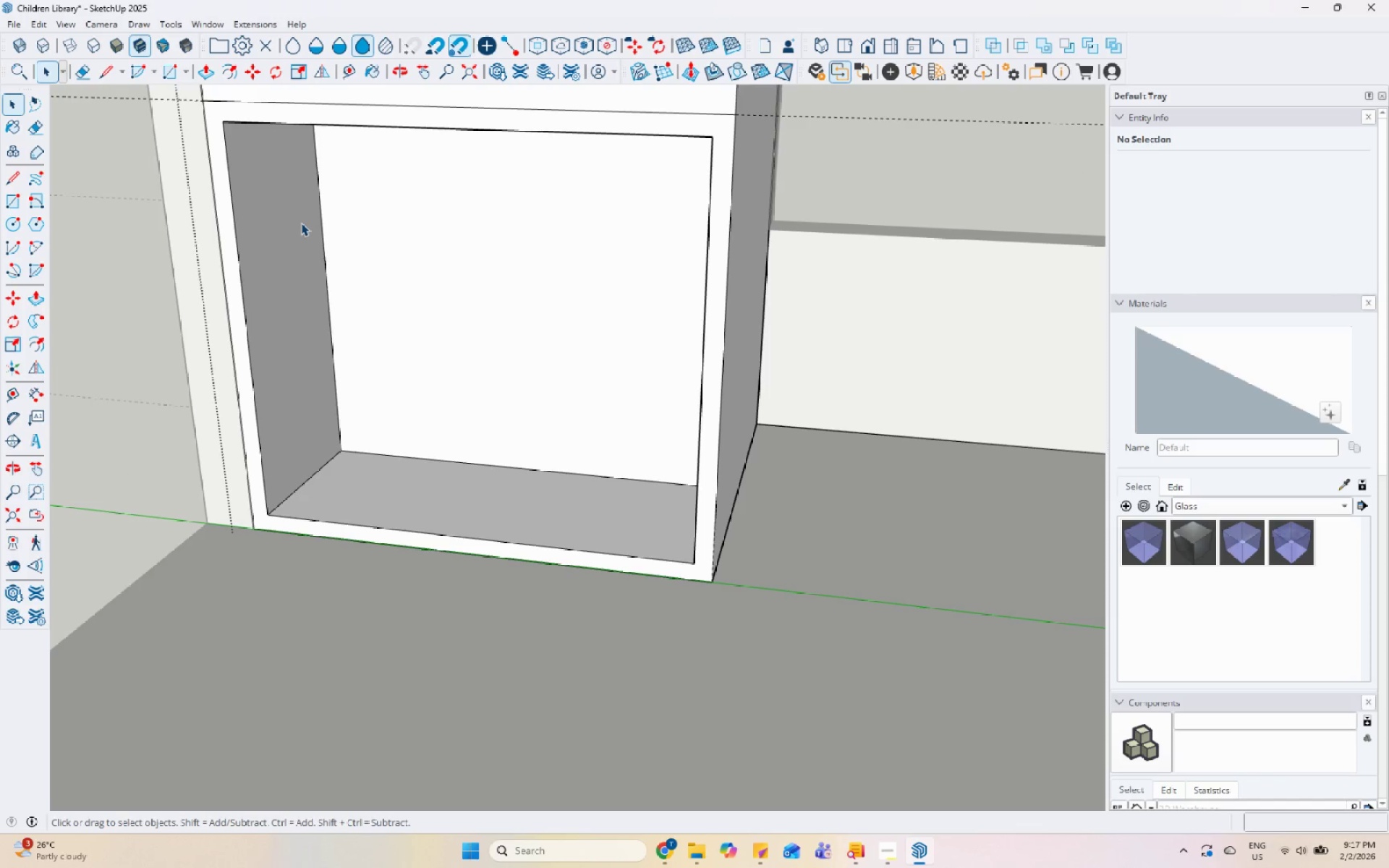 
triple_click([301, 223])
 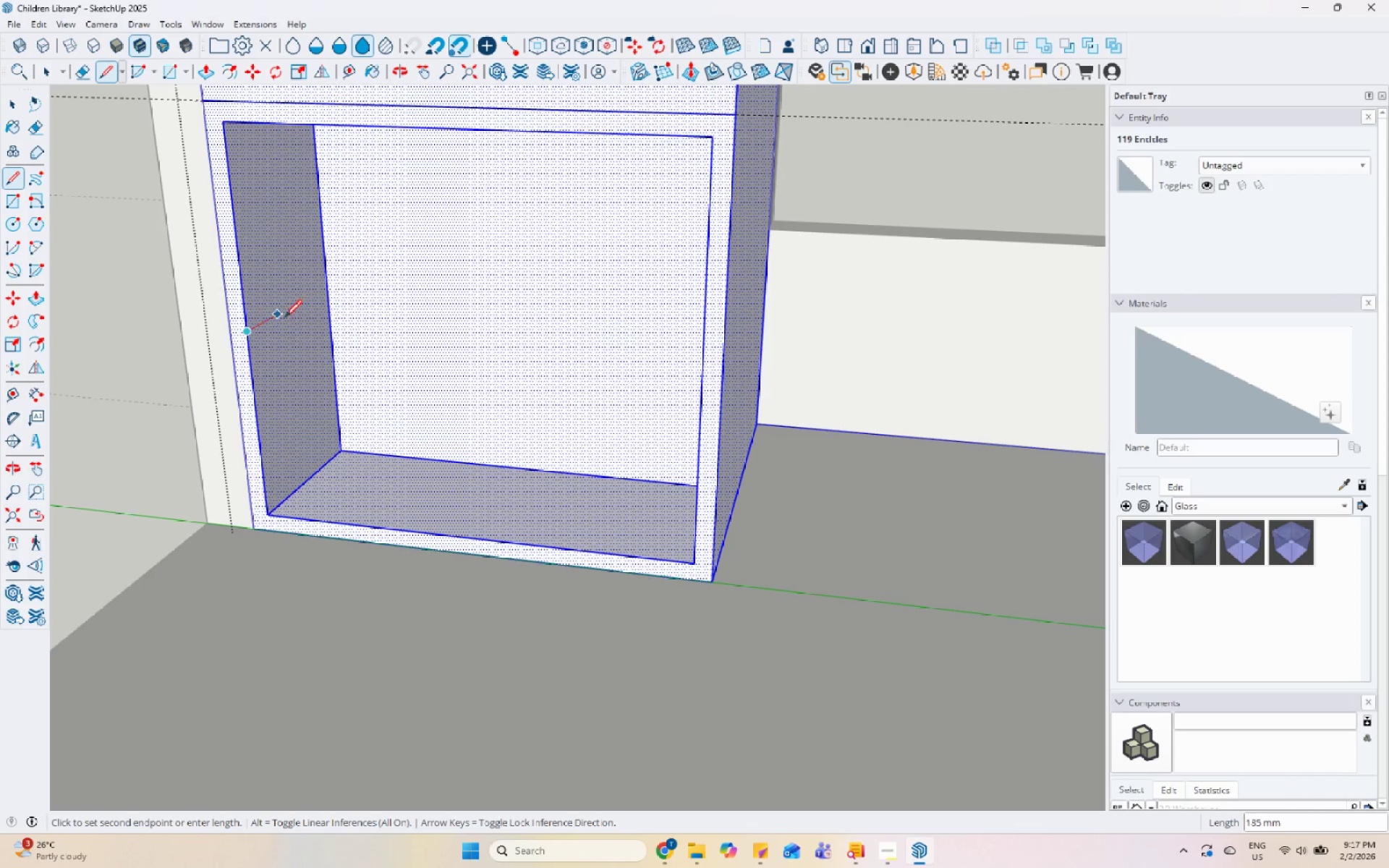 
wait(6.12)
 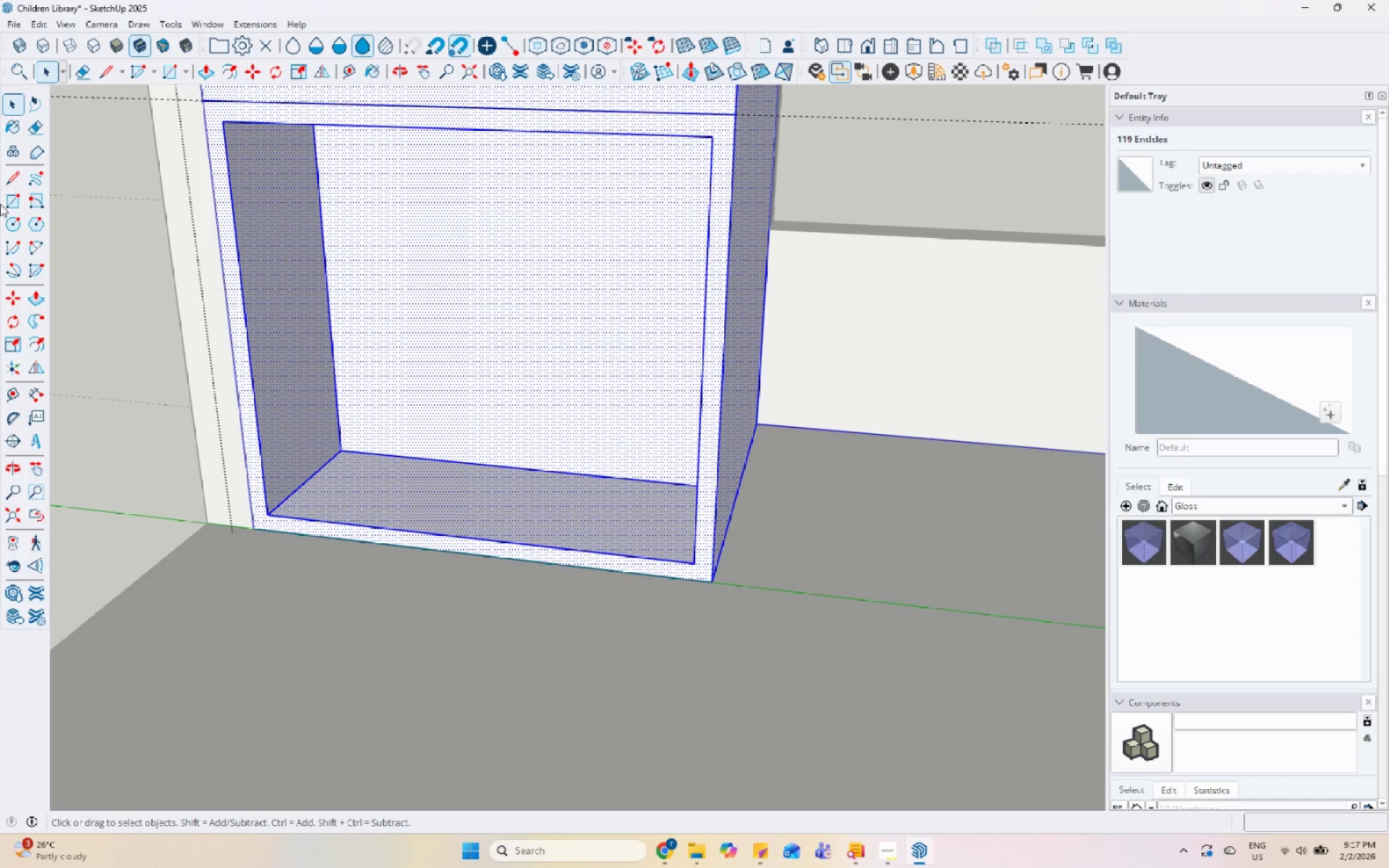 
left_click([246, 333])
 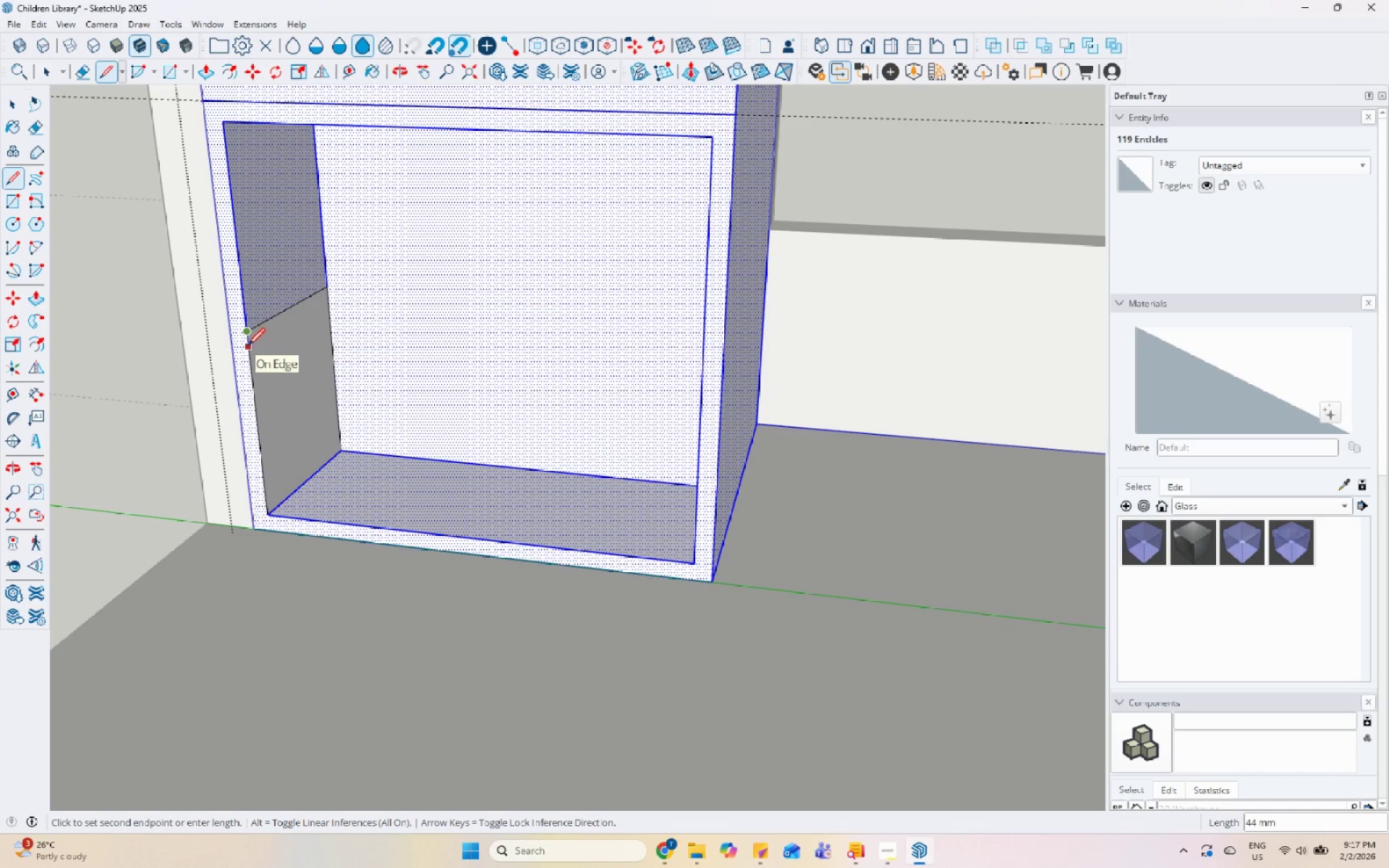 
key(Numpad5)
 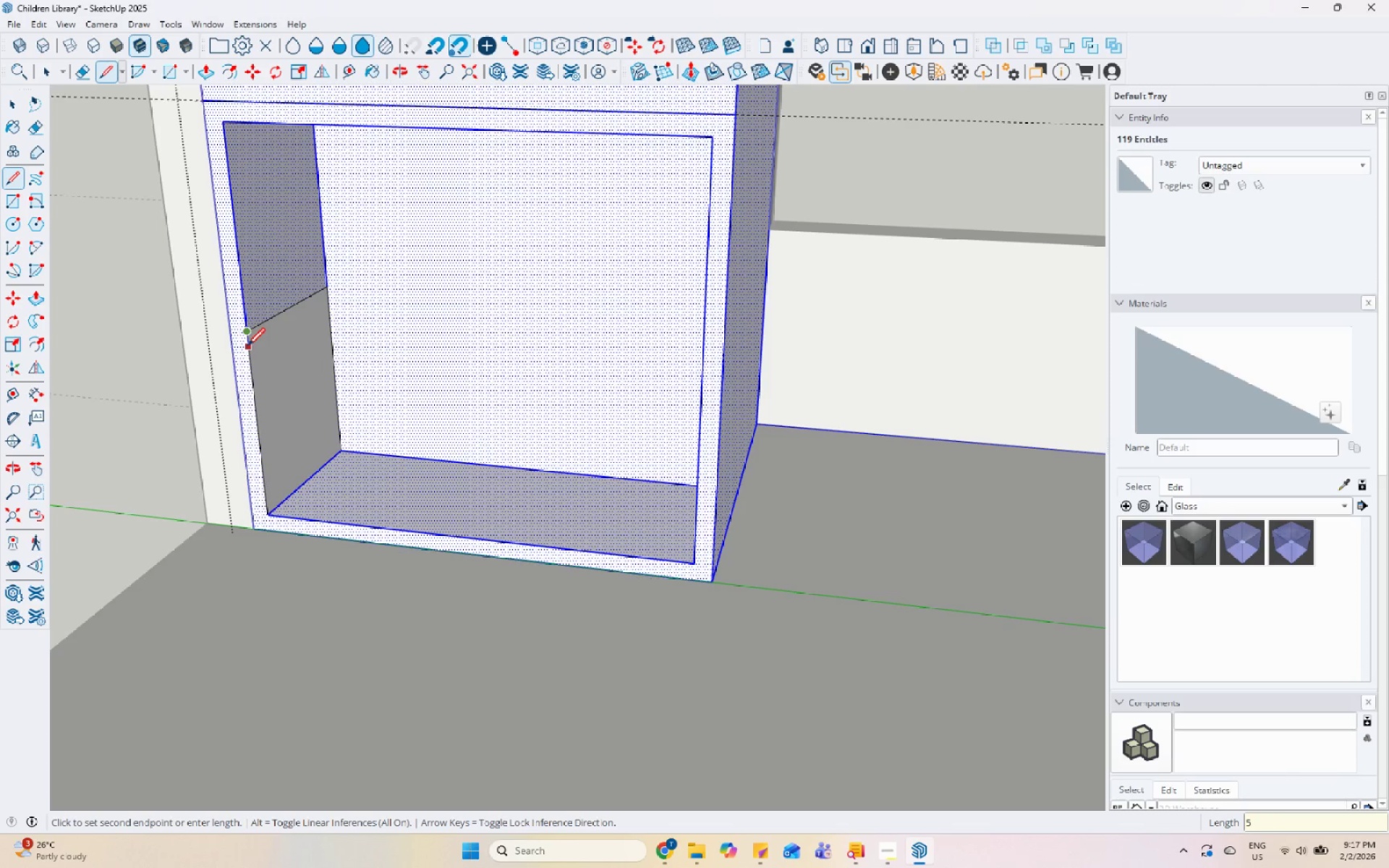 
key(Numpad0)
 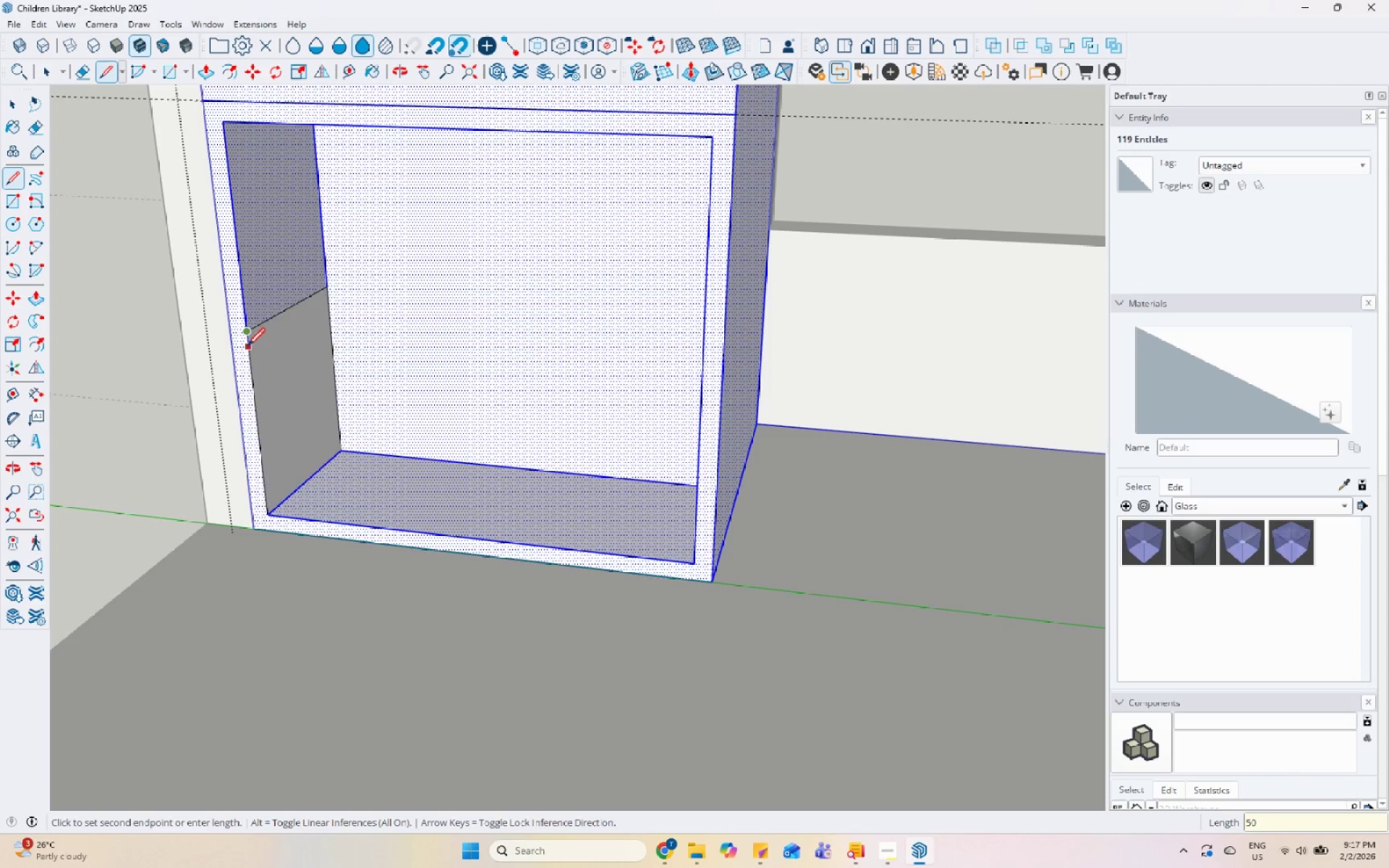 
key(Enter)
 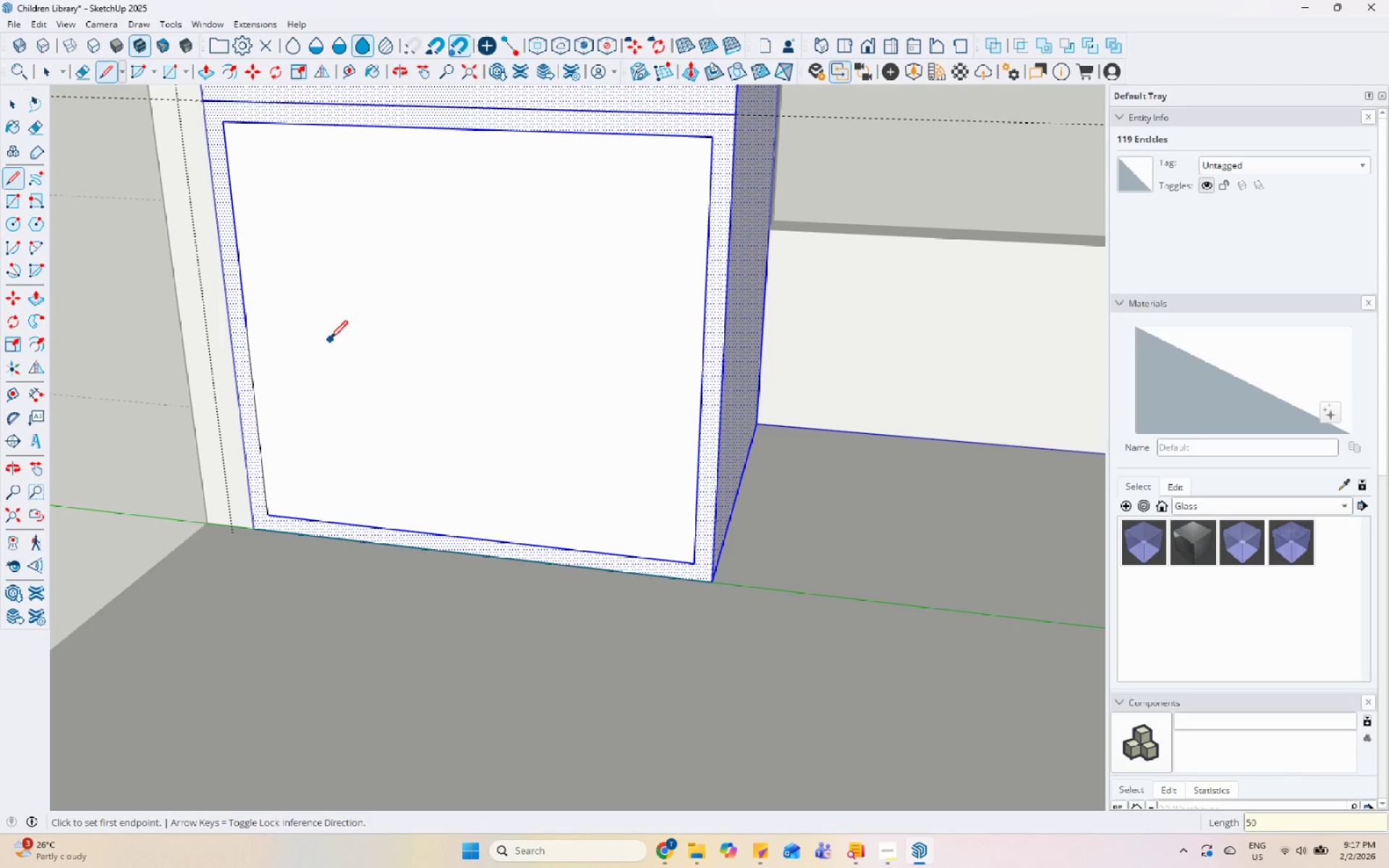 
key(Space)
 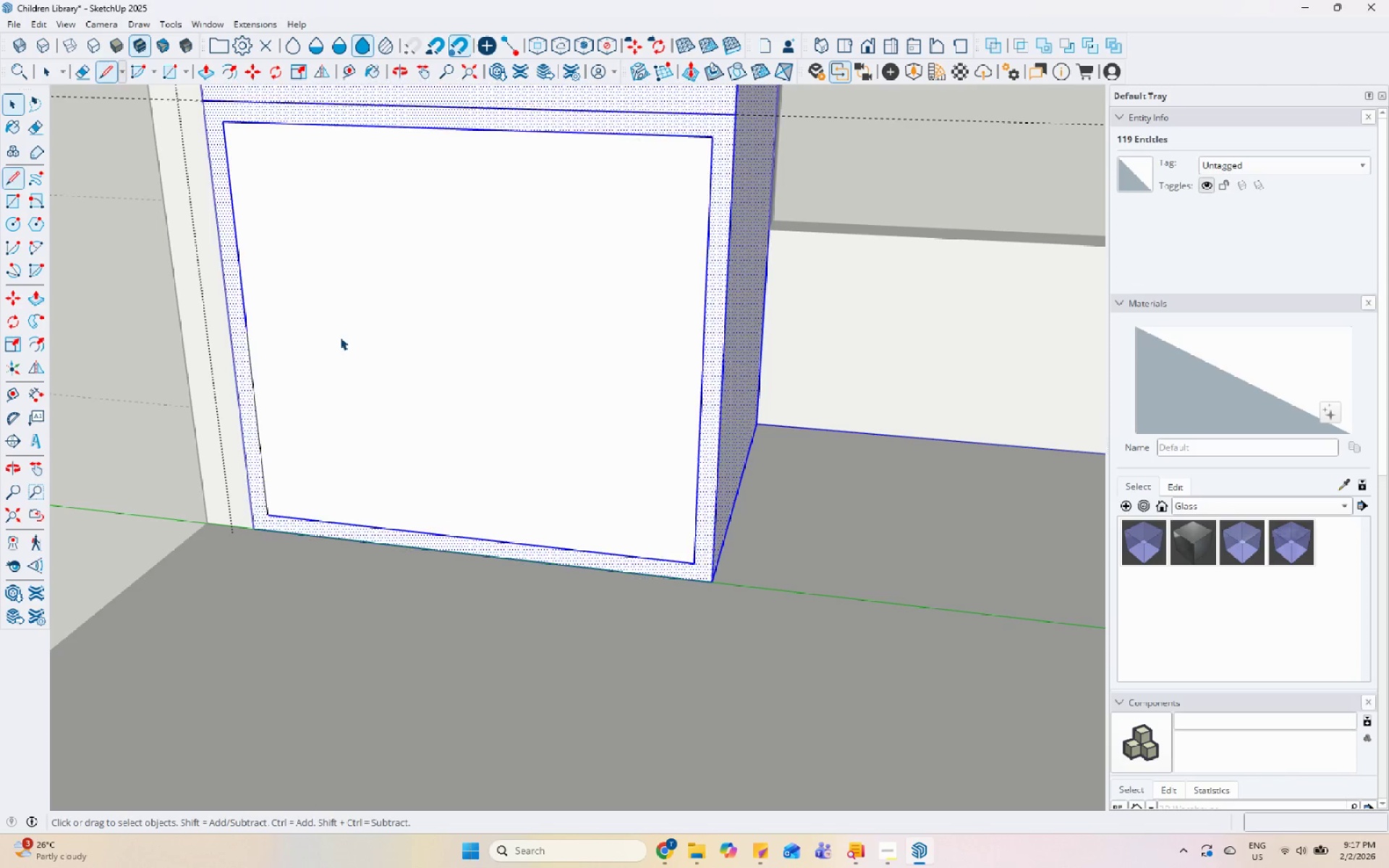 
left_click([340, 337])
 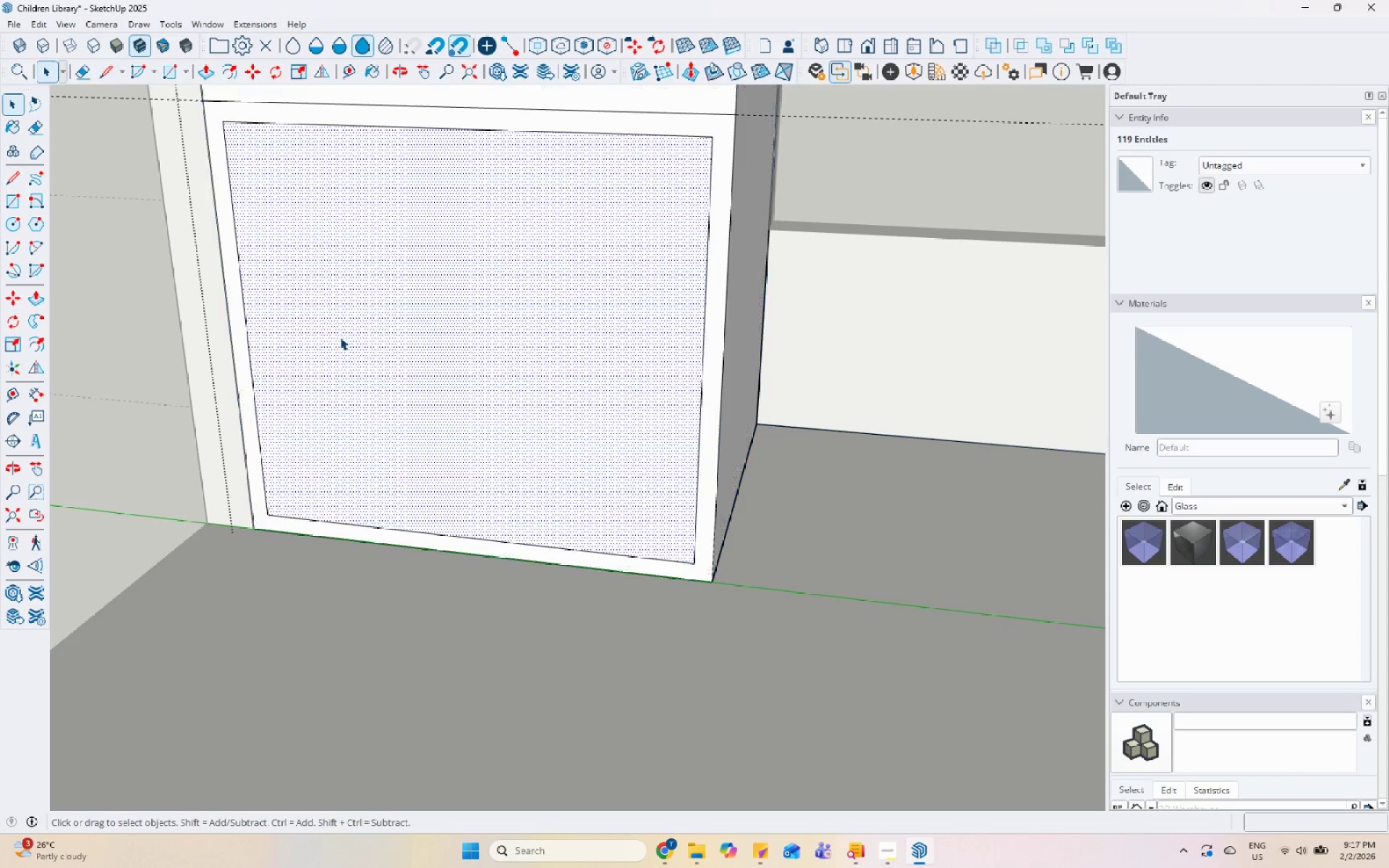 
right_click([340, 337])
 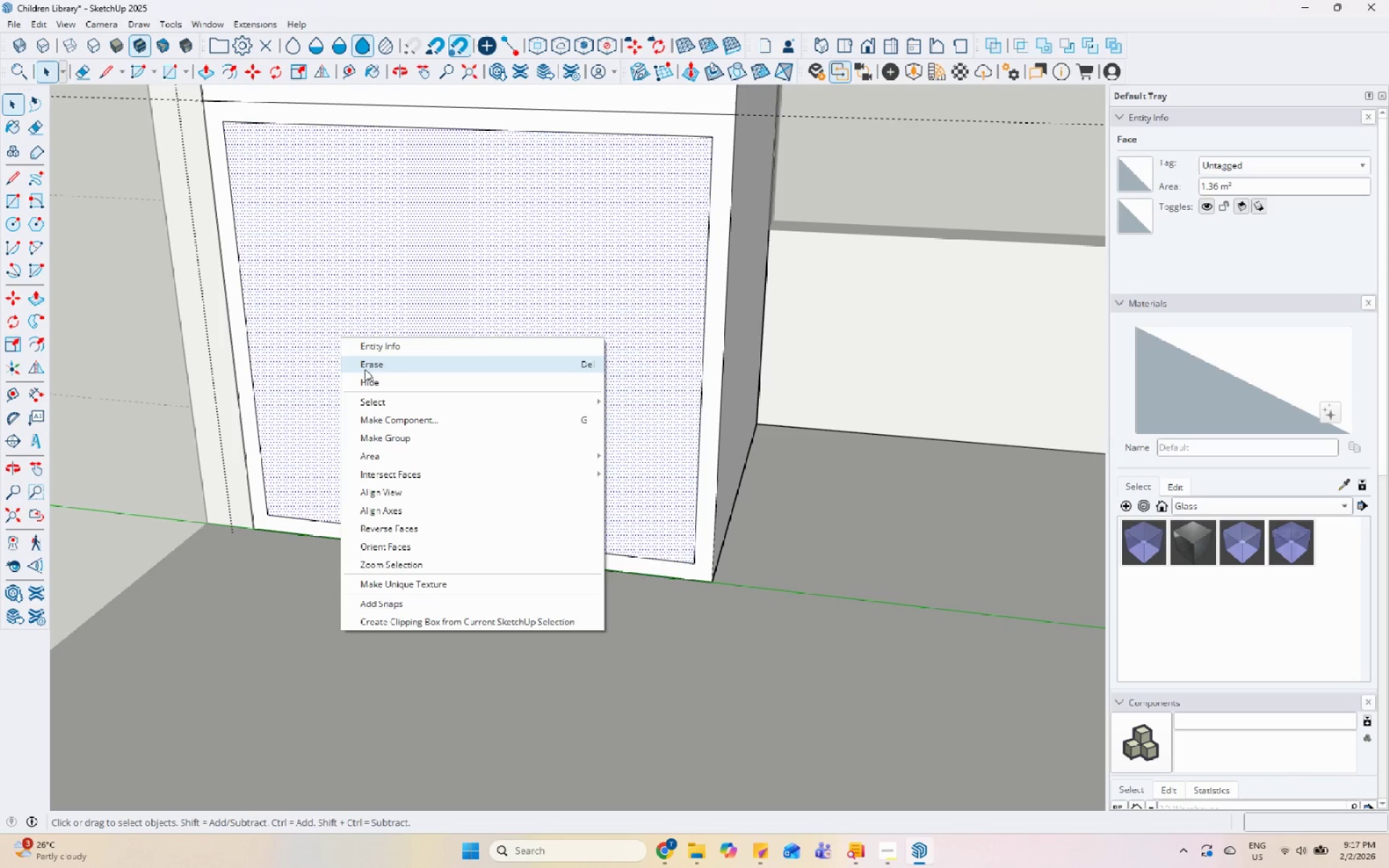 
left_click([365, 369])
 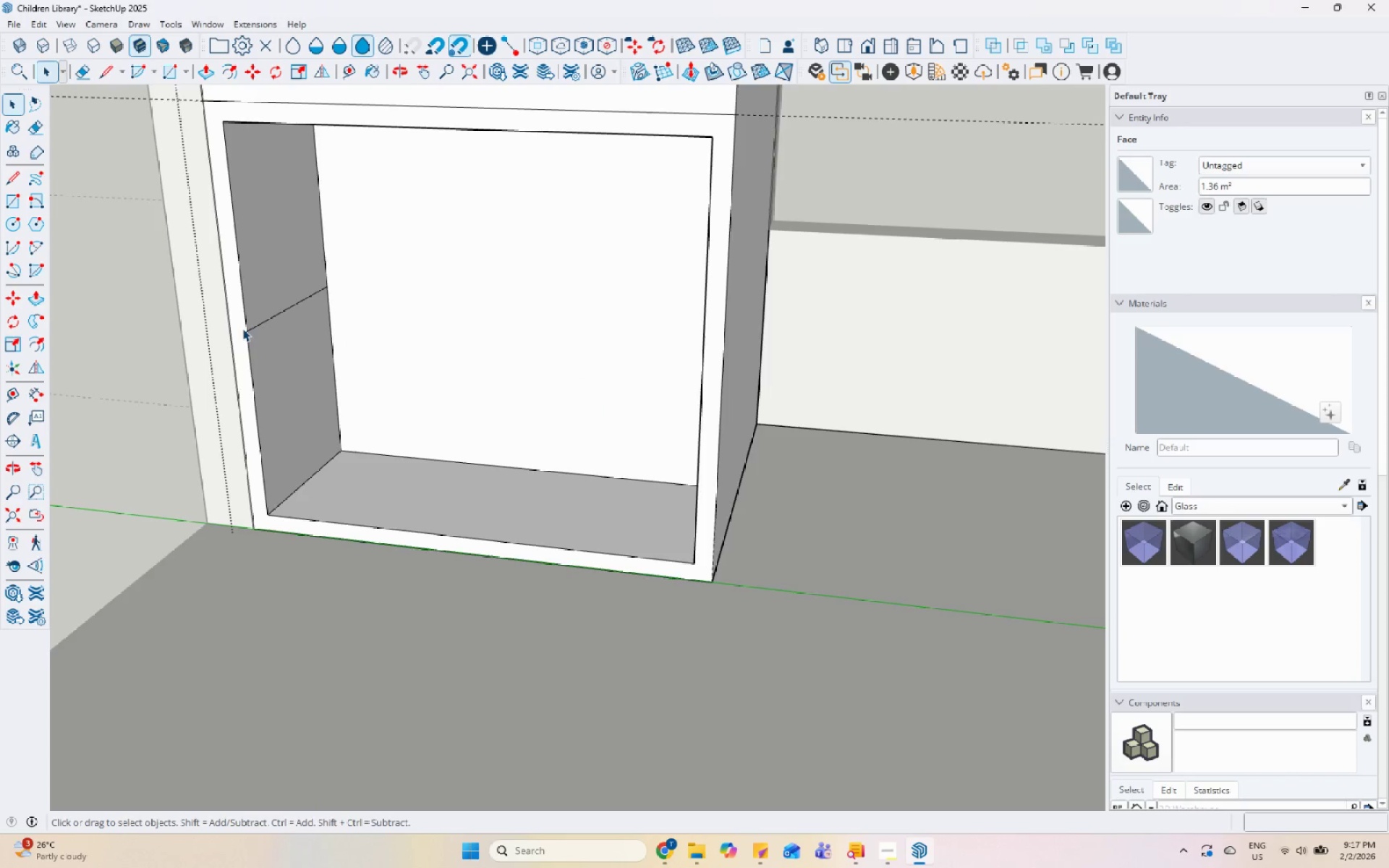 
scroll: coordinate [242, 328], scroll_direction: up, amount: 1.0
 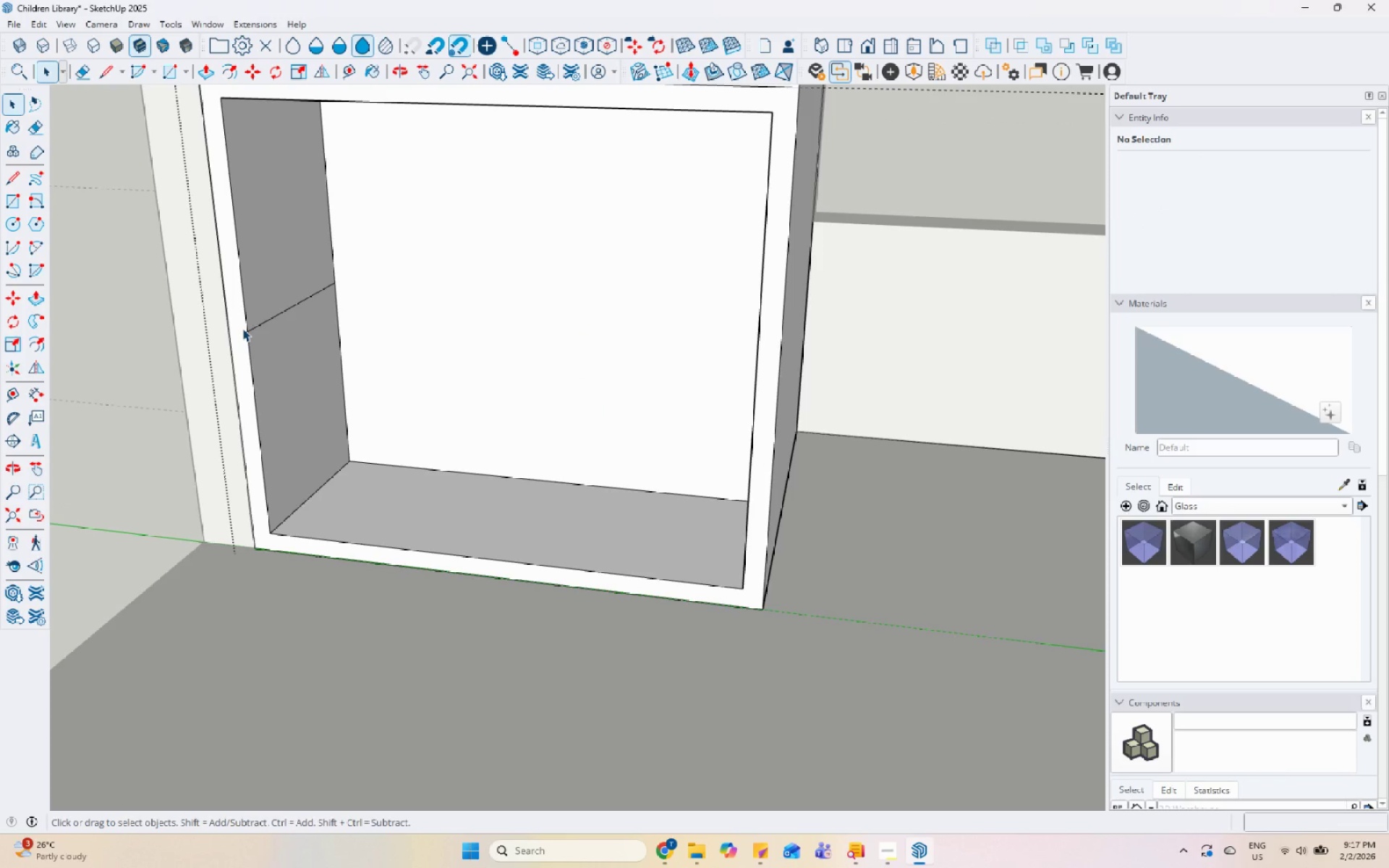 
key(L)
 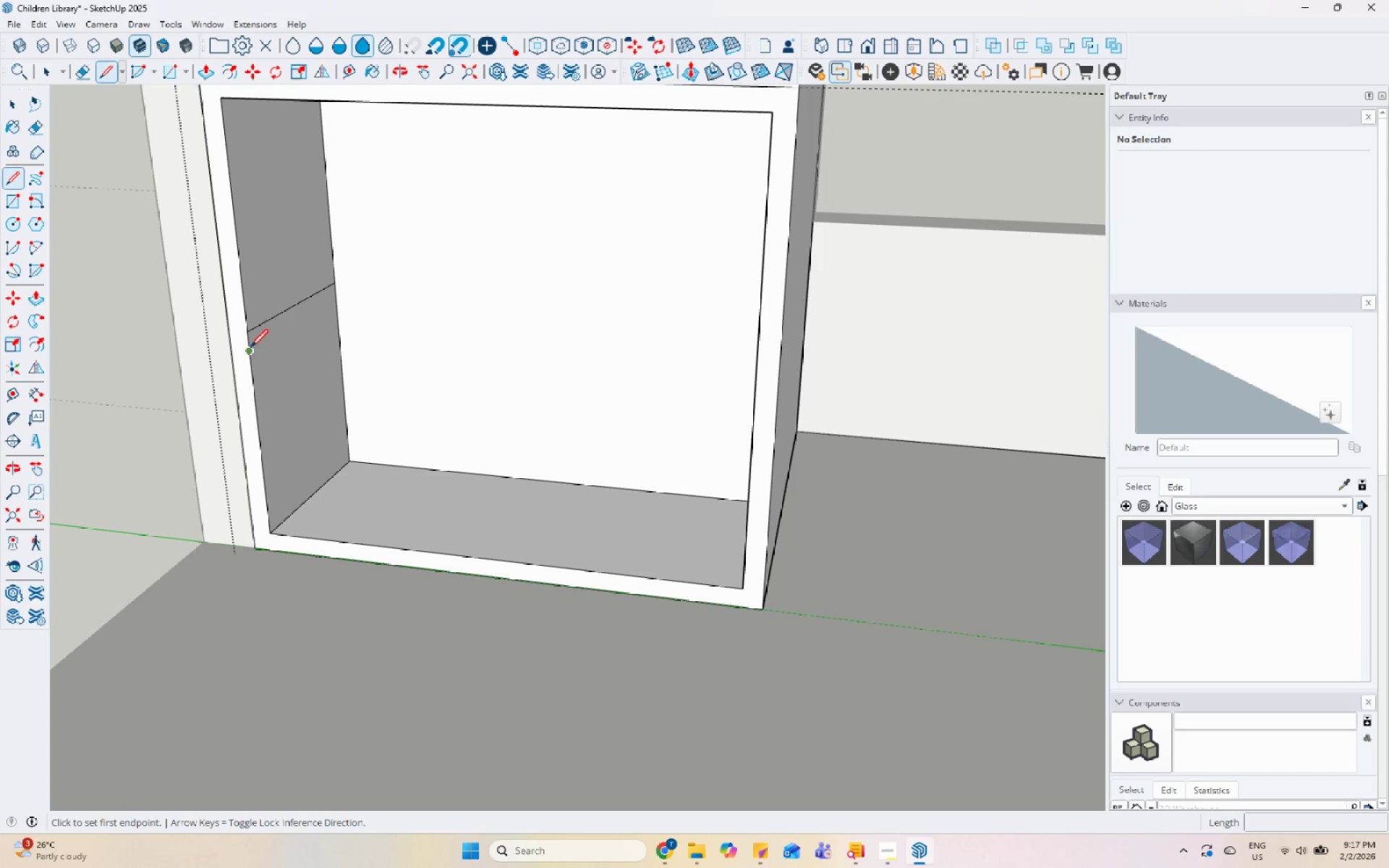 
left_click([250, 349])
 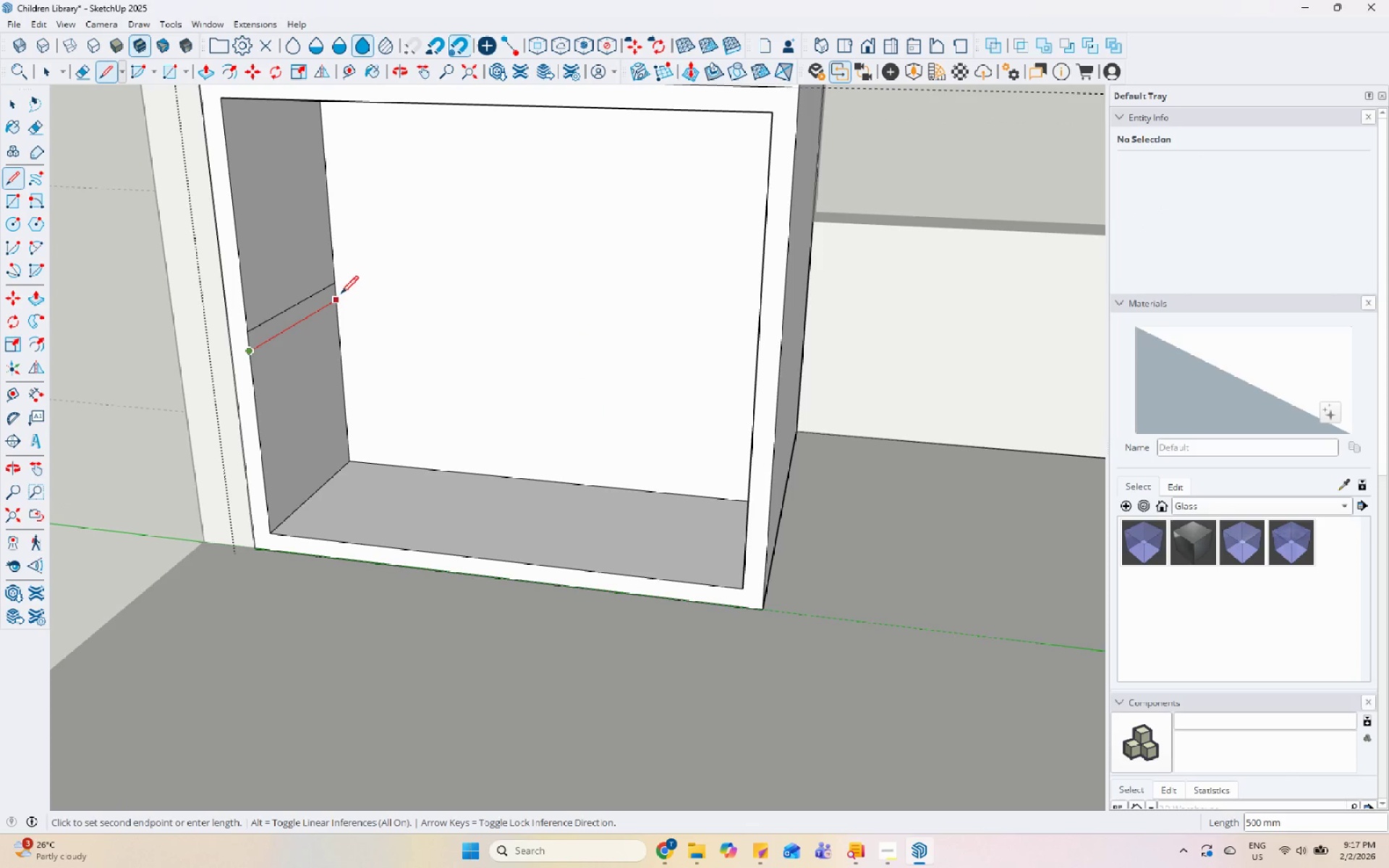 
left_click([342, 294])
 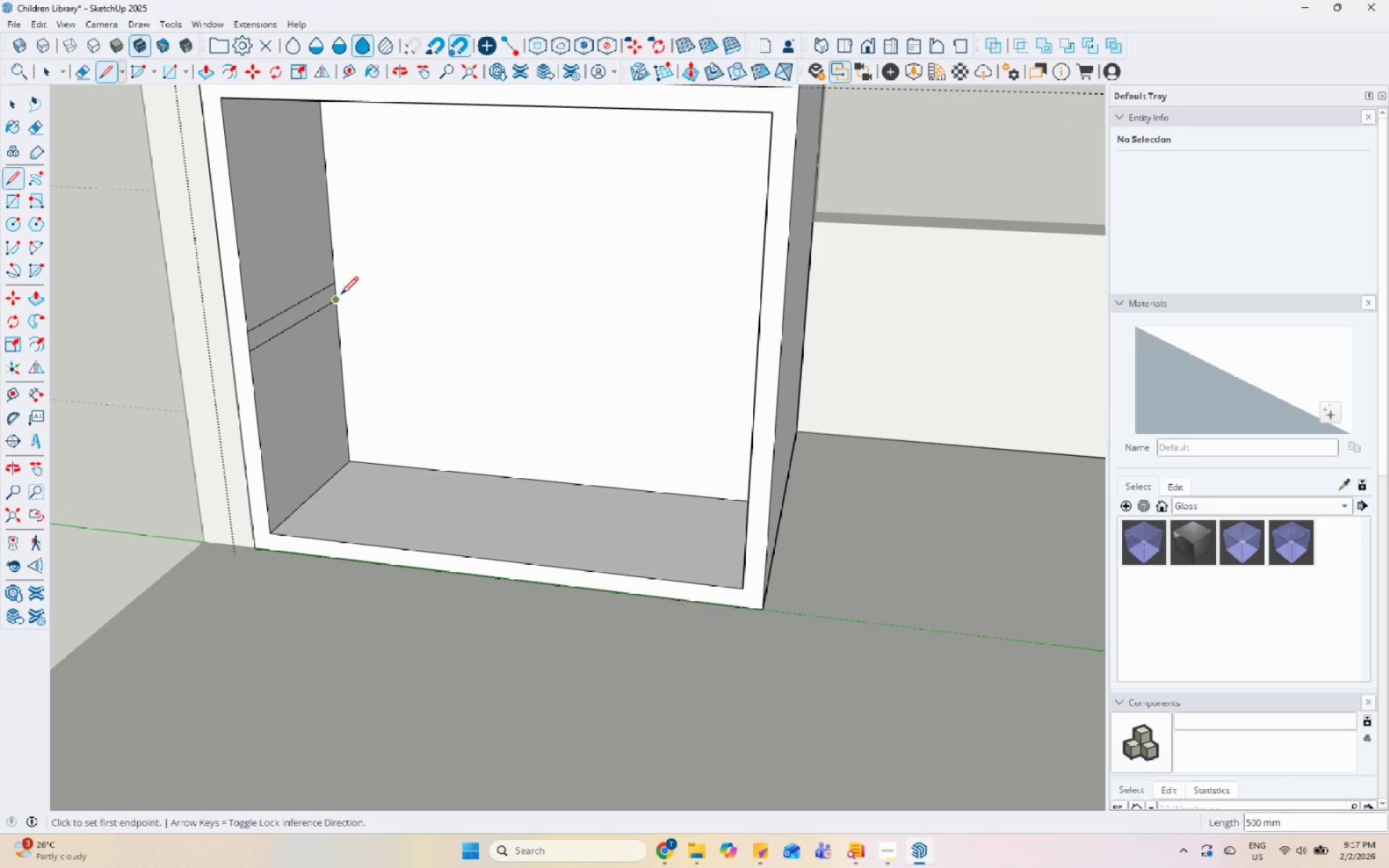 
key(Space)
 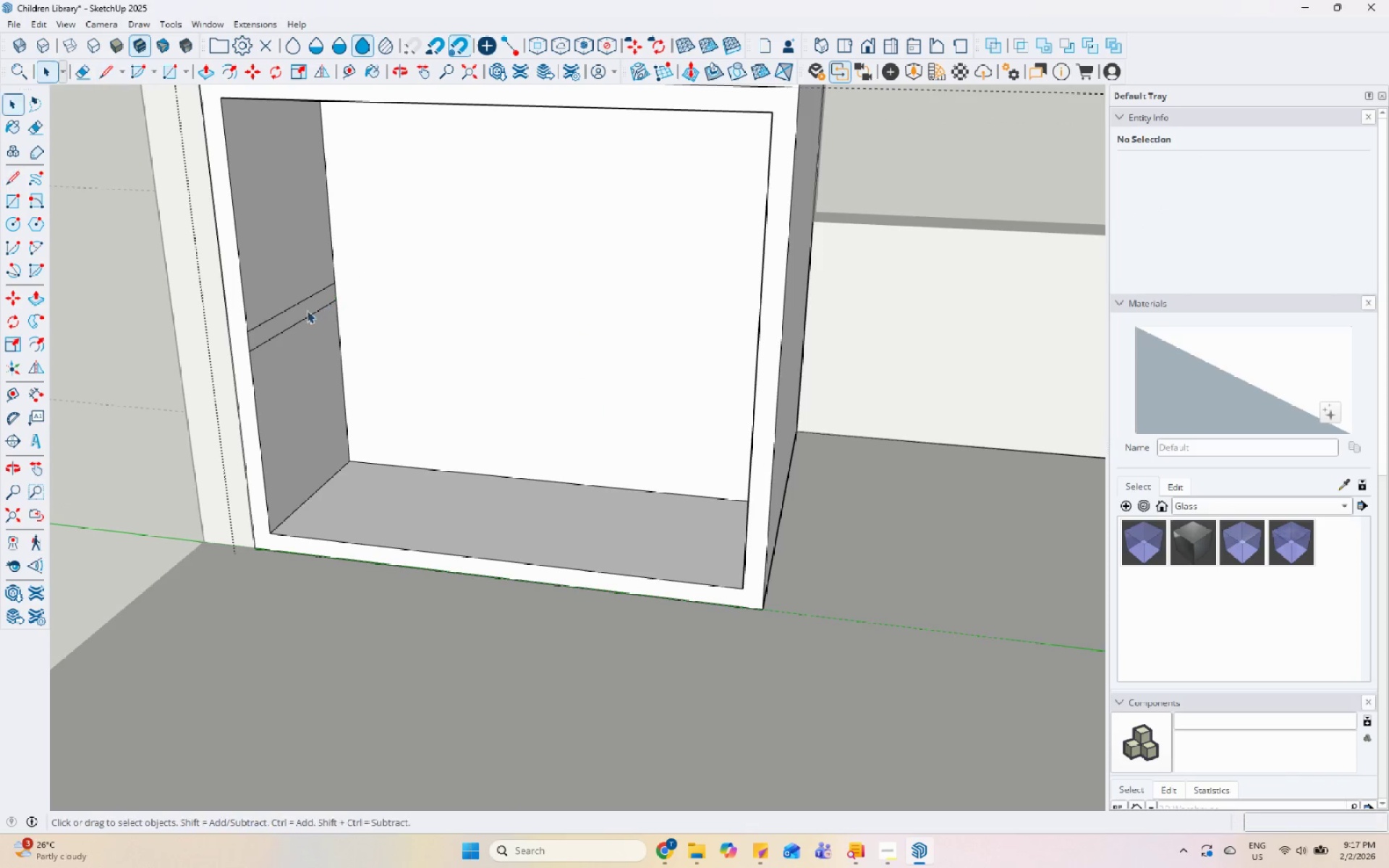 
double_click([307, 310])
 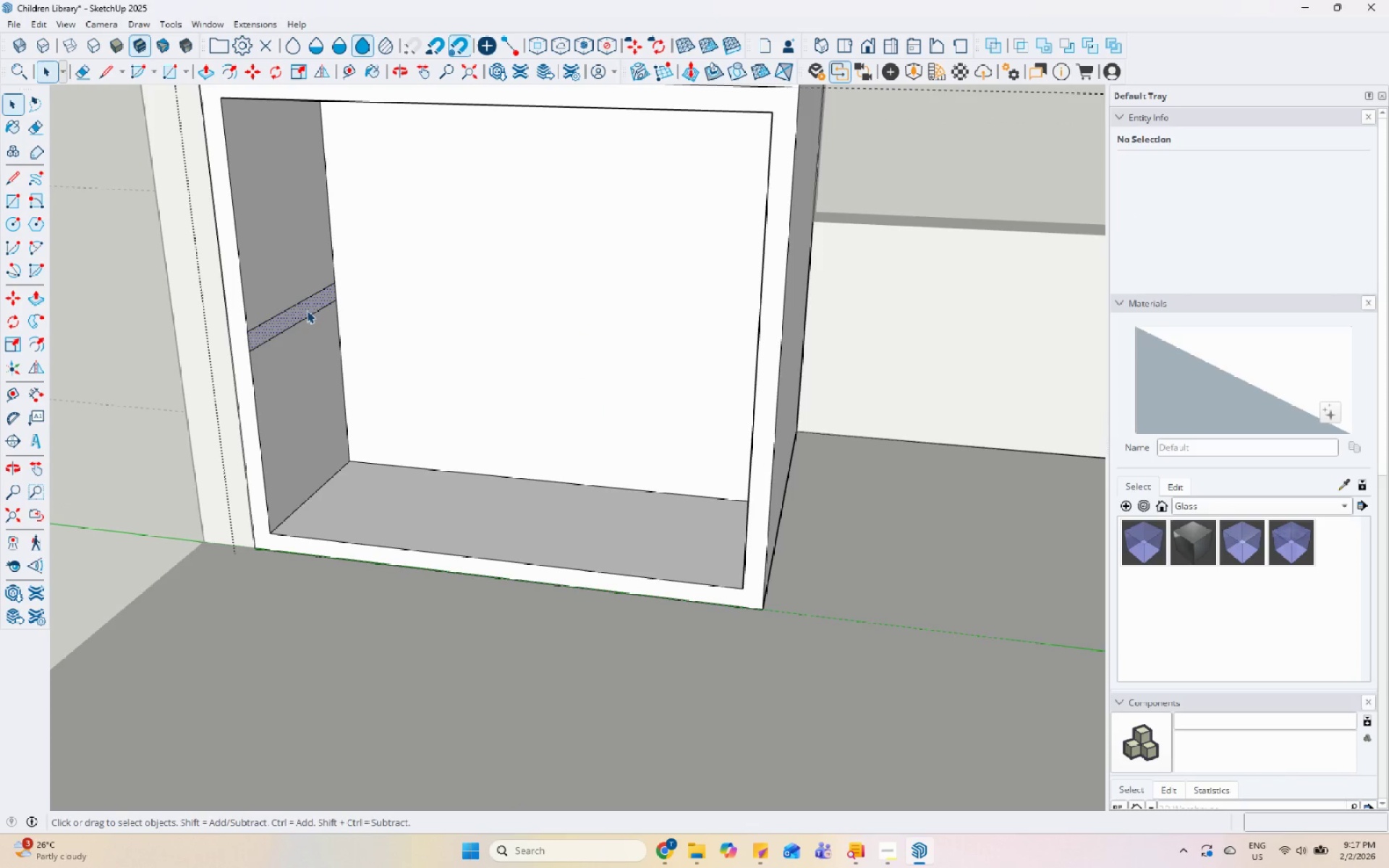 
key(P)
 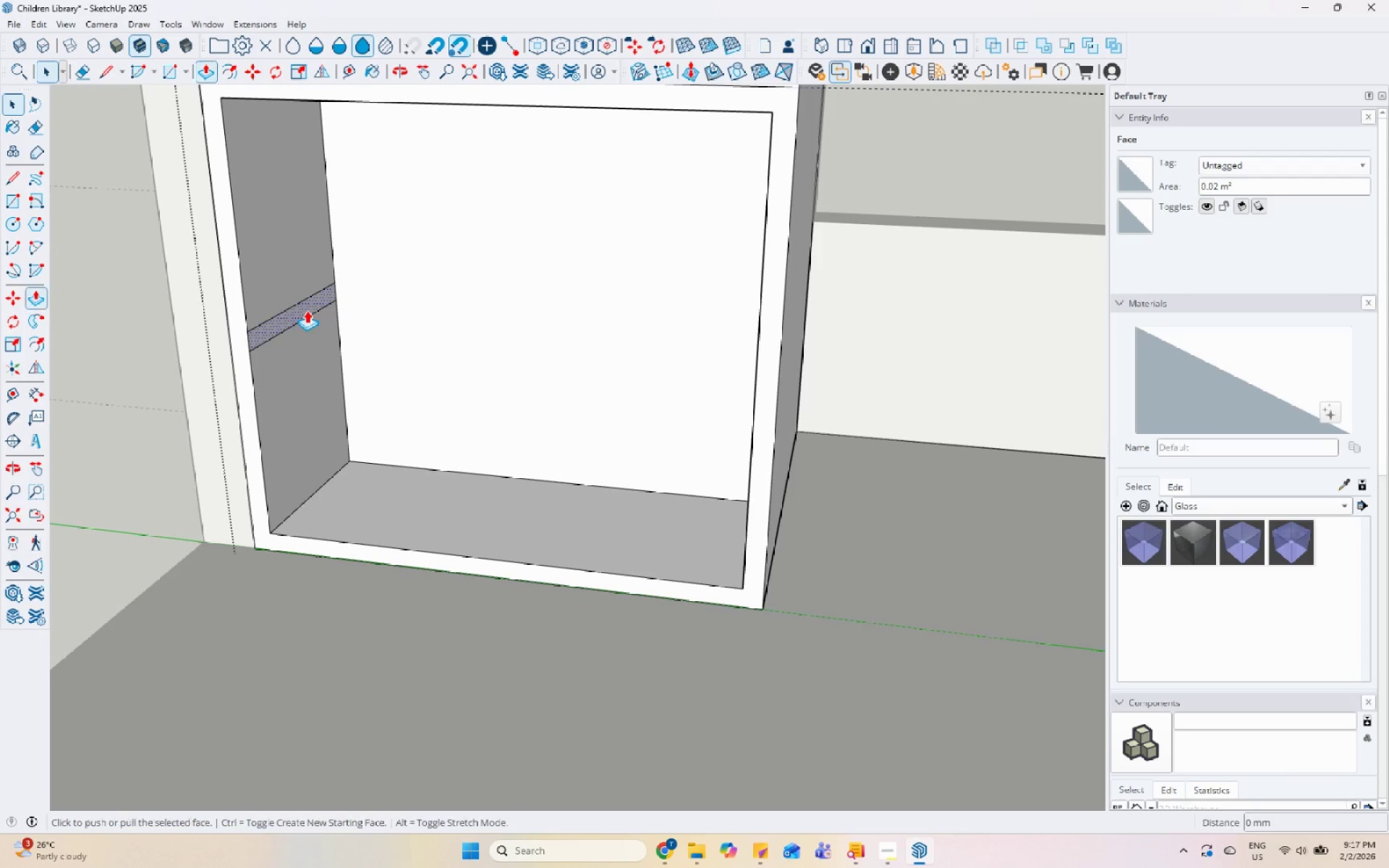 
left_click([307, 310])
 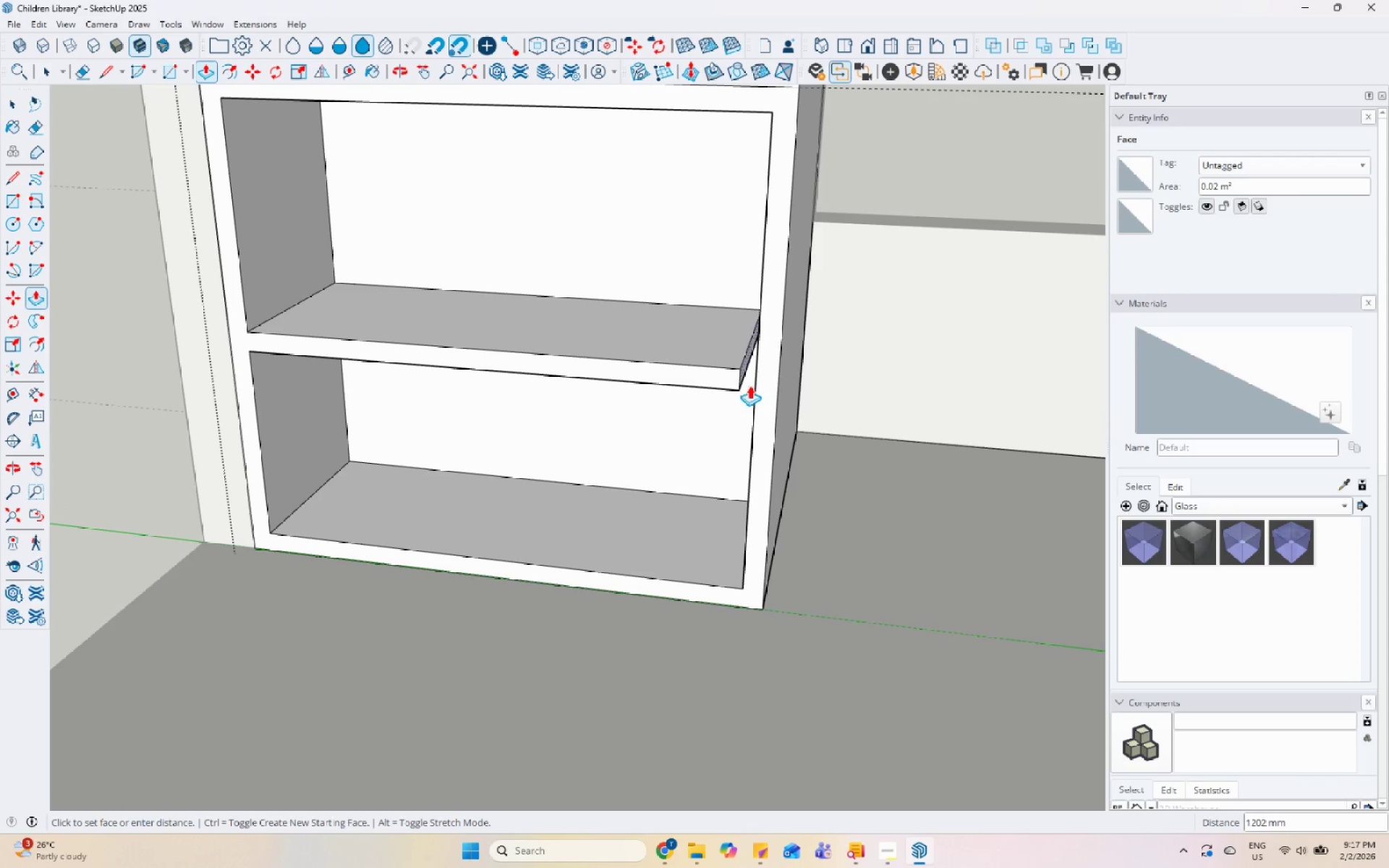 
key(Escape)
 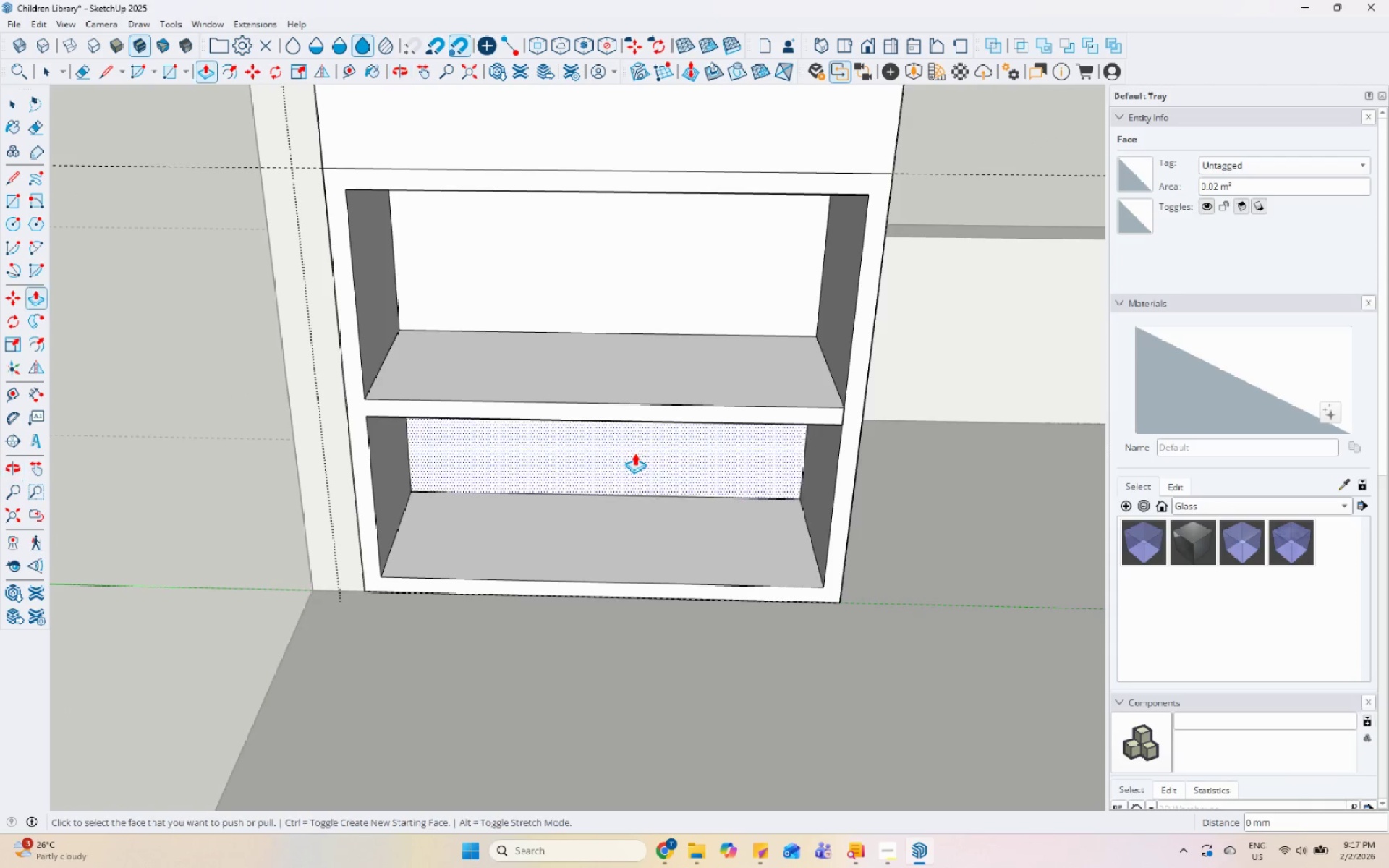 
scroll: coordinate [711, 455], scroll_direction: down, amount: 1.0
 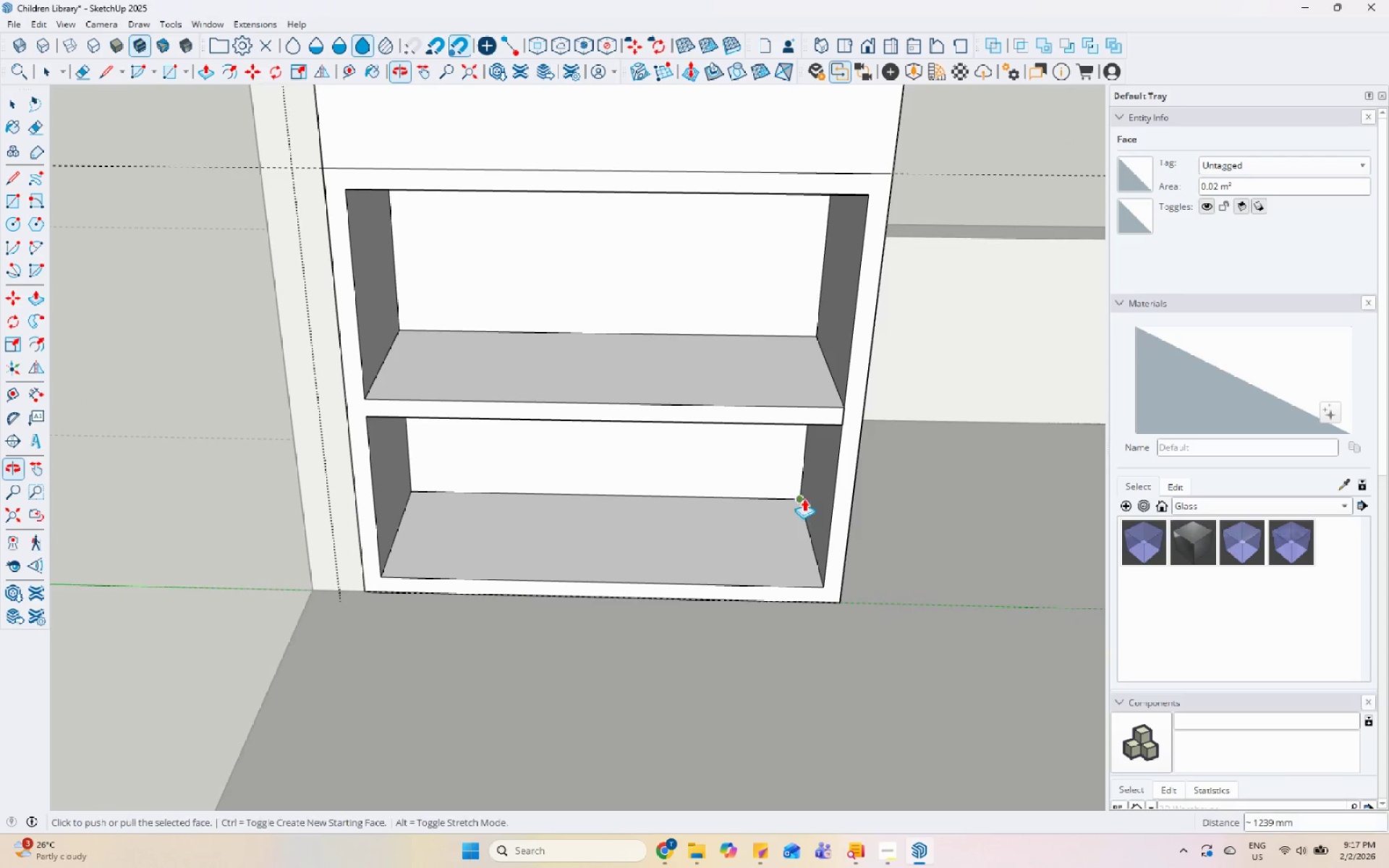 
key(Escape)
 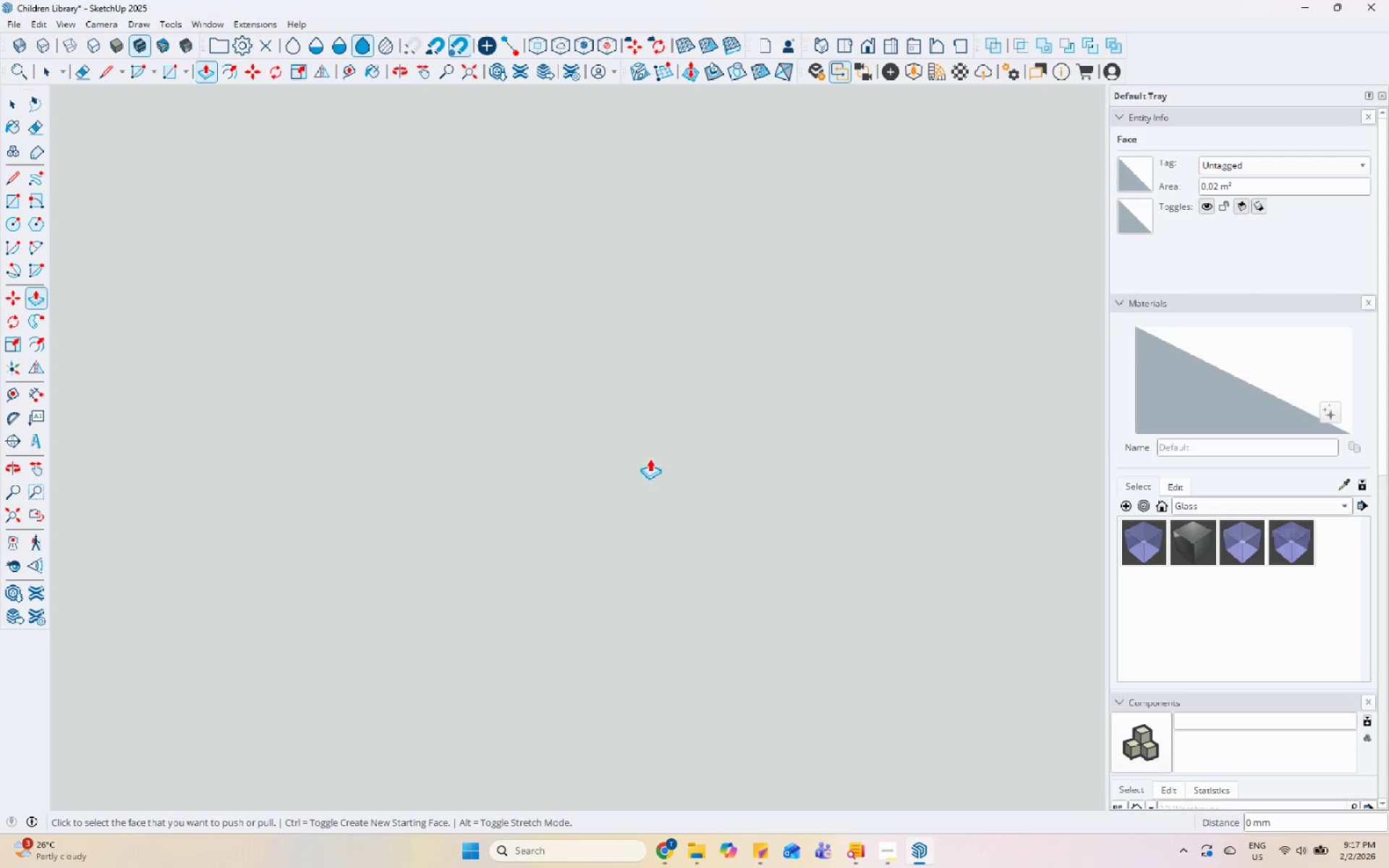 
key(Escape)
 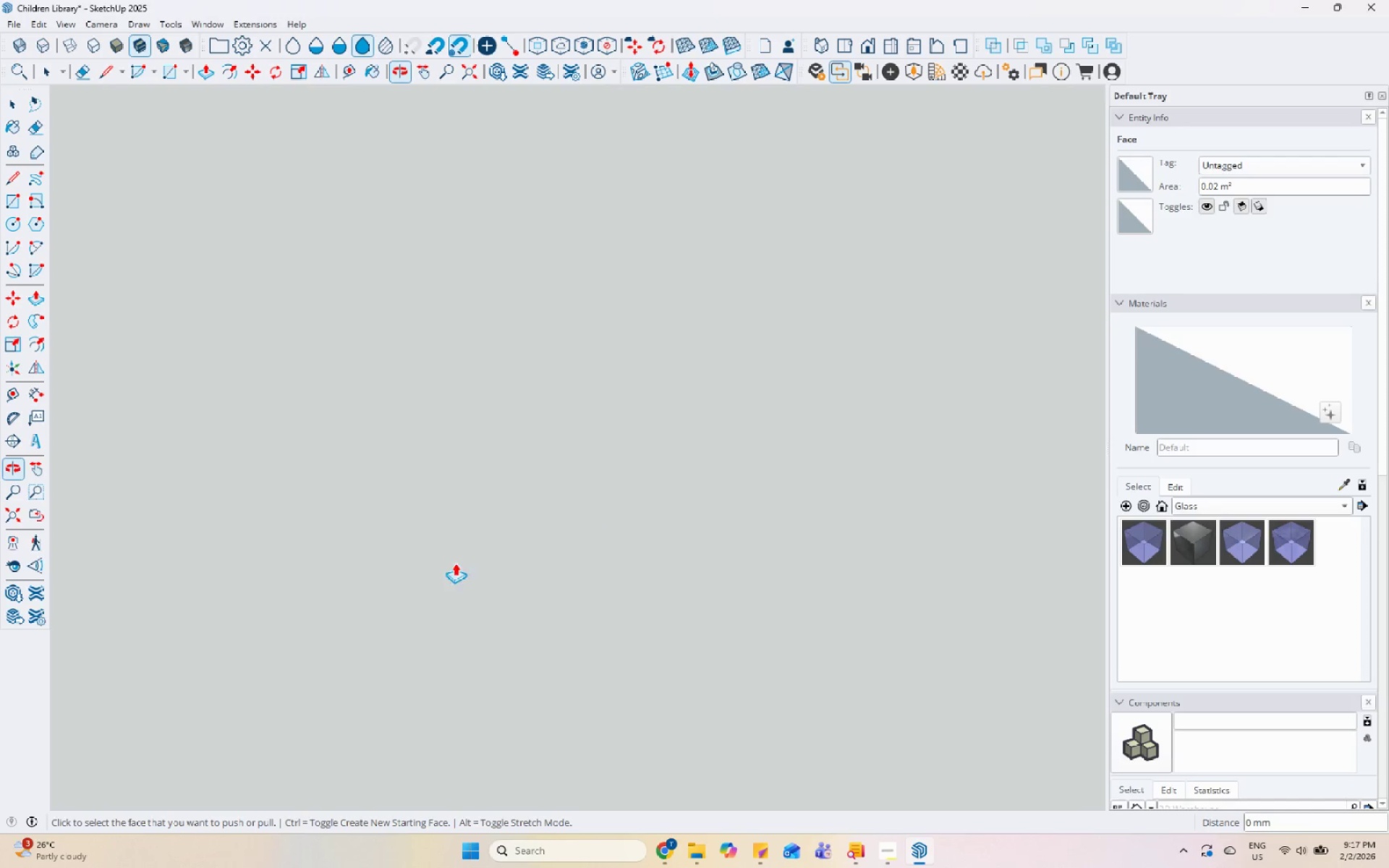 
scroll: coordinate [607, 461], scroll_direction: down, amount: 6.0
 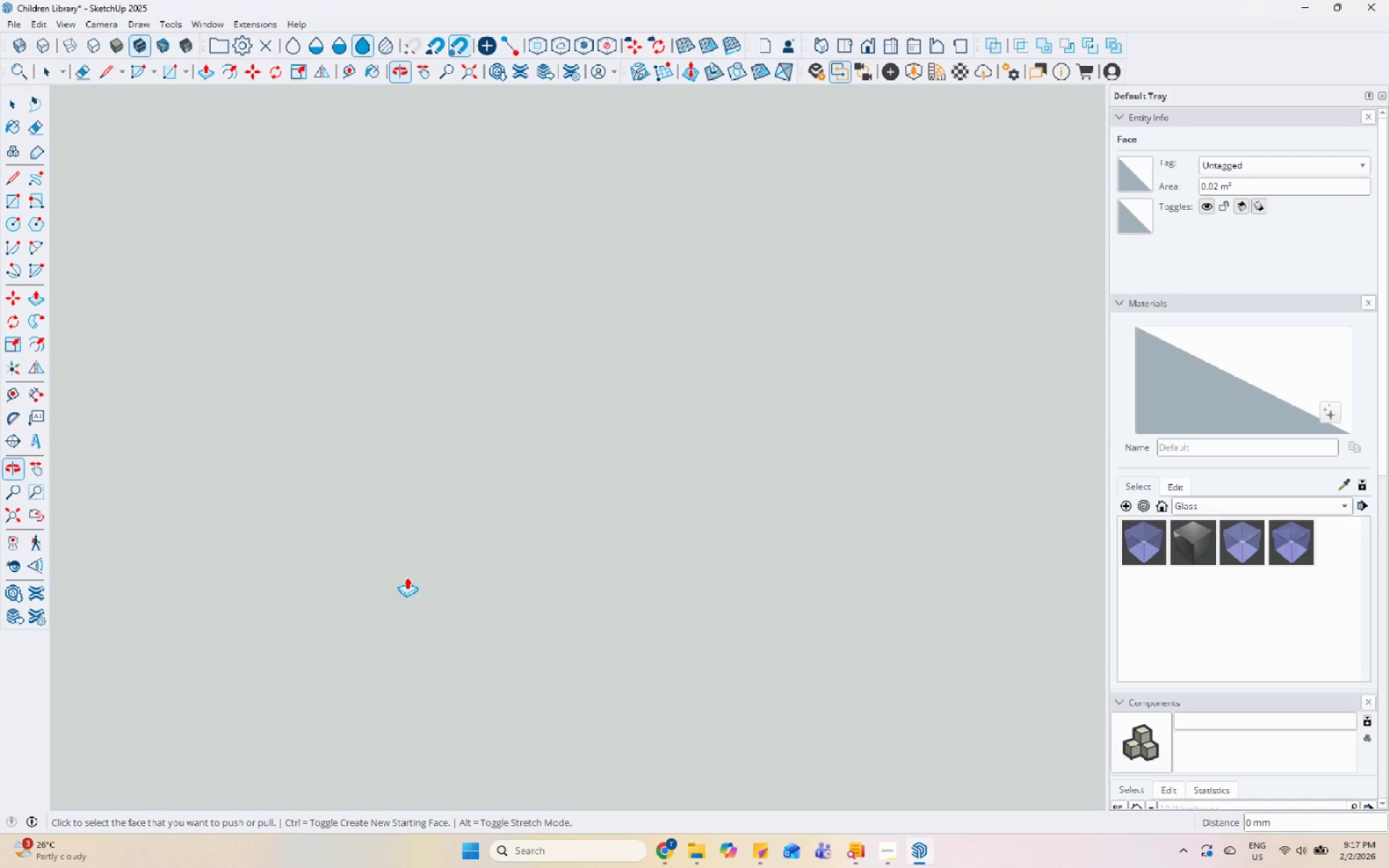 
key(Escape)
 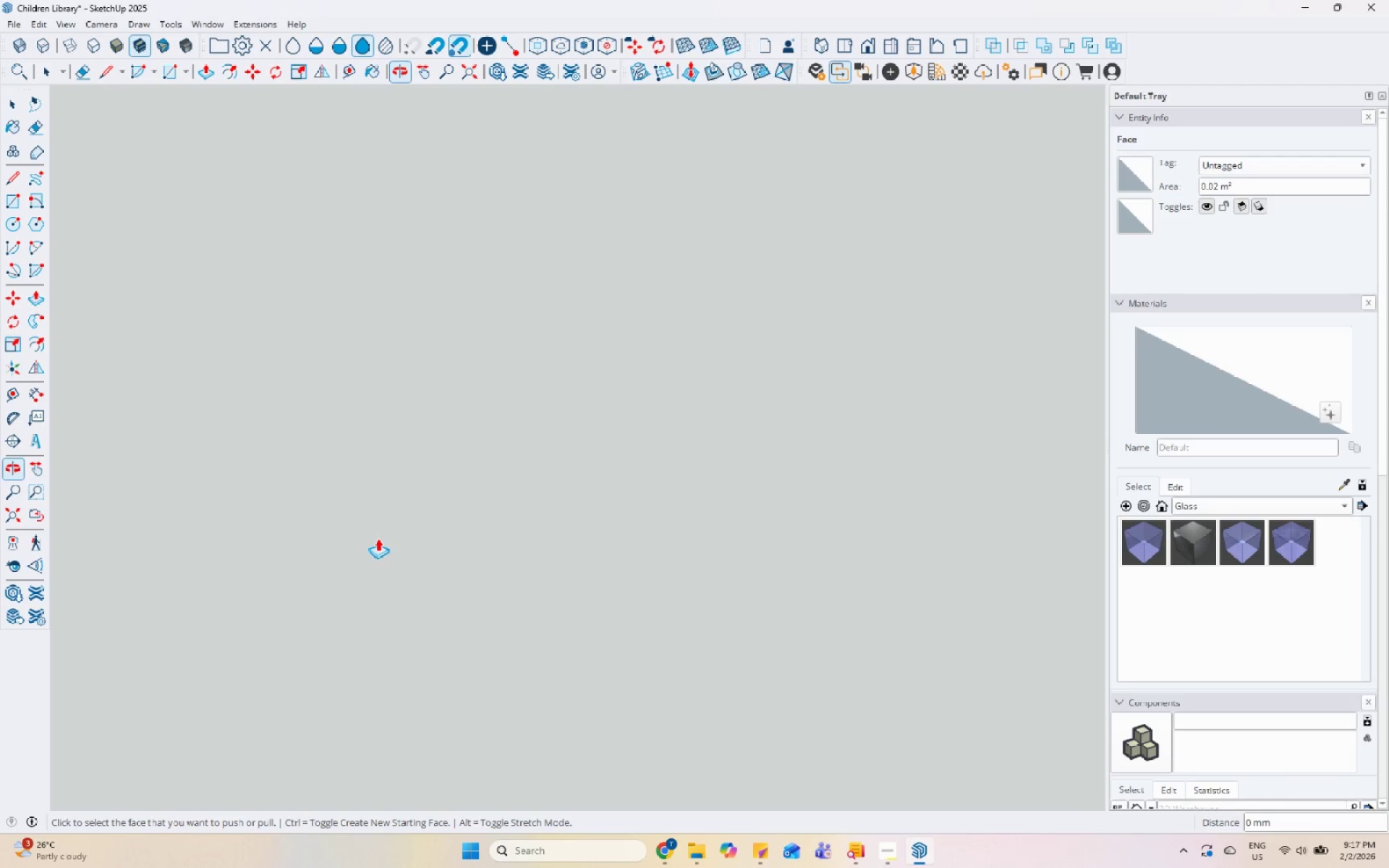 
key(Space)
 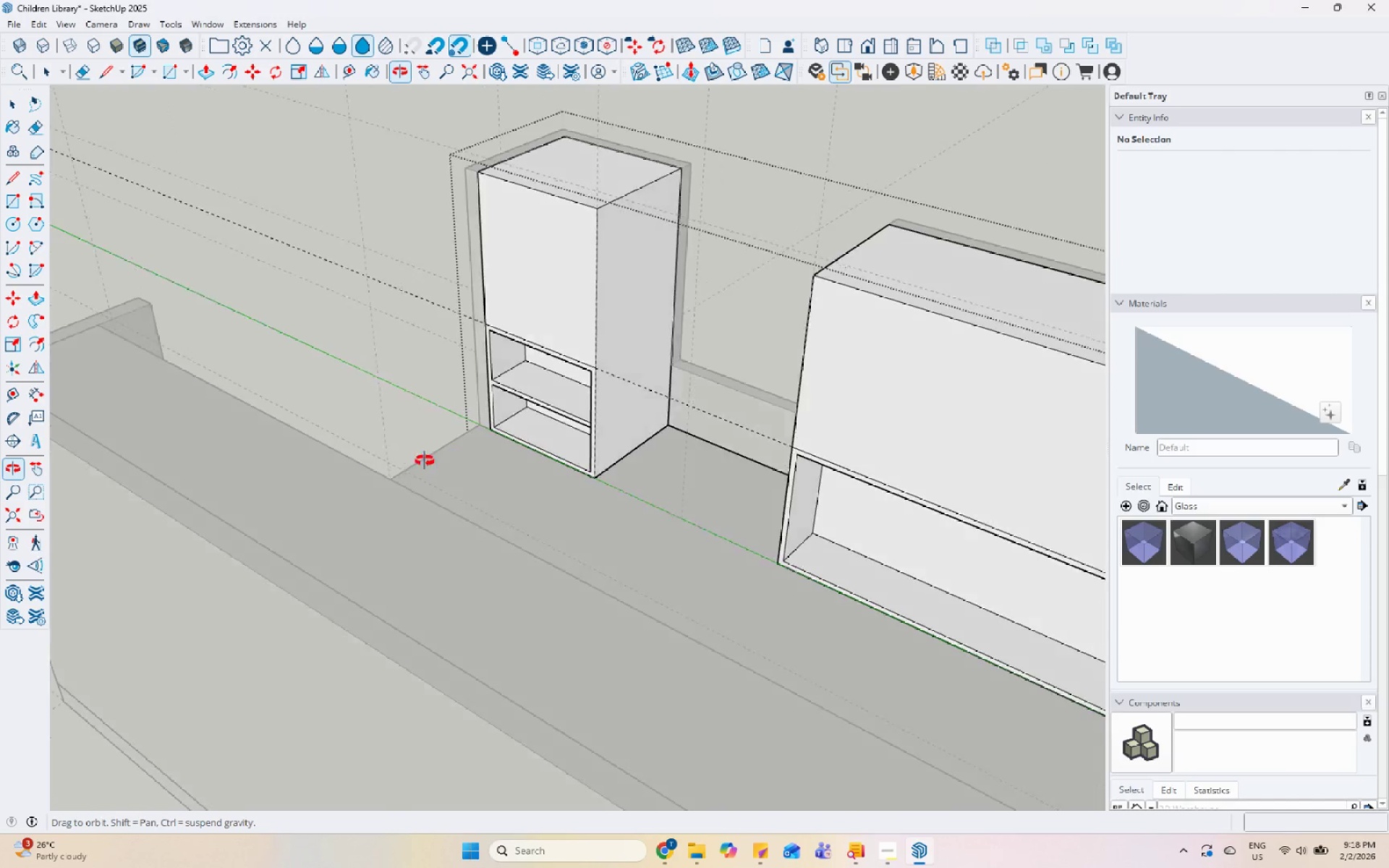 
scroll: coordinate [334, 469], scroll_direction: down, amount: 96.0
 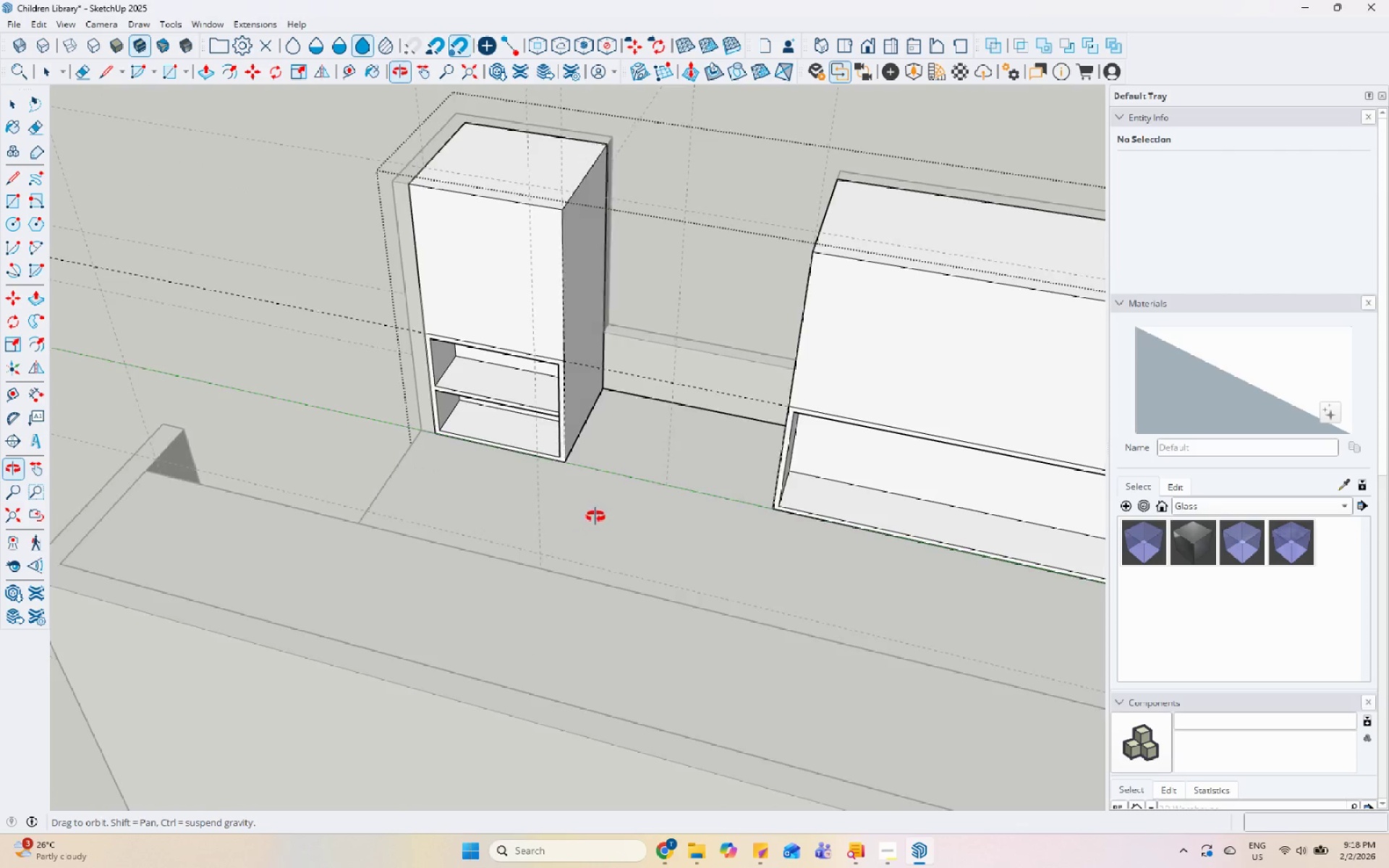 
scroll: coordinate [630, 440], scroll_direction: up, amount: 2.0
 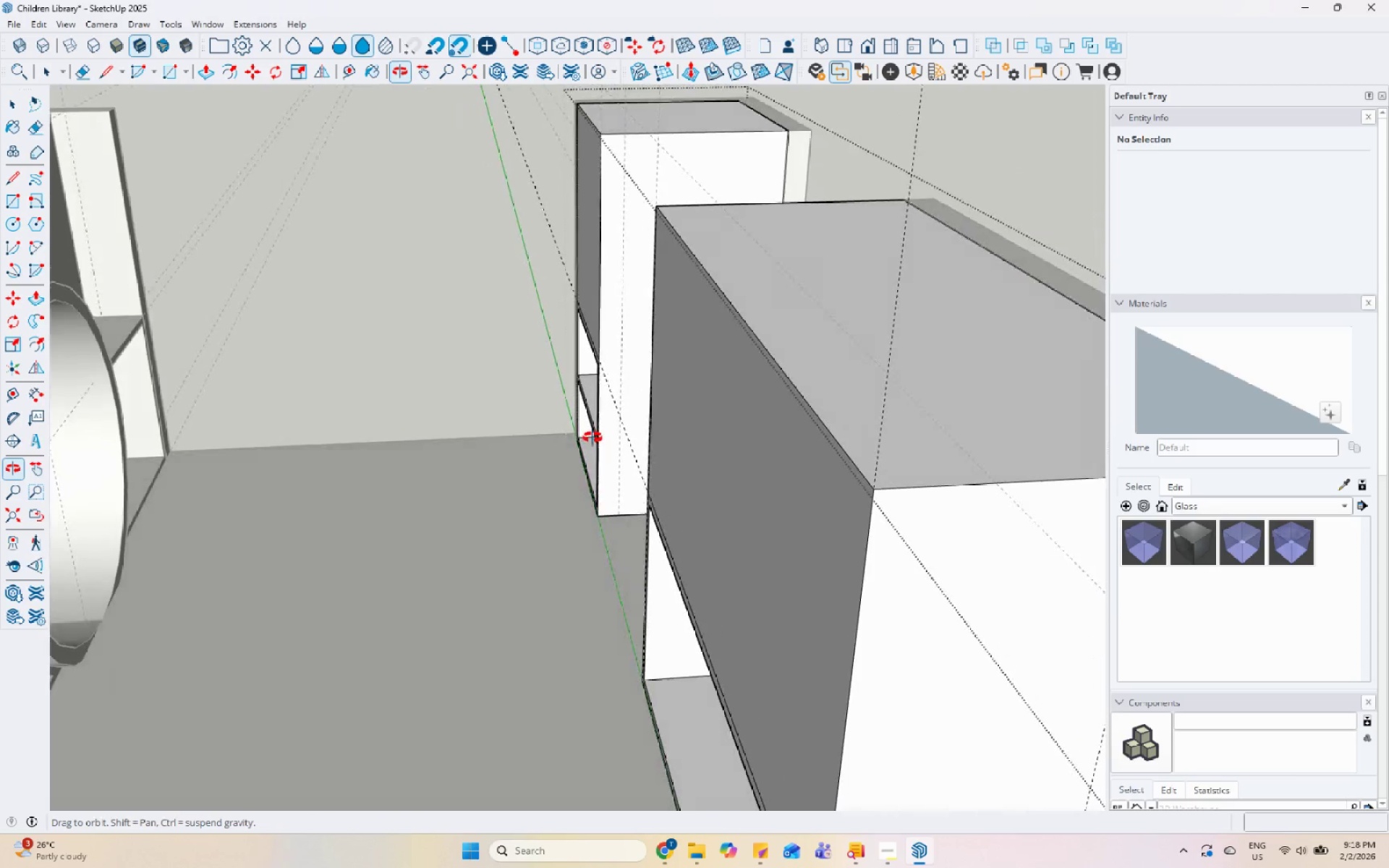 
scroll: coordinate [461, 465], scroll_direction: down, amount: 1.0
 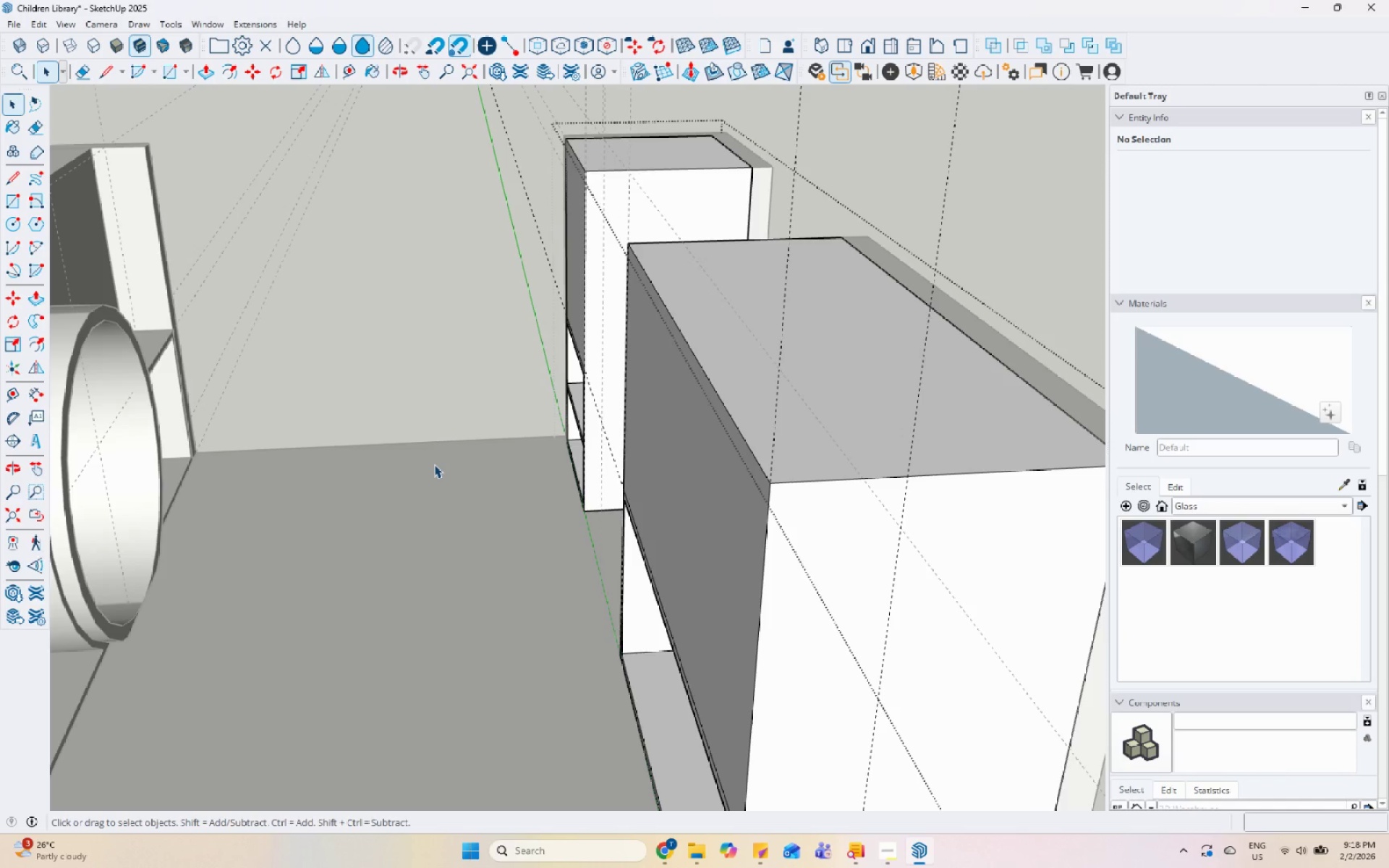 
wait(14.56)
 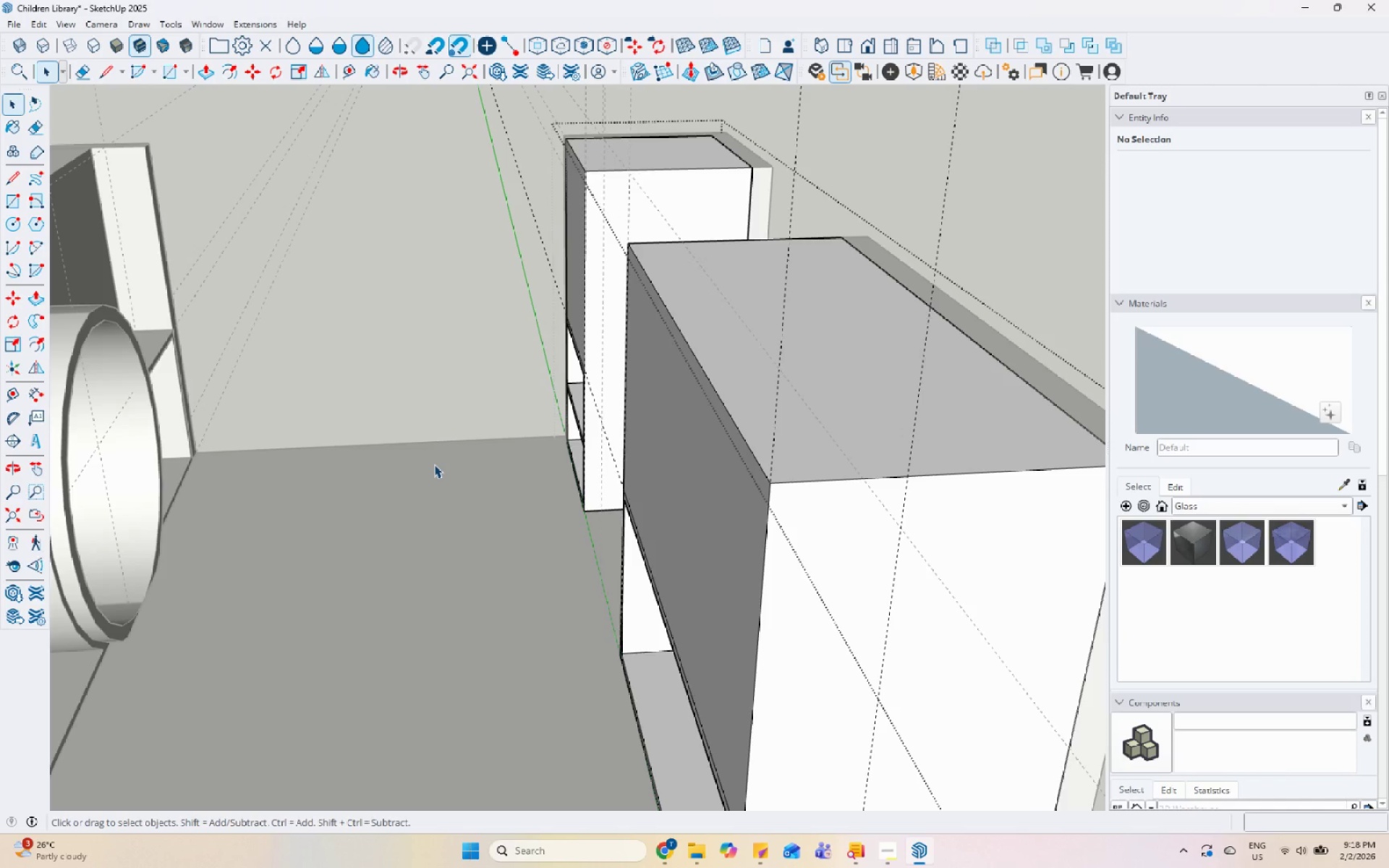 
scroll: coordinate [697, 453], scroll_direction: down, amount: 3.0
 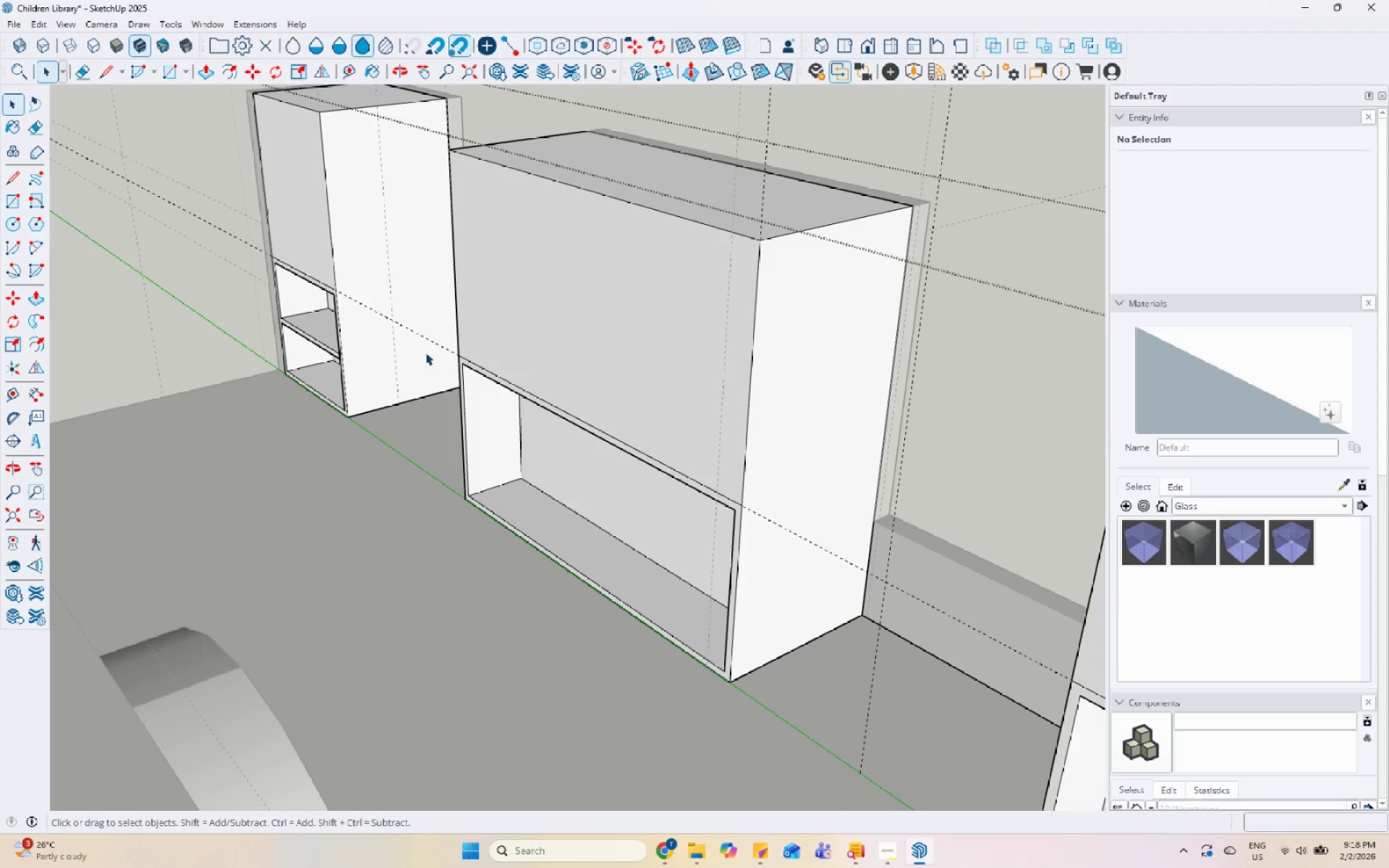 
wait(11.74)
 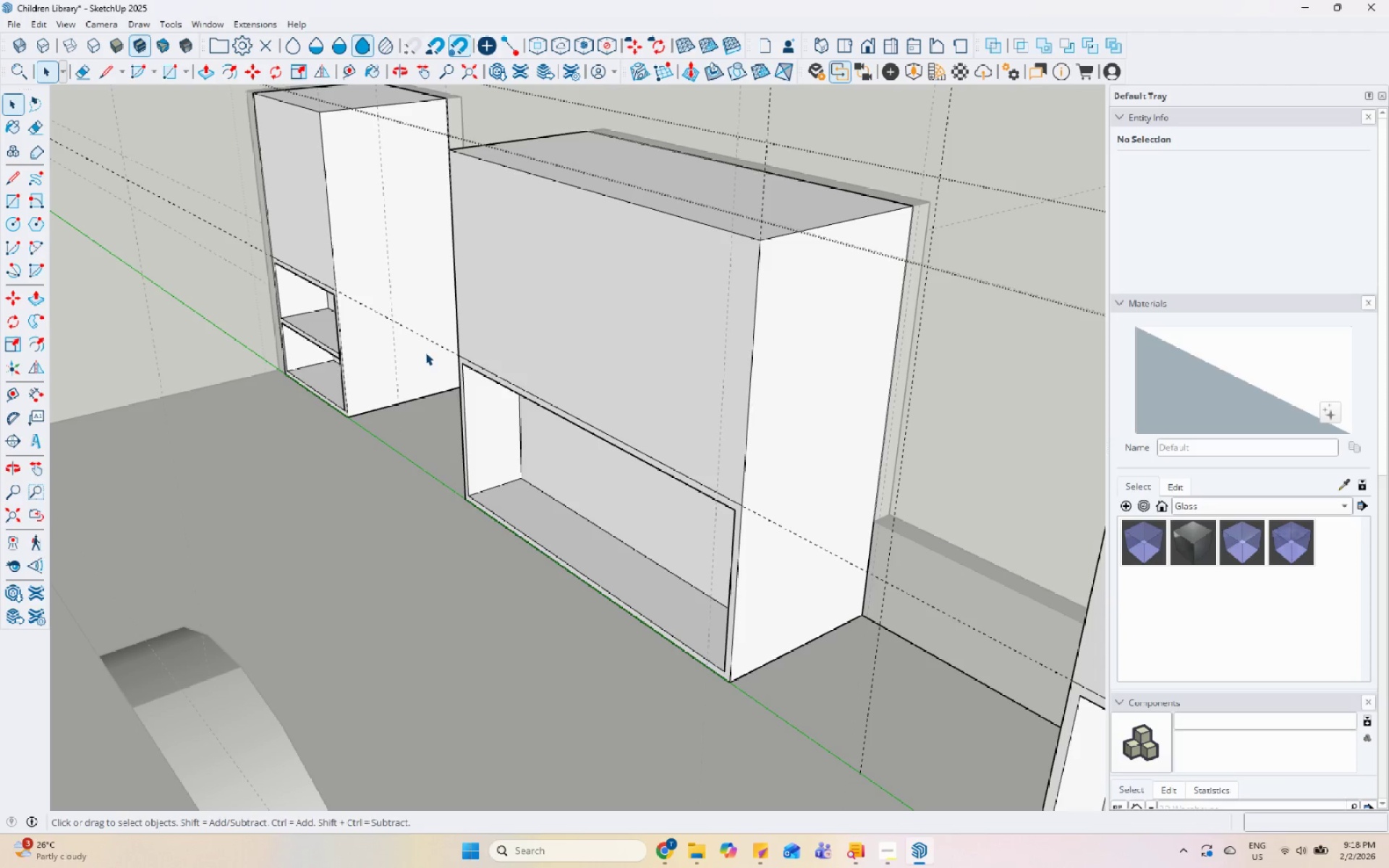 
scroll: coordinate [208, 468], scroll_direction: none, amount: 0.0
 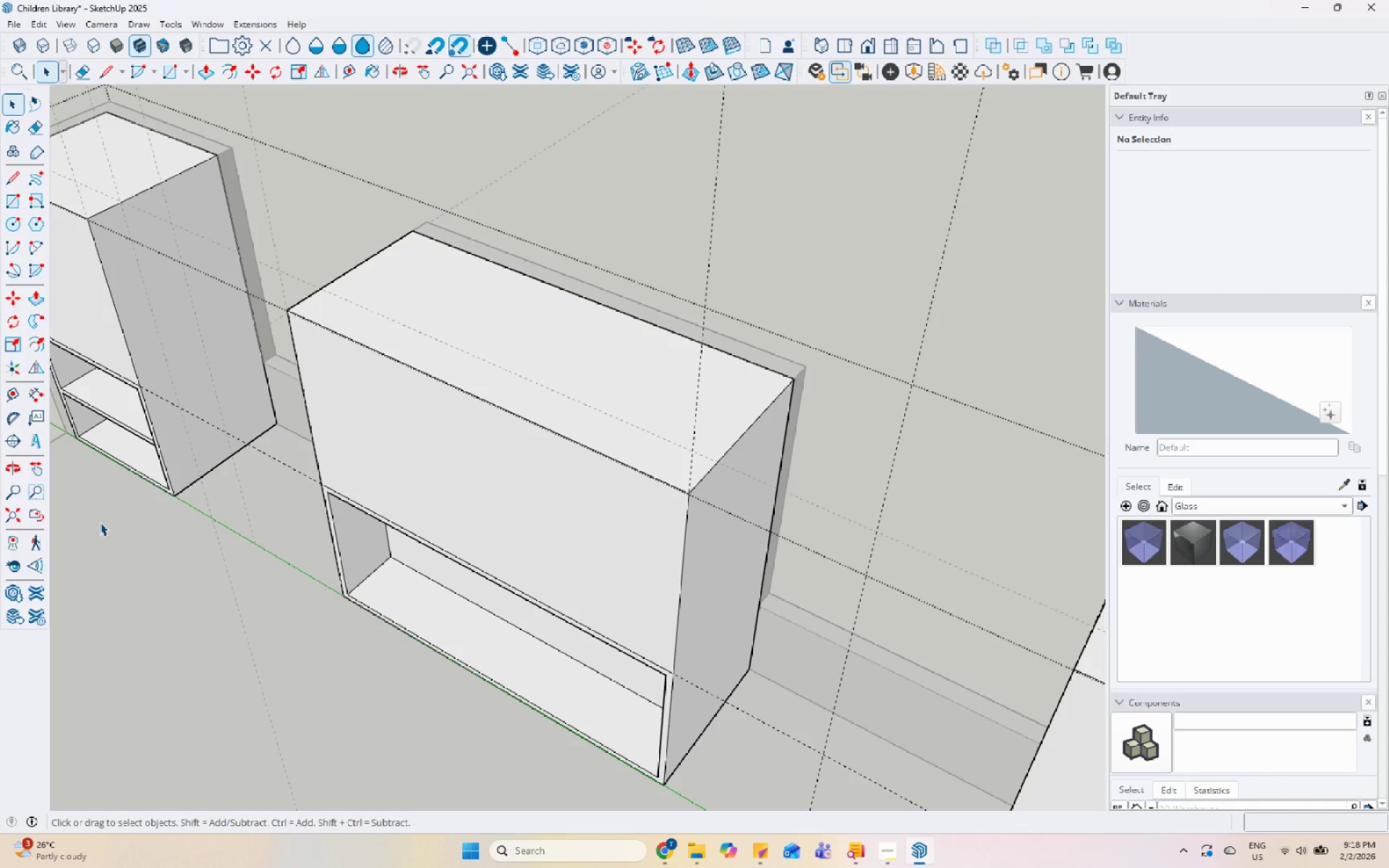 
scroll: coordinate [424, 778], scroll_direction: down, amount: 2.0
 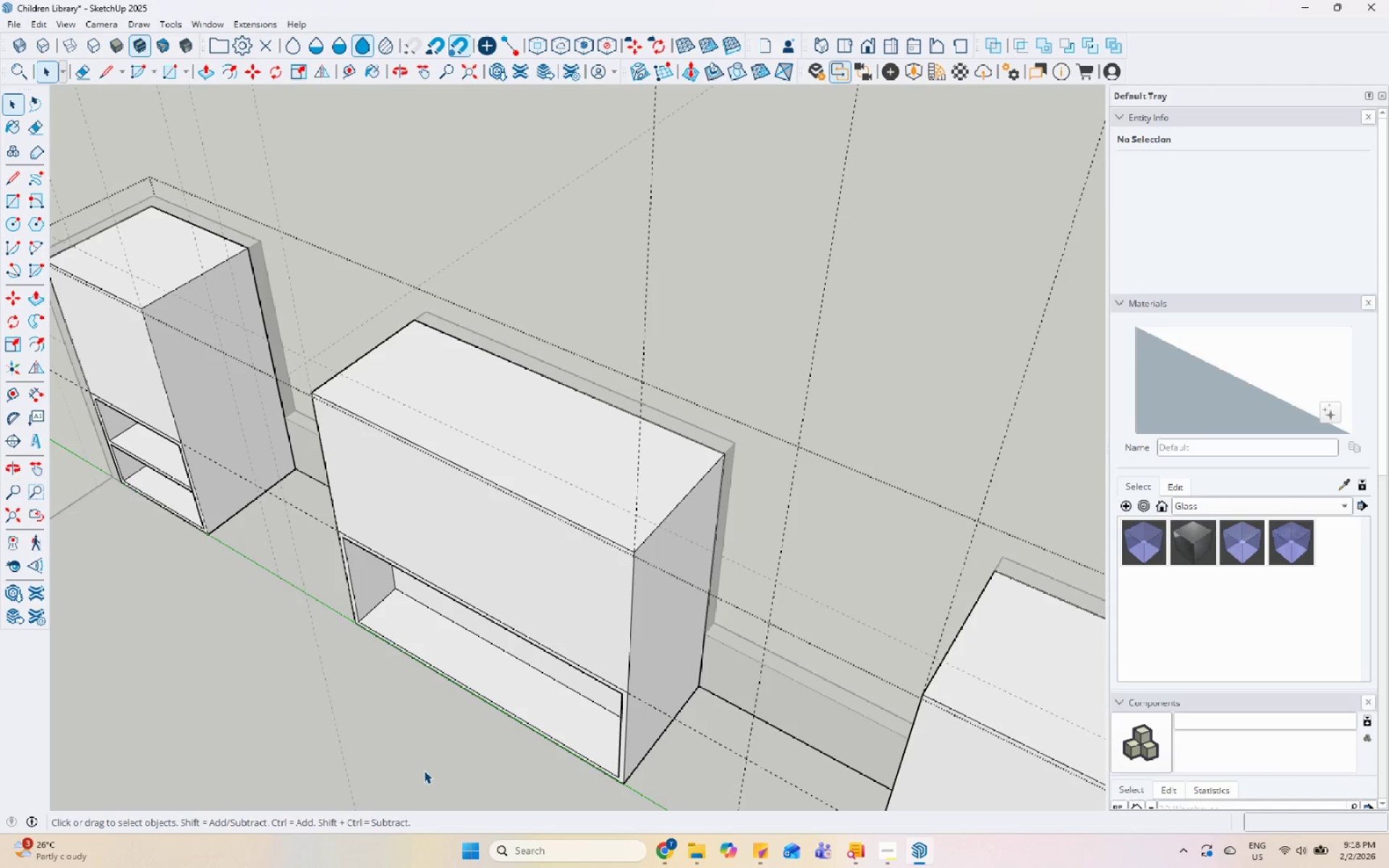 
wait(5.58)
 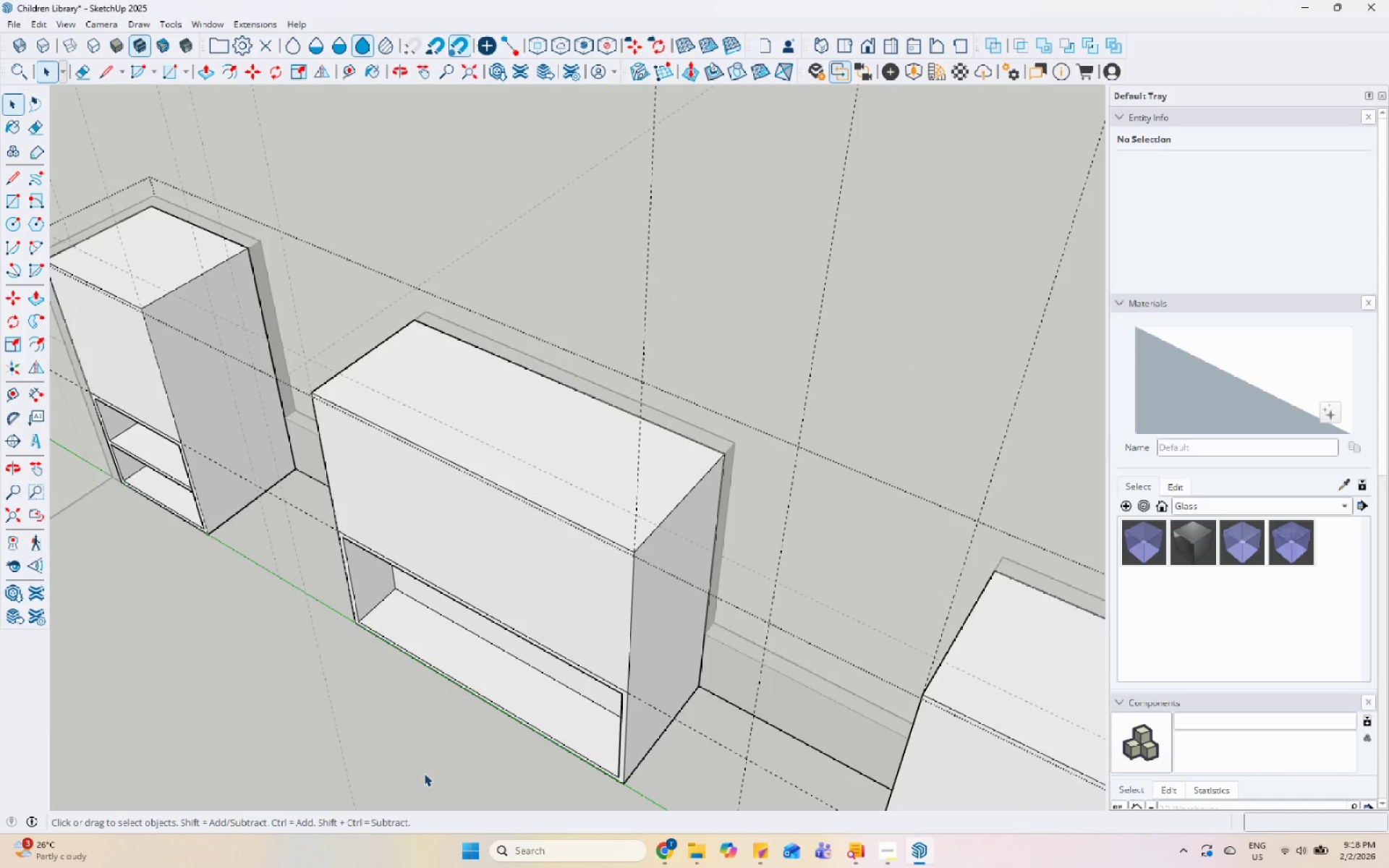 
scroll: coordinate [427, 719], scroll_direction: down, amount: 3.0
 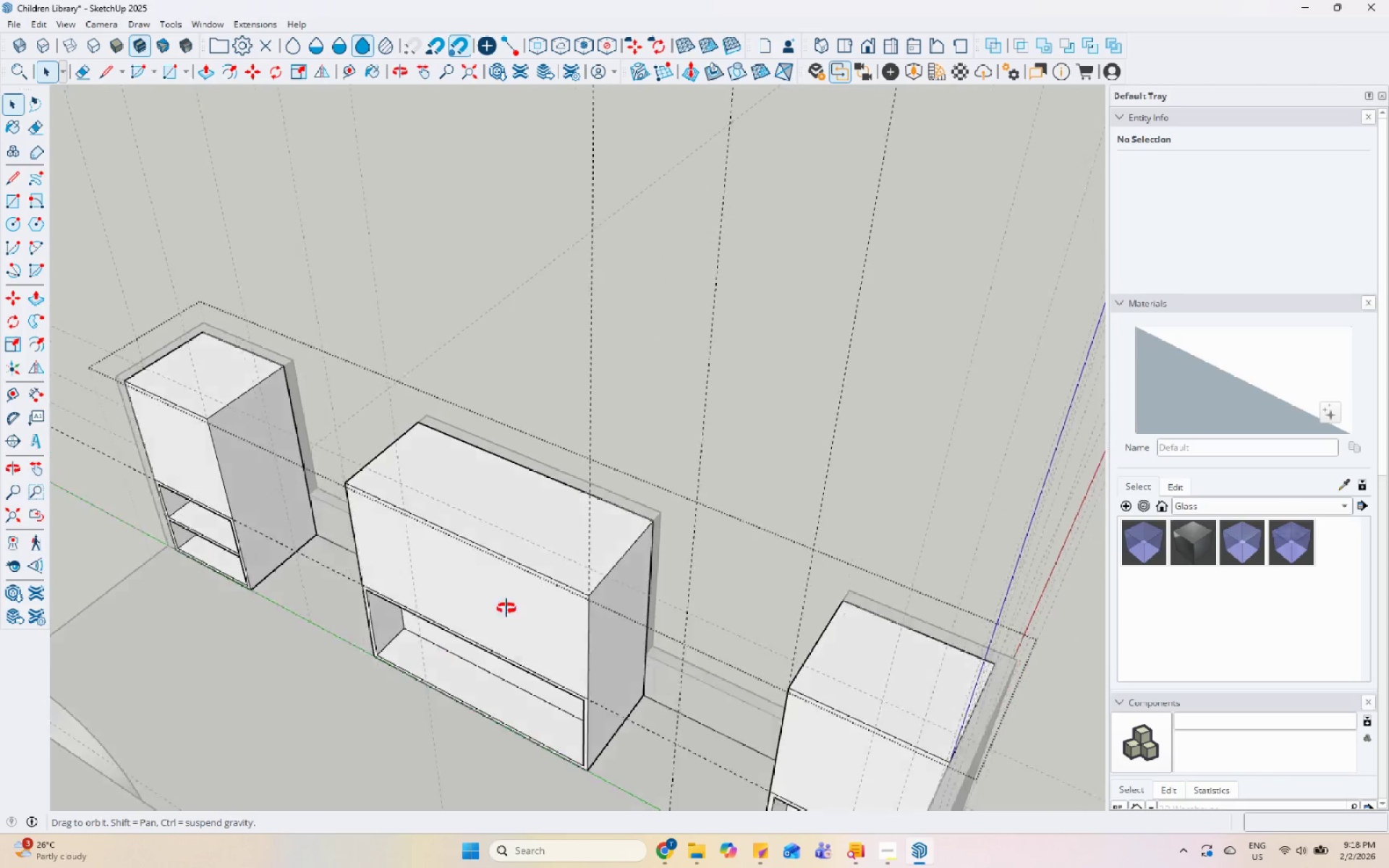 
scroll: coordinate [523, 597], scroll_direction: up, amount: 4.0
 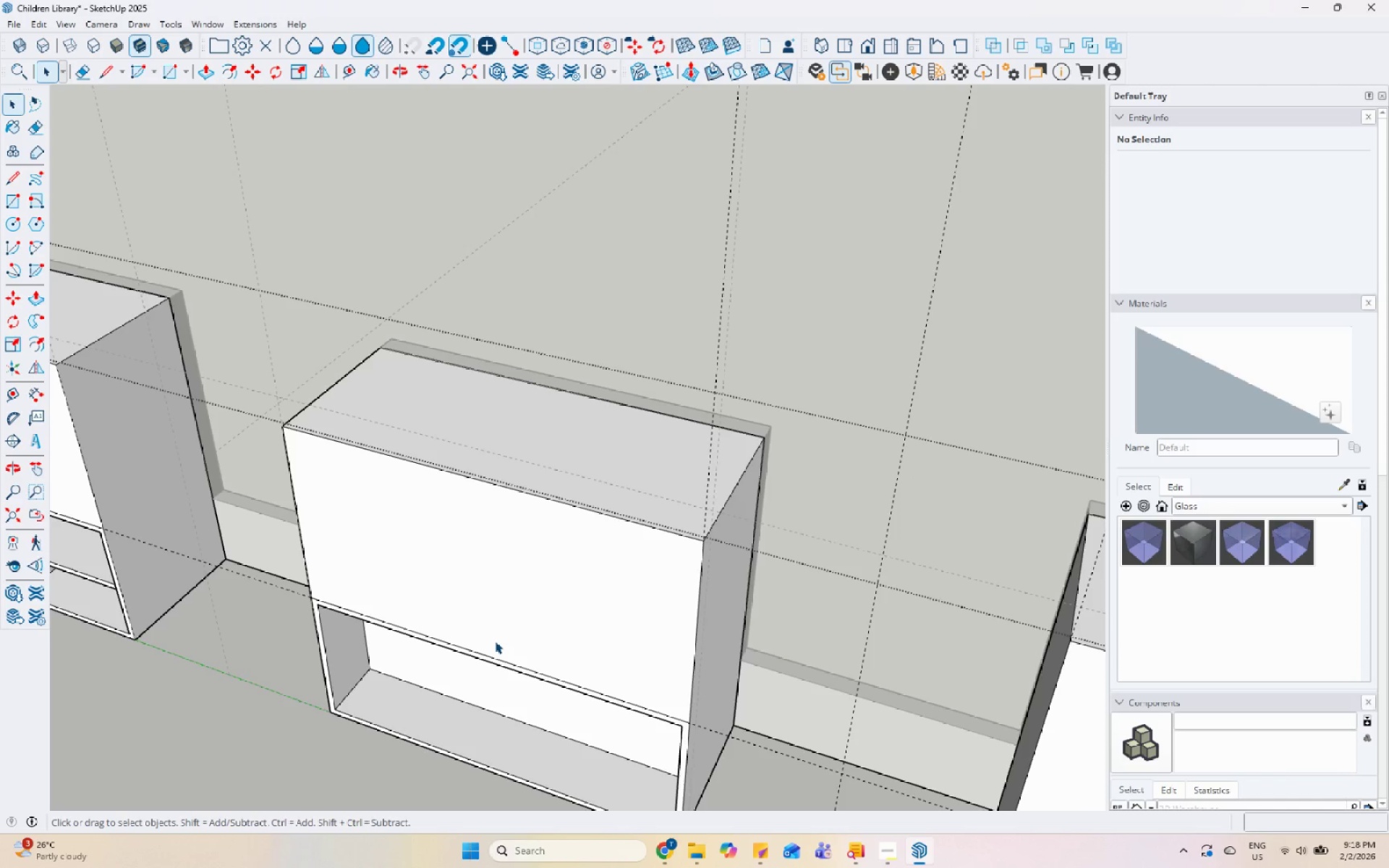 
wait(18.72)
 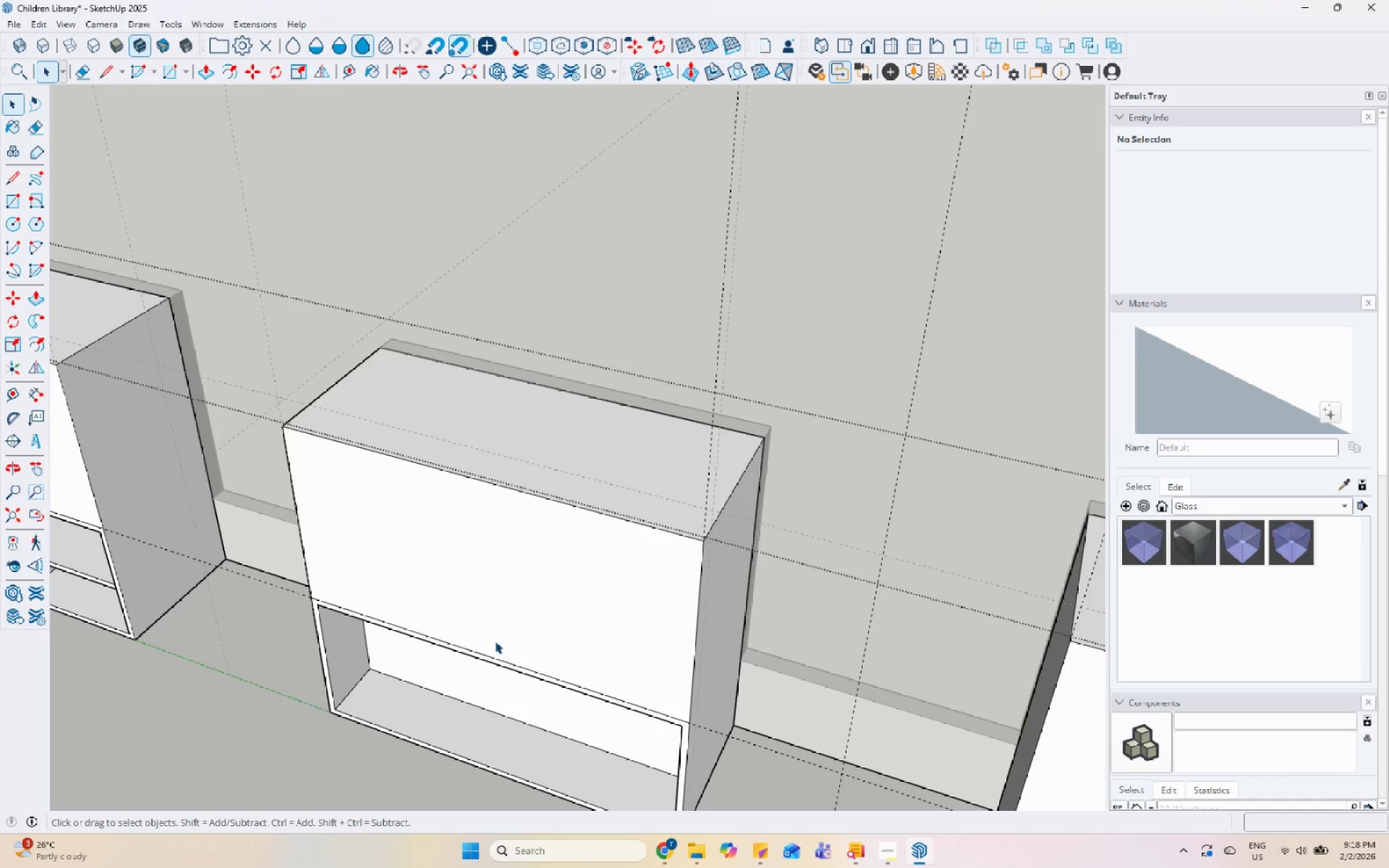 
scroll: coordinate [477, 575], scroll_direction: down, amount: 4.0
 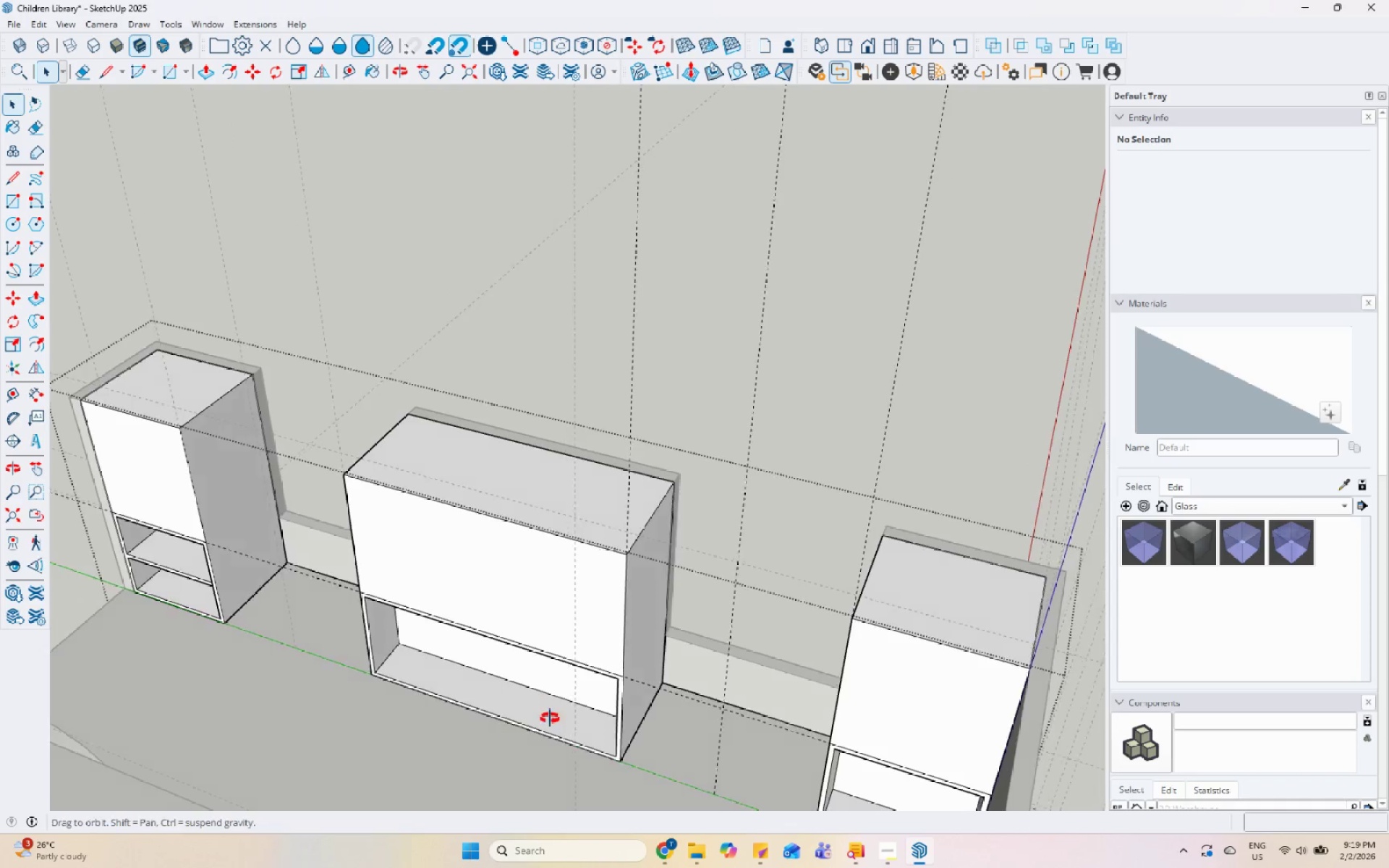 
scroll: coordinate [558, 720], scroll_direction: up, amount: 7.0
 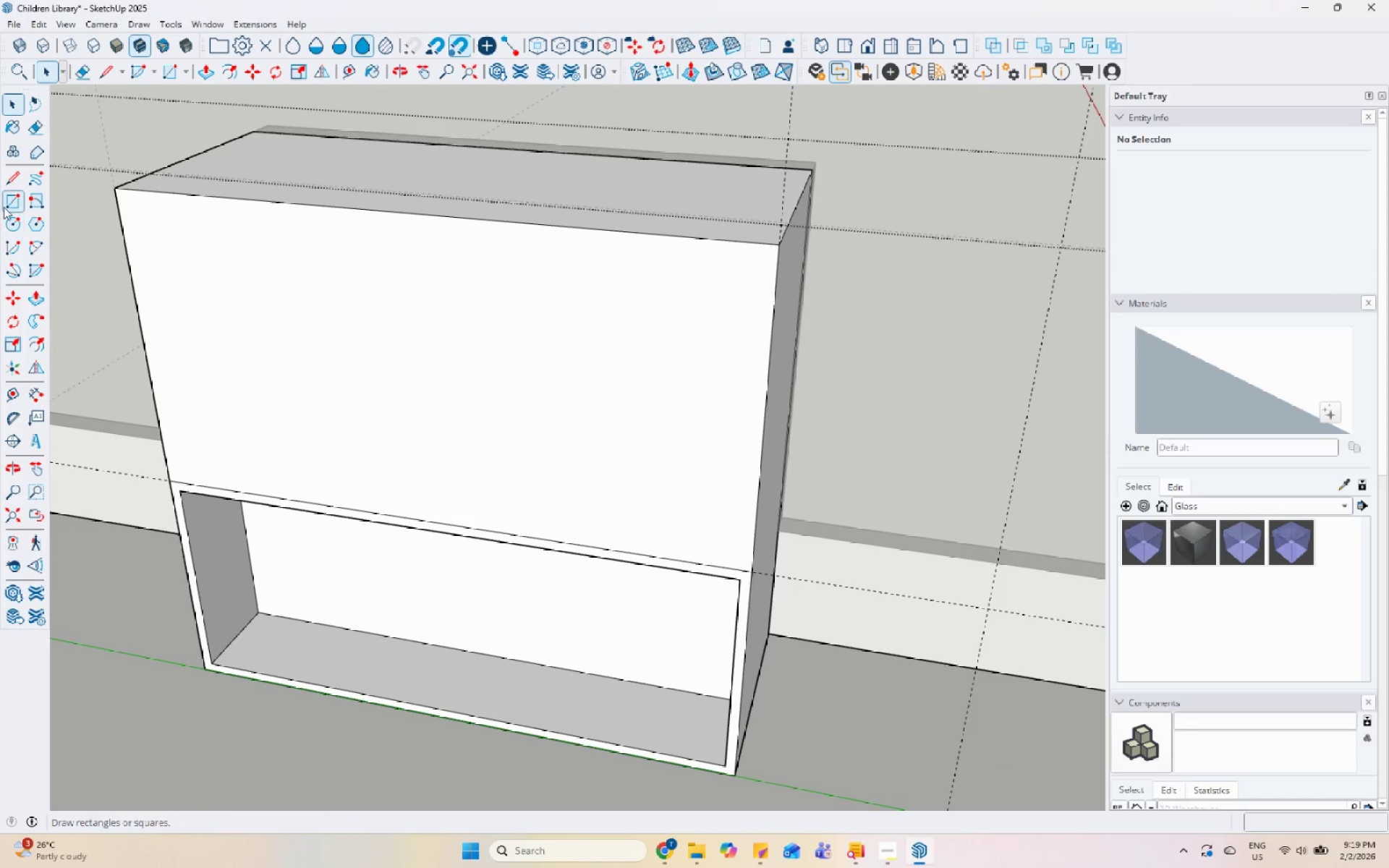 
left_click([11, 179])
 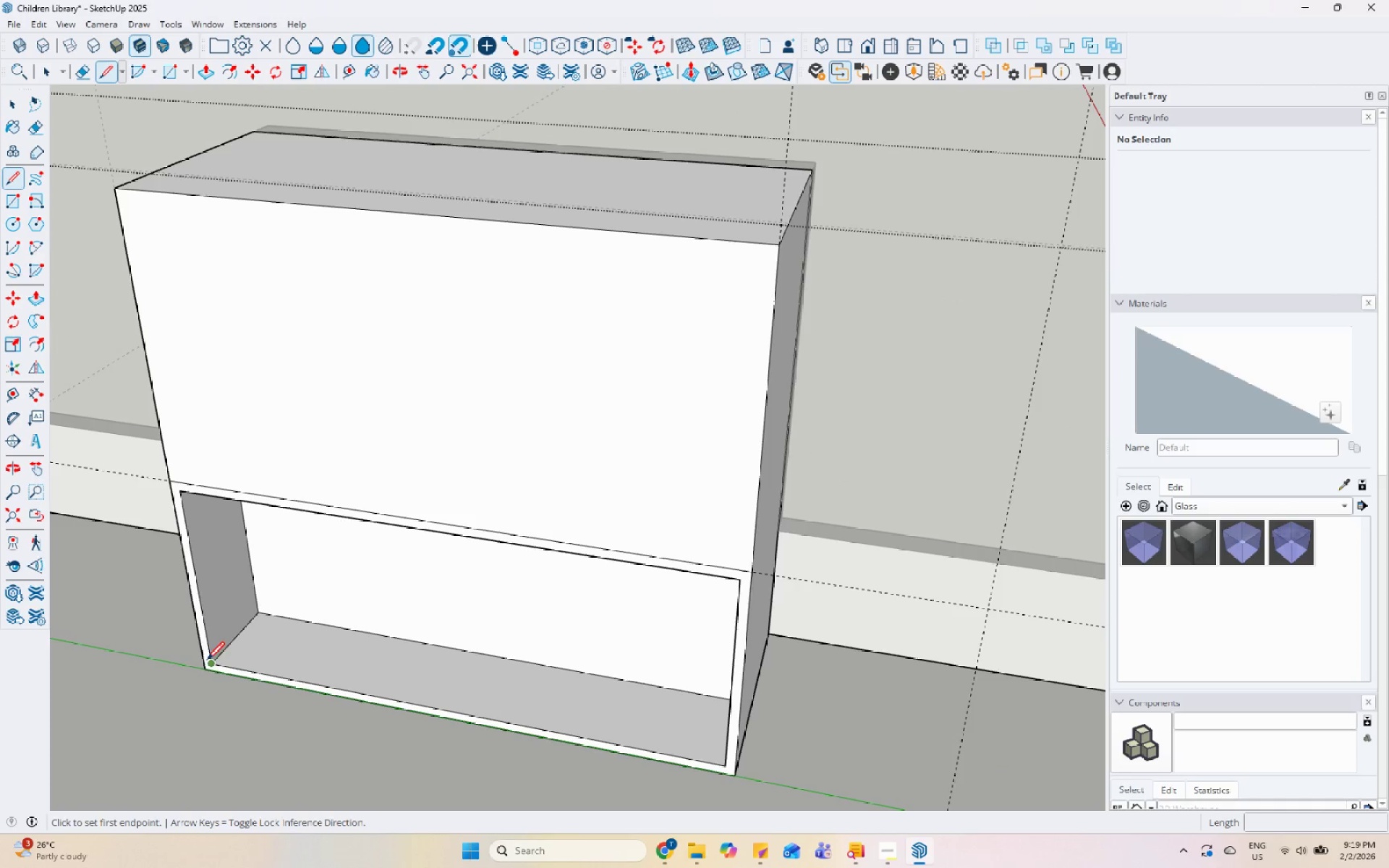 
key(Space)
 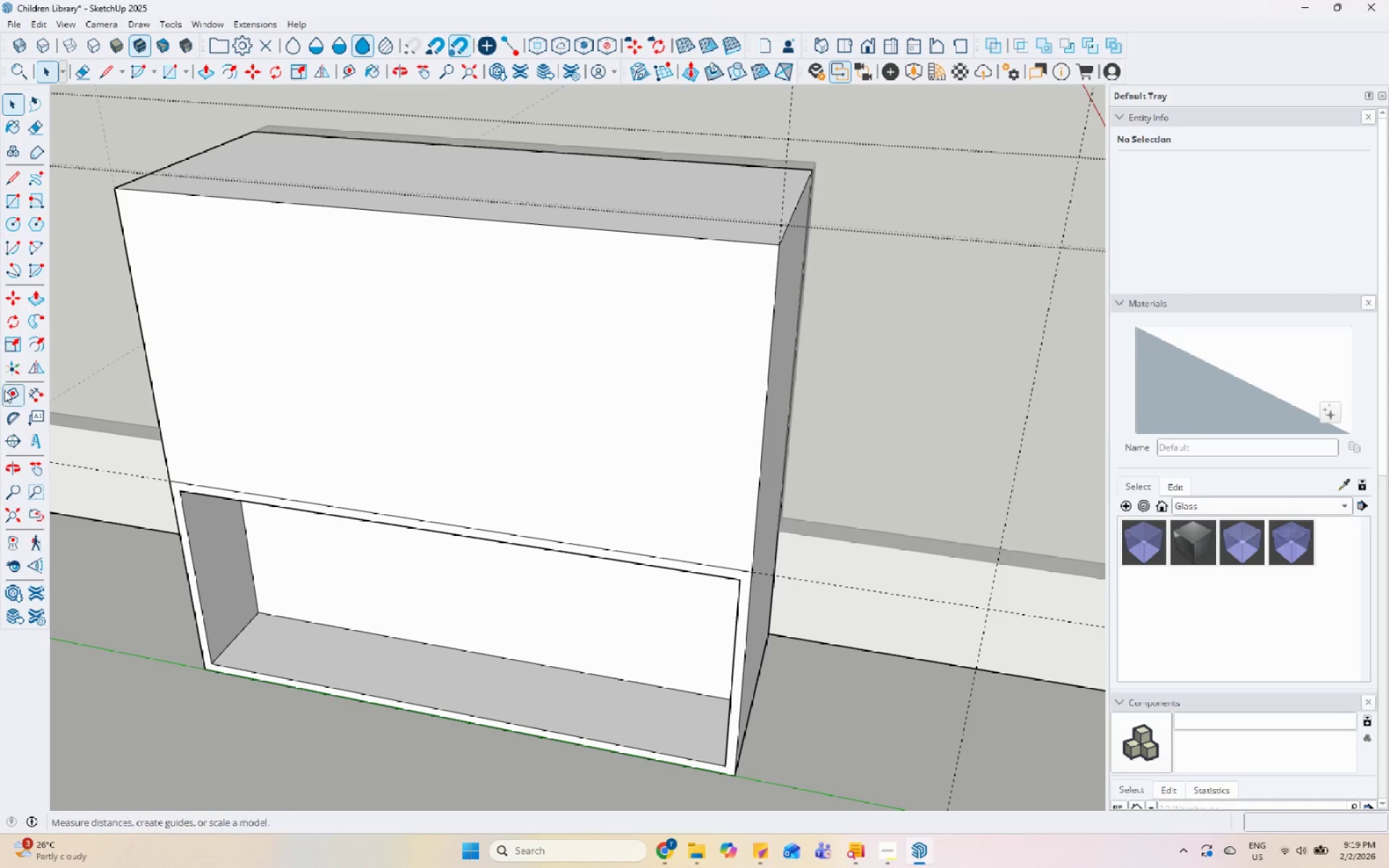 
left_click_drag(start_coordinate=[12, 392], to_coordinate=[17, 392])
 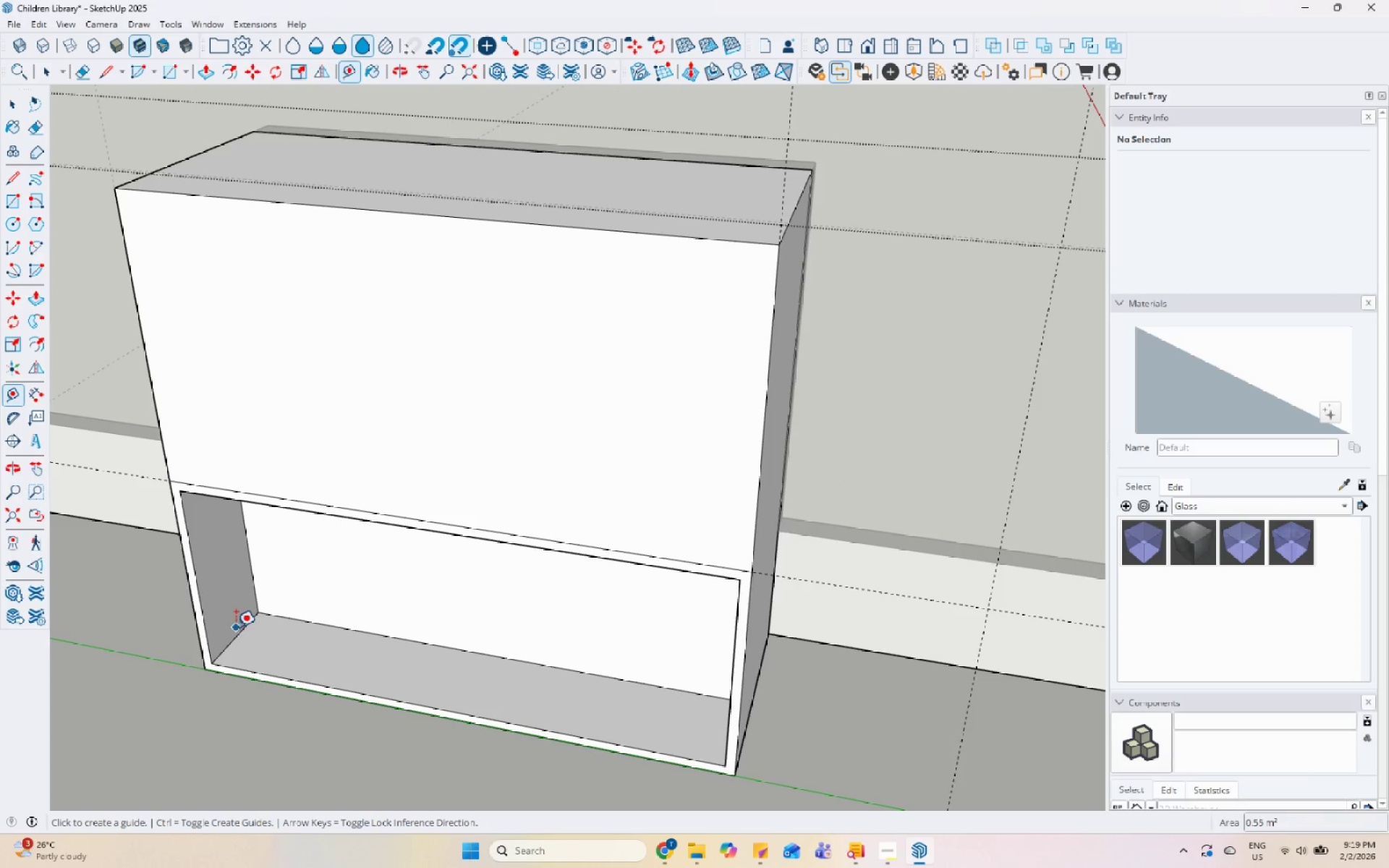 
left_click([236, 627])
 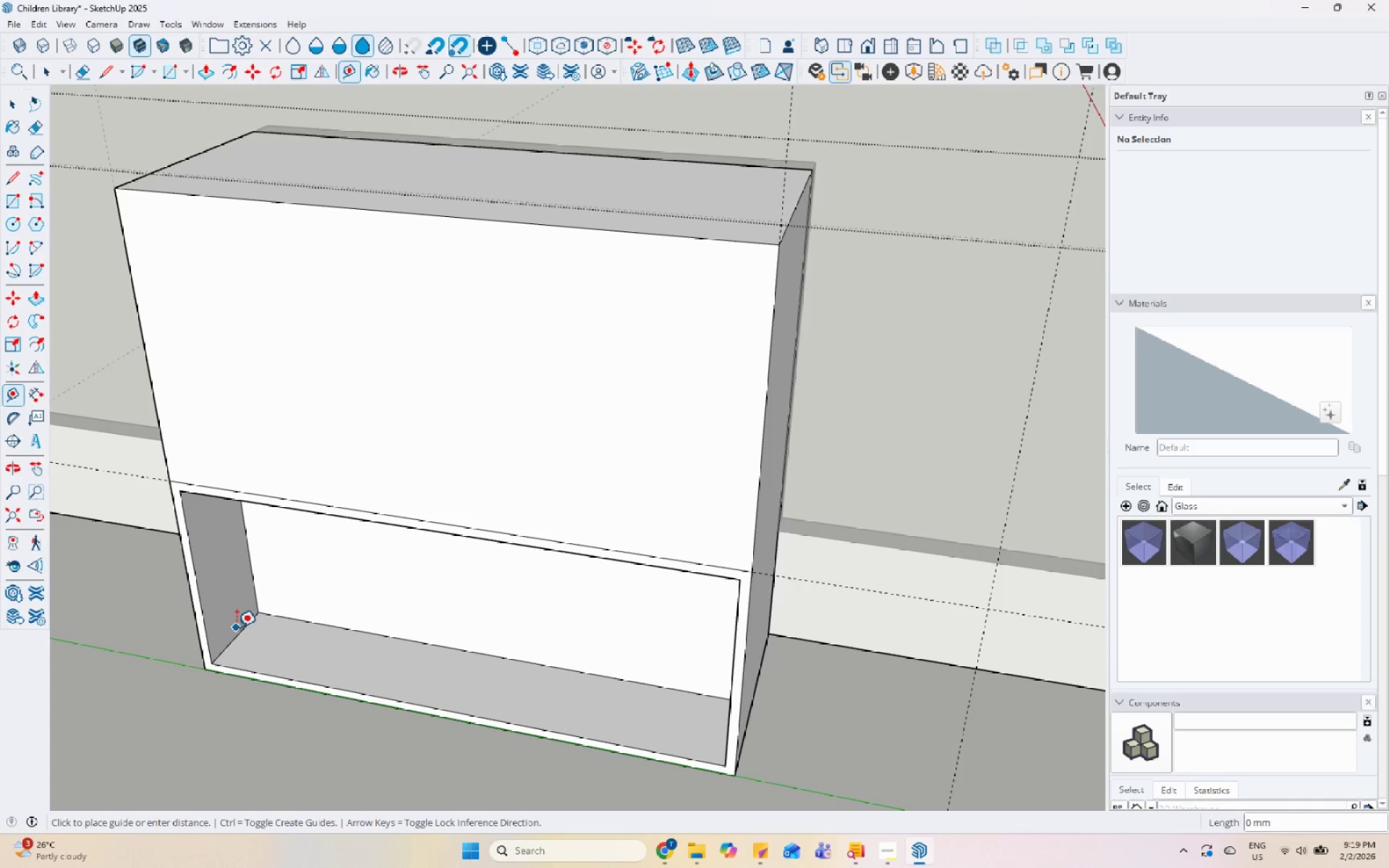 
key(Escape)
 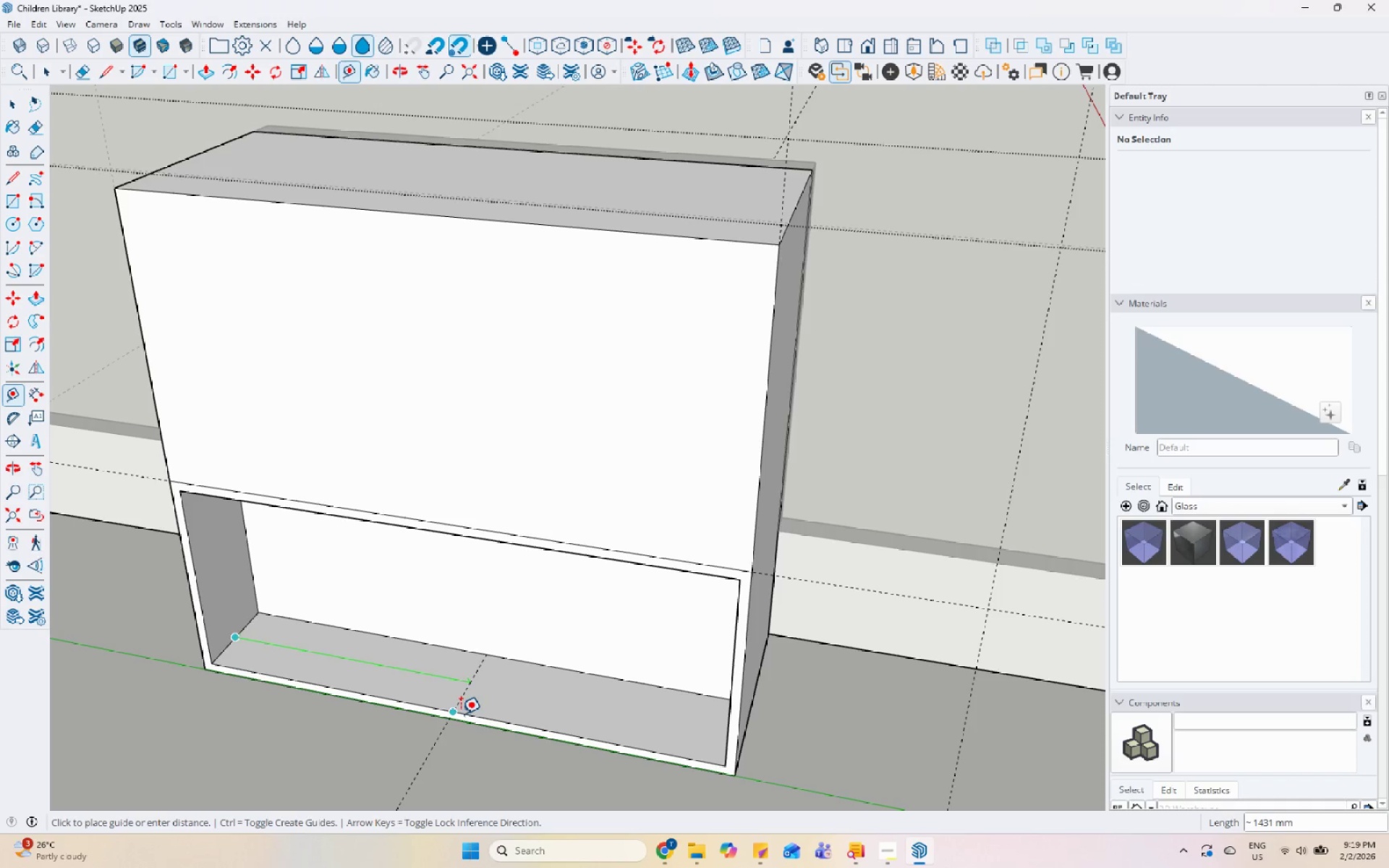 
double_click([462, 694])
 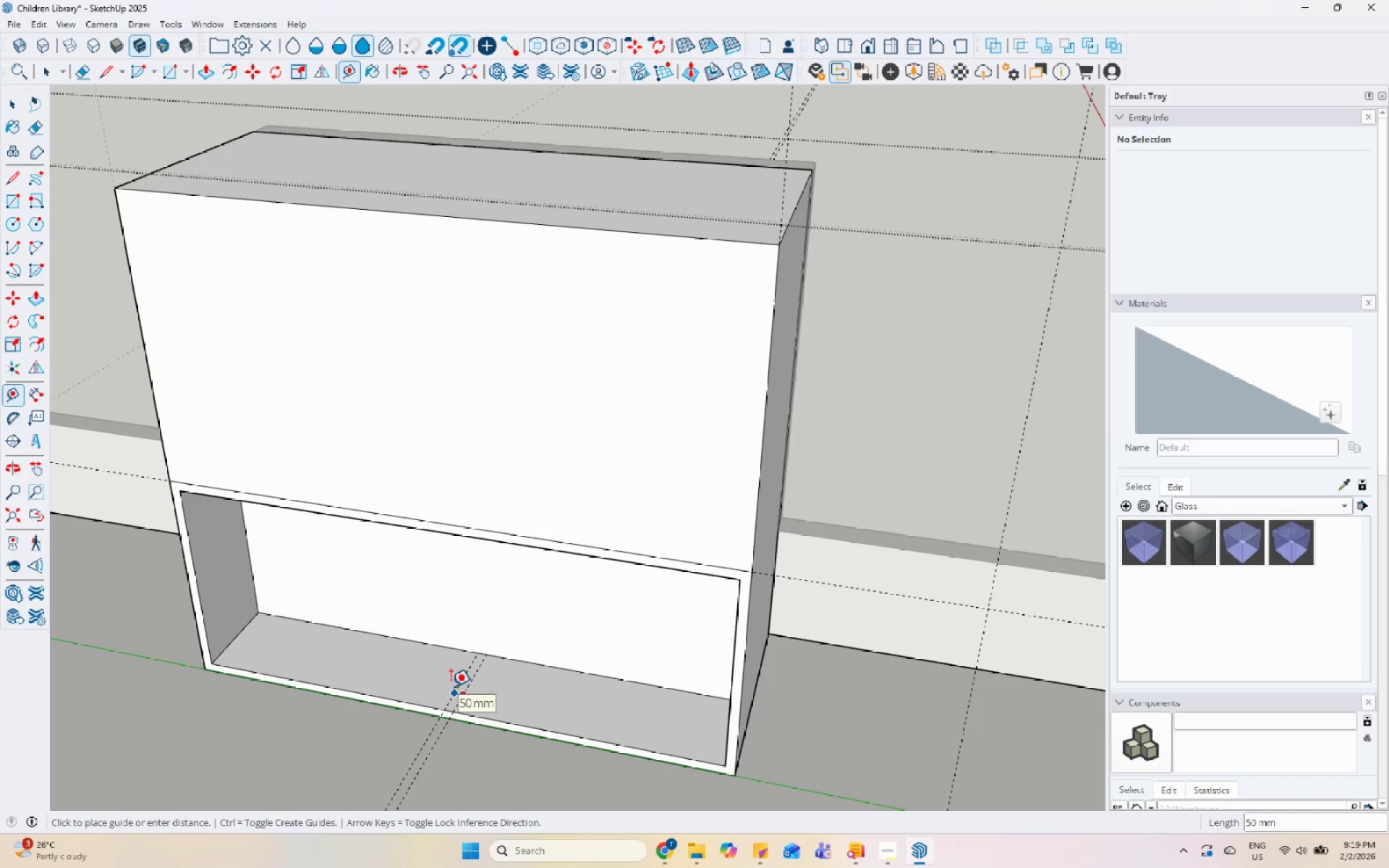 
left_click([451, 686])
 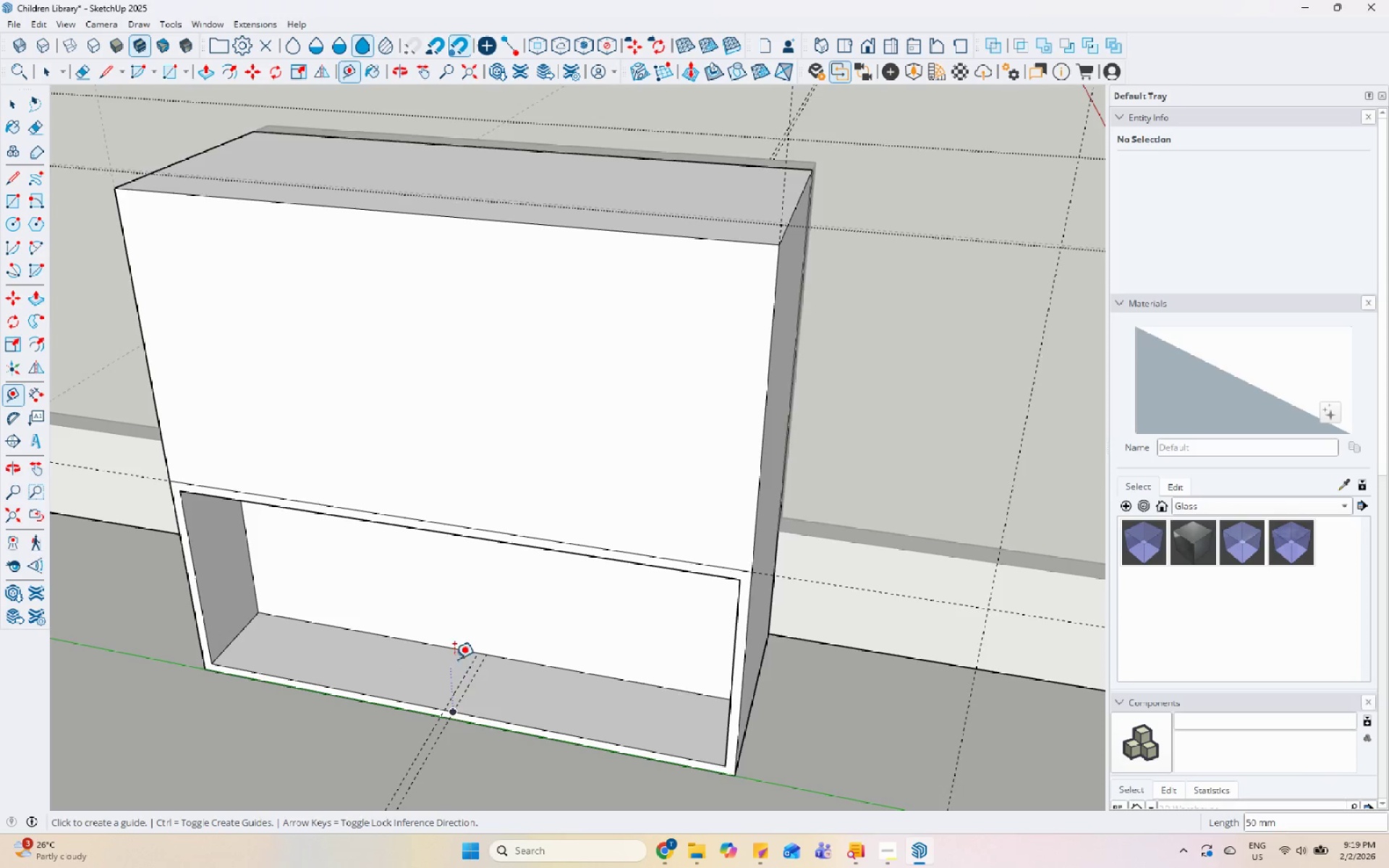 
key(Space)
 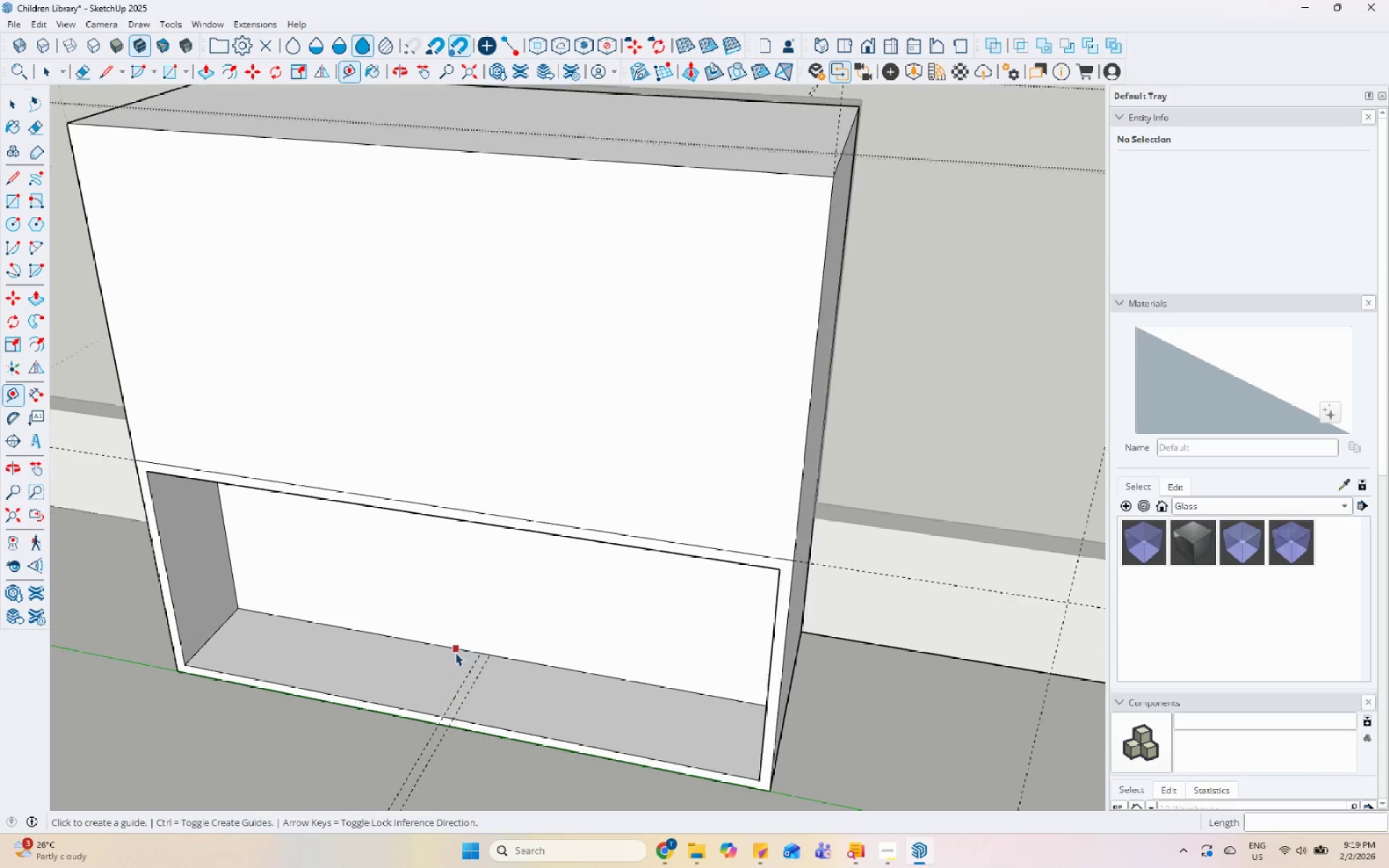 
scroll: coordinate [219, 642], scroll_direction: up, amount: 3.0
 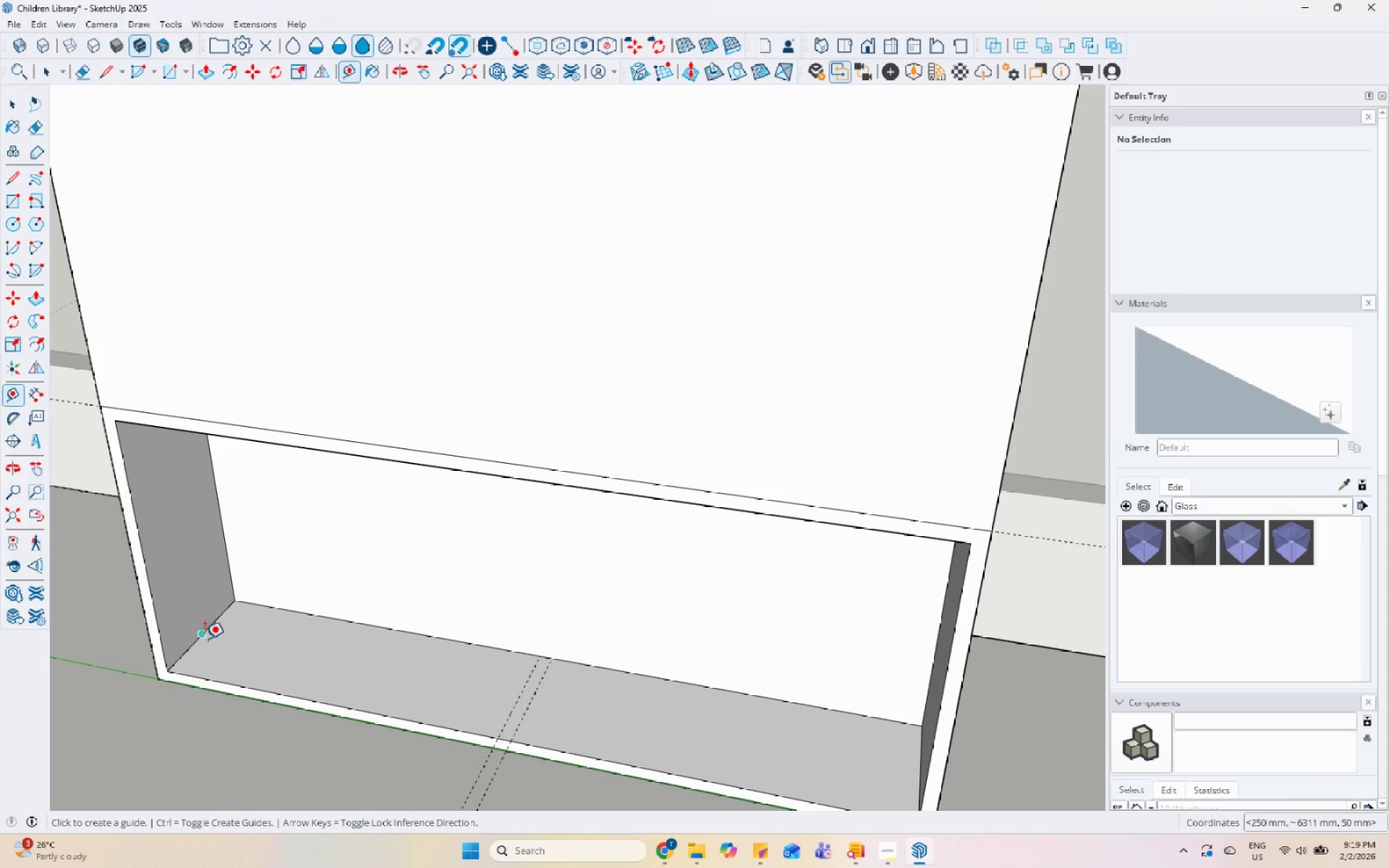 
left_click_drag(start_coordinate=[203, 634], to_coordinate=[201, 629])
 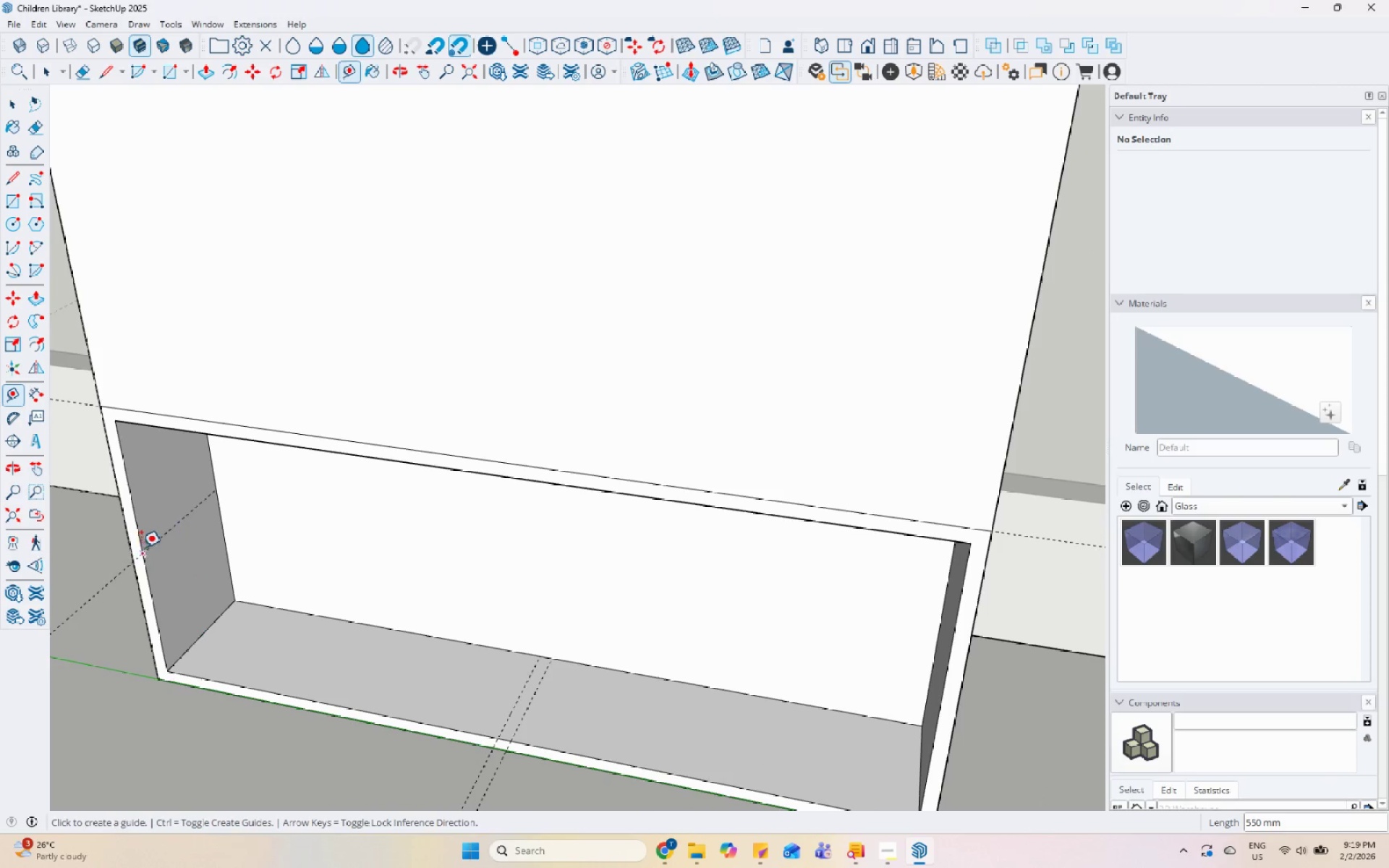 
double_click([161, 536])
 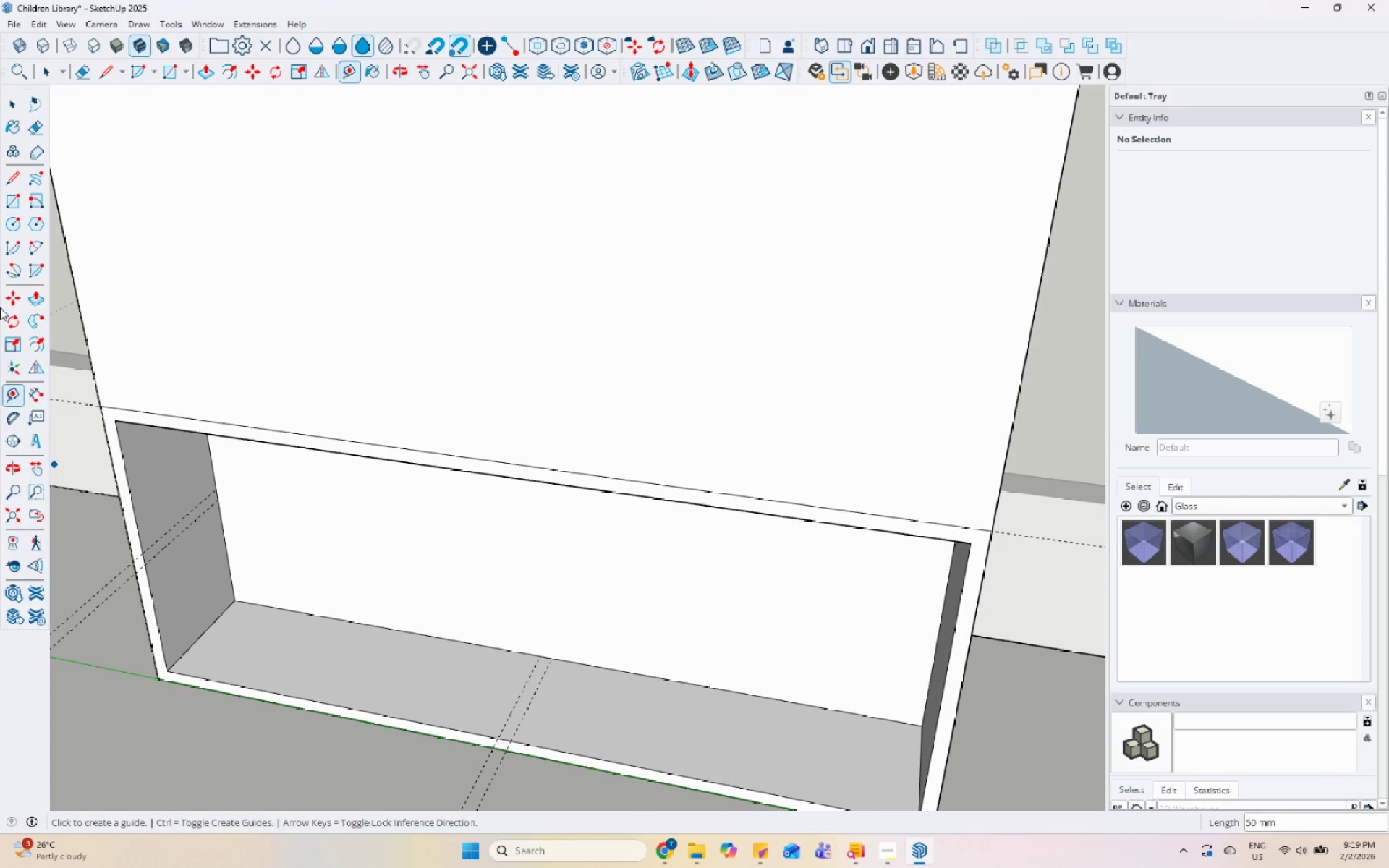 
left_click([427, 709])
 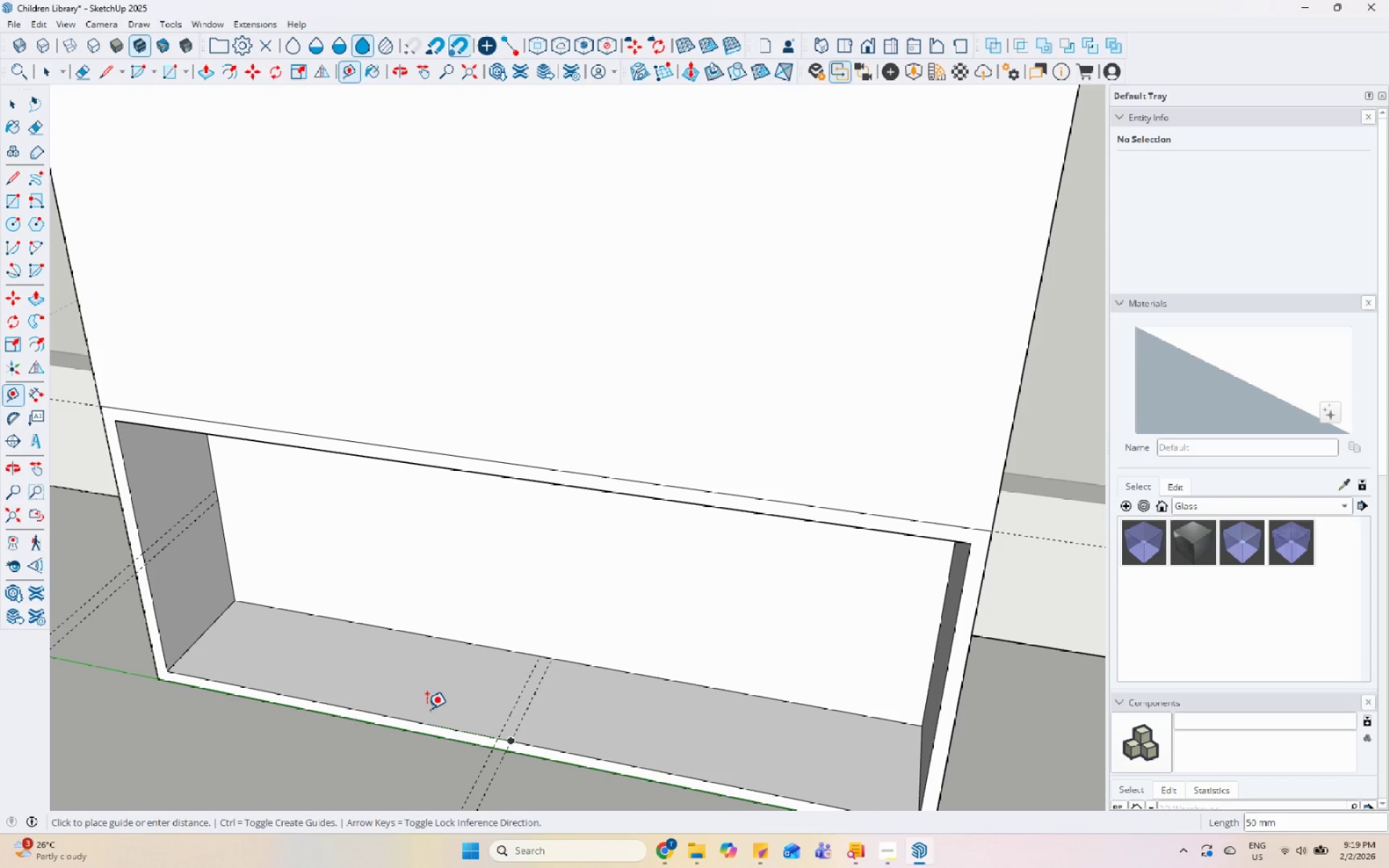 
key(Space)
 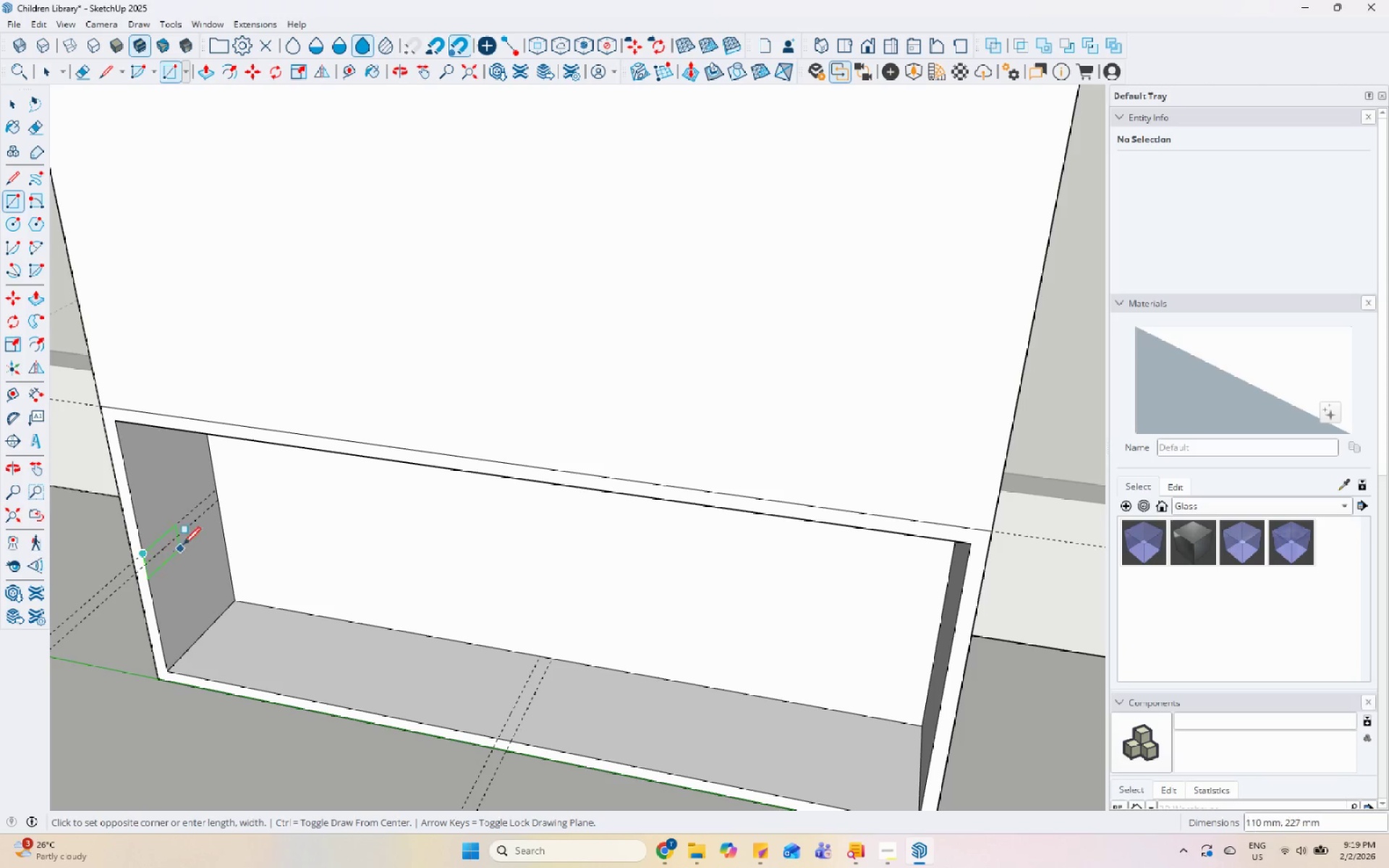 
left_click([219, 503])
 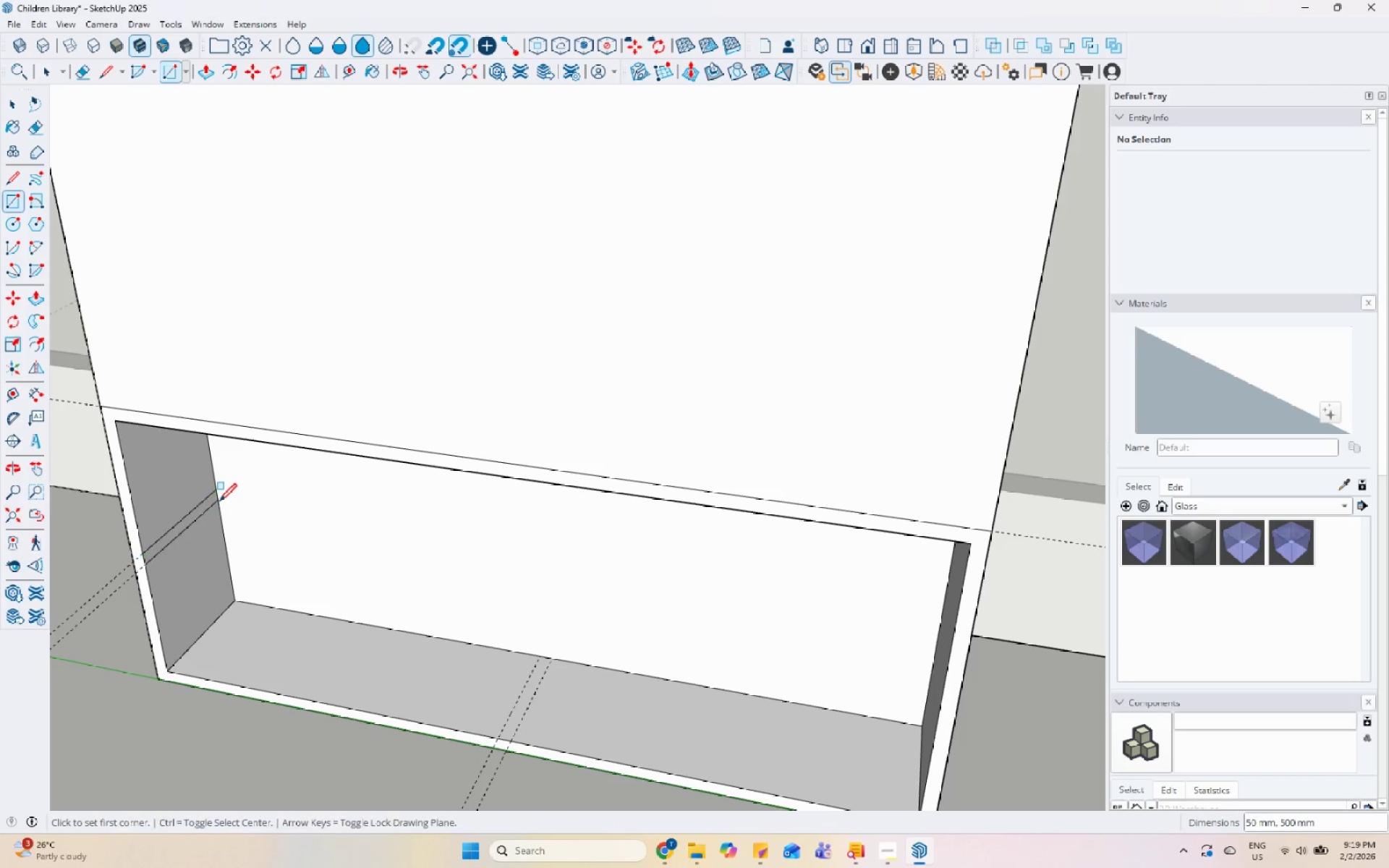 
key(Space)
 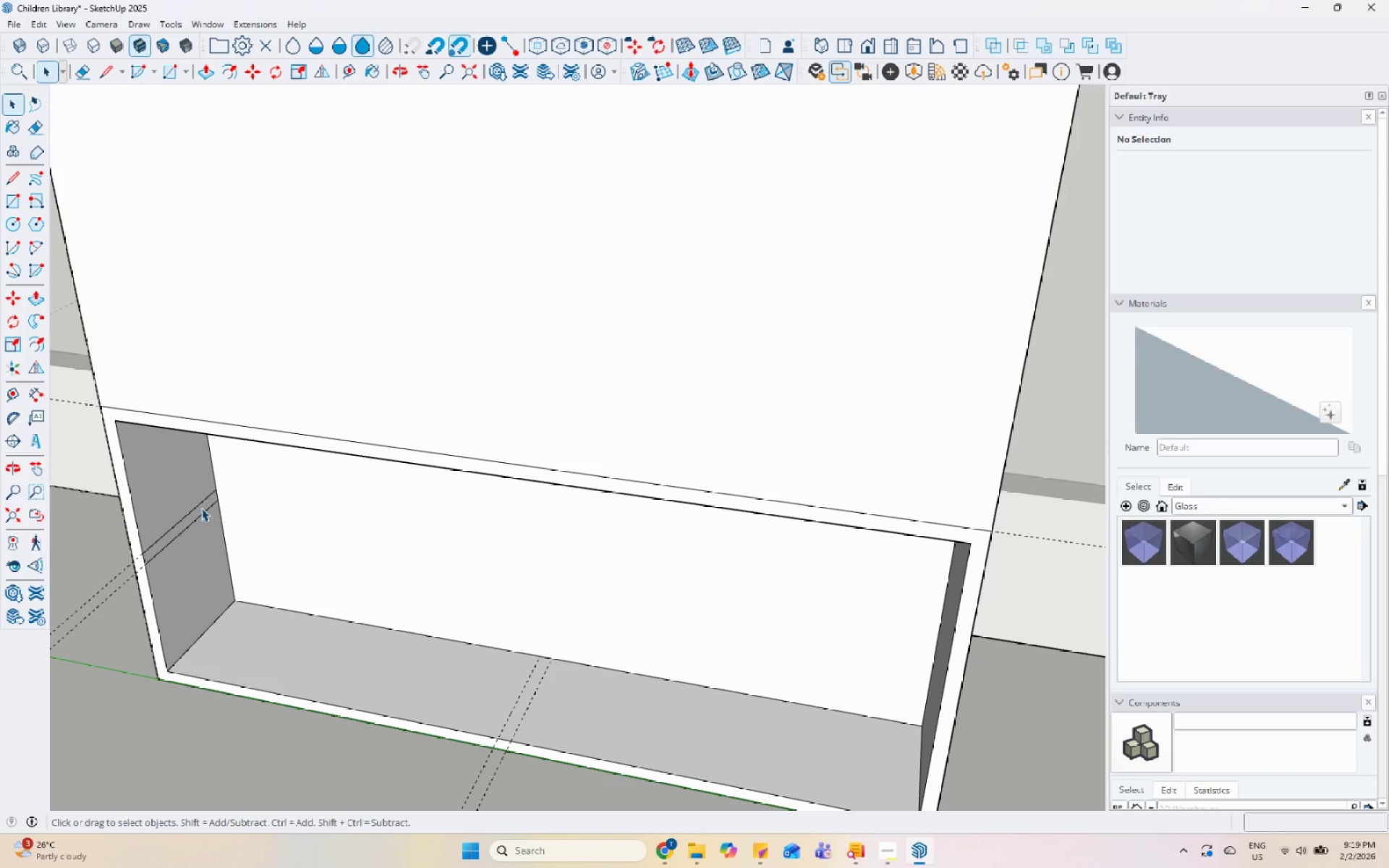 
left_click([201, 508])
 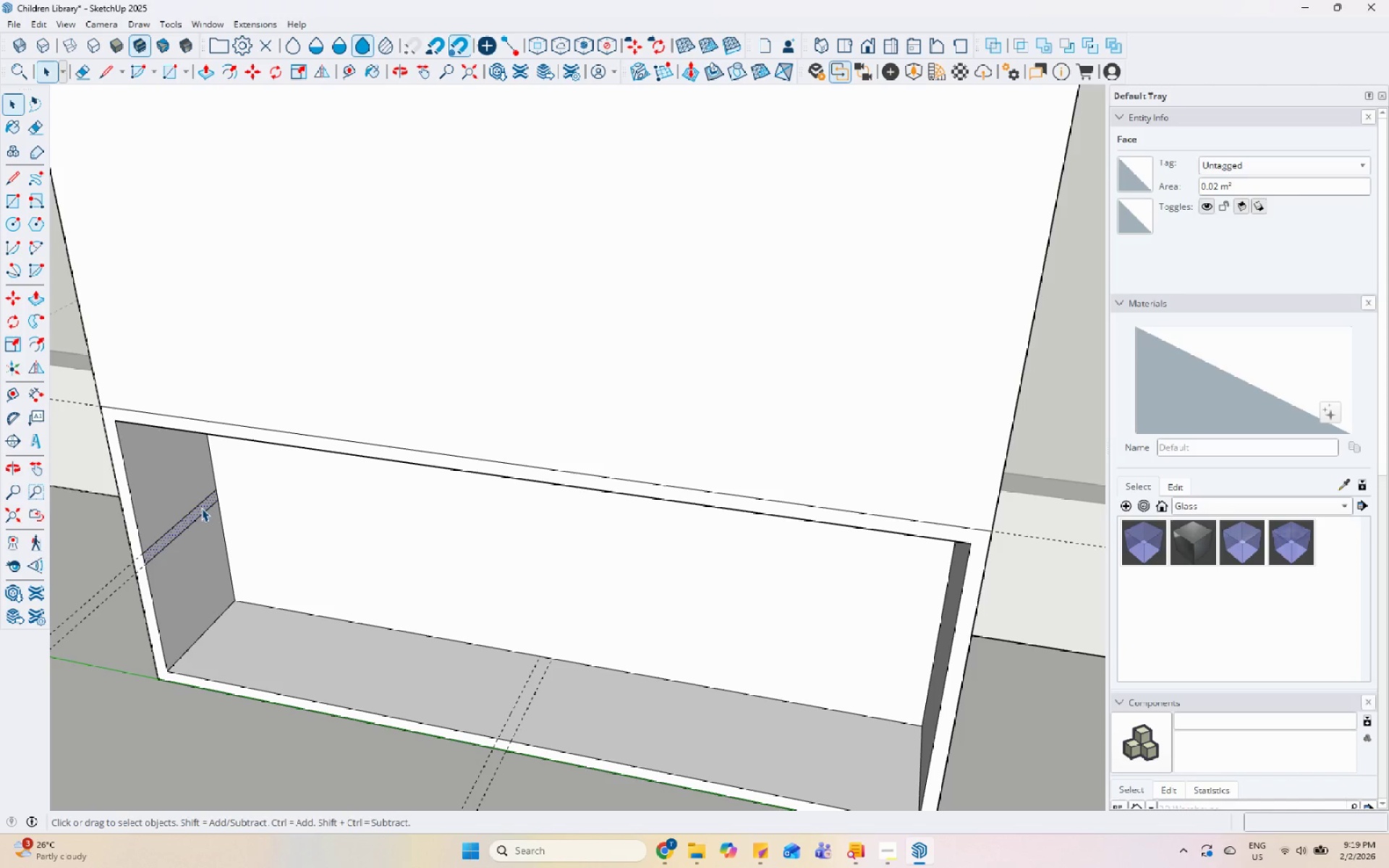 
key(P)
 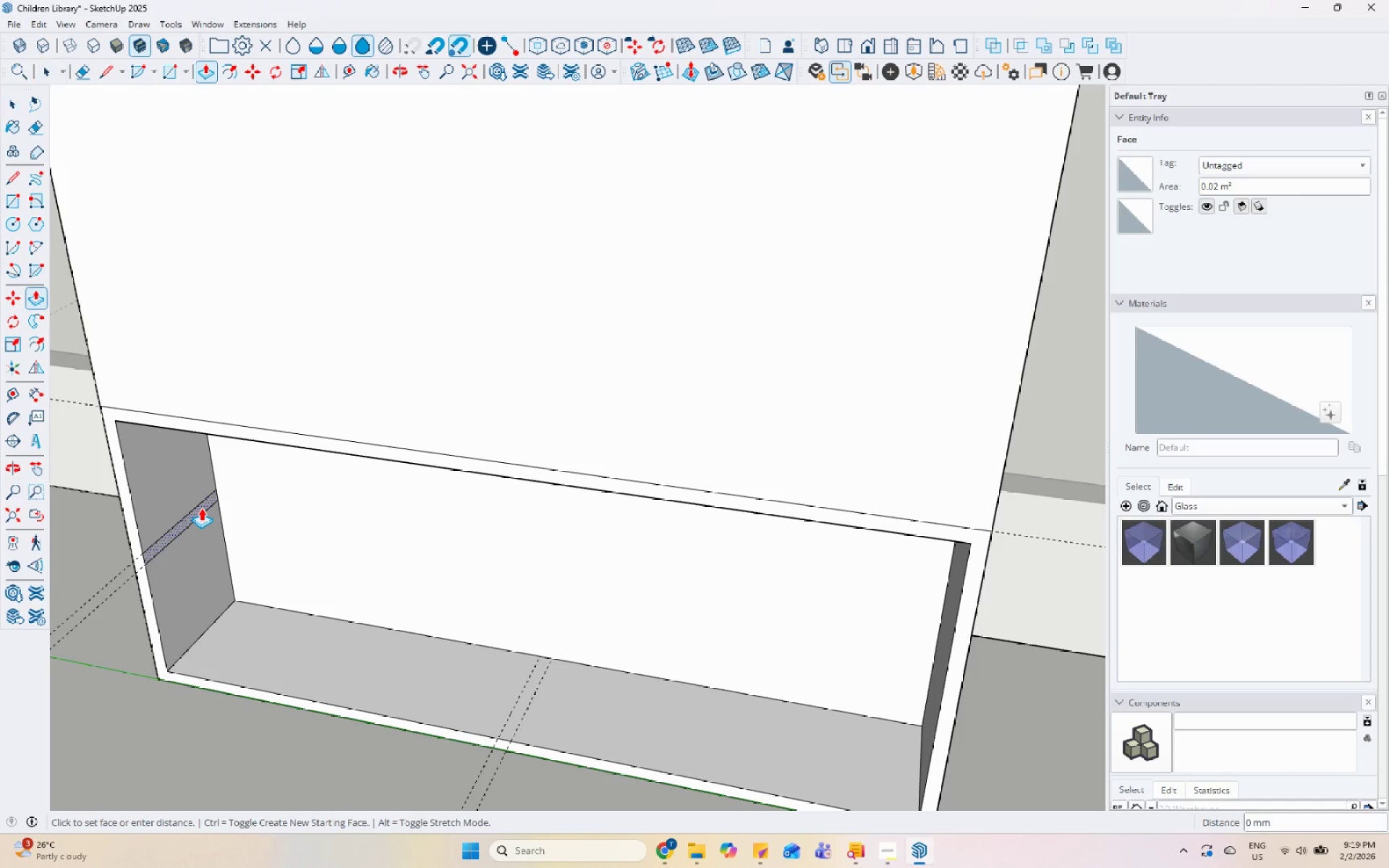 
left_click([201, 508])
 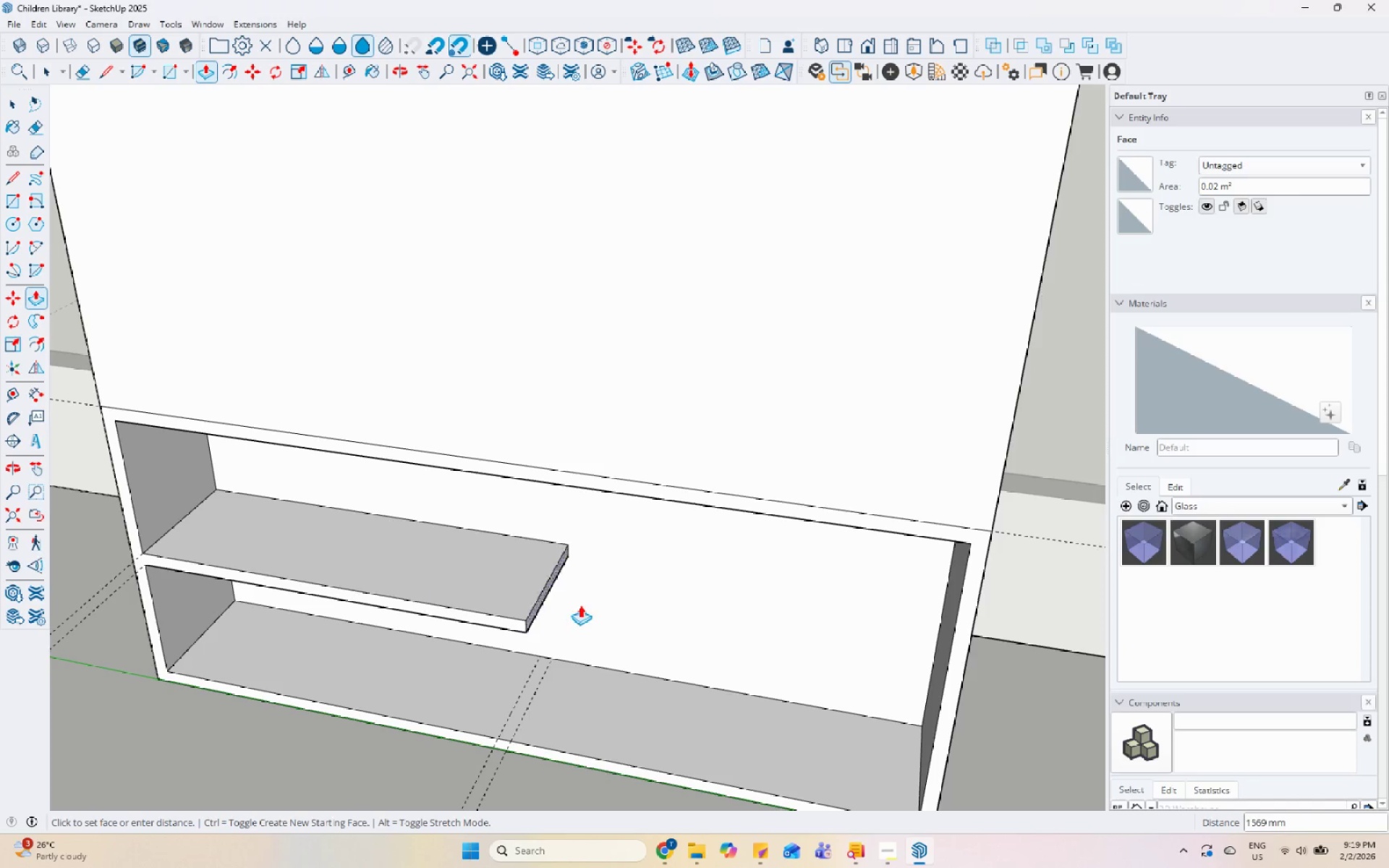 
scroll: coordinate [589, 613], scroll_direction: down, amount: 4.0
 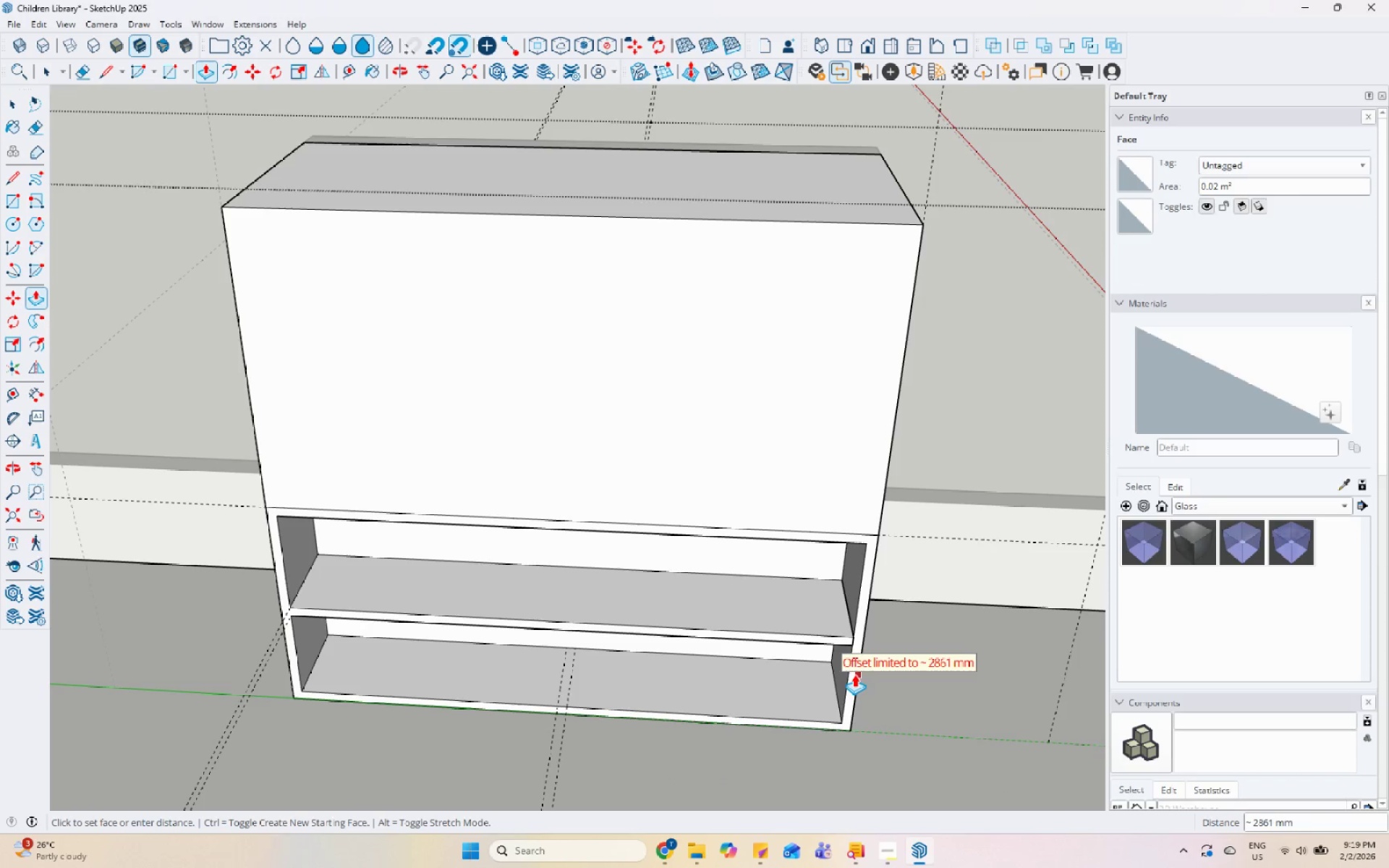 
left_click([850, 700])
 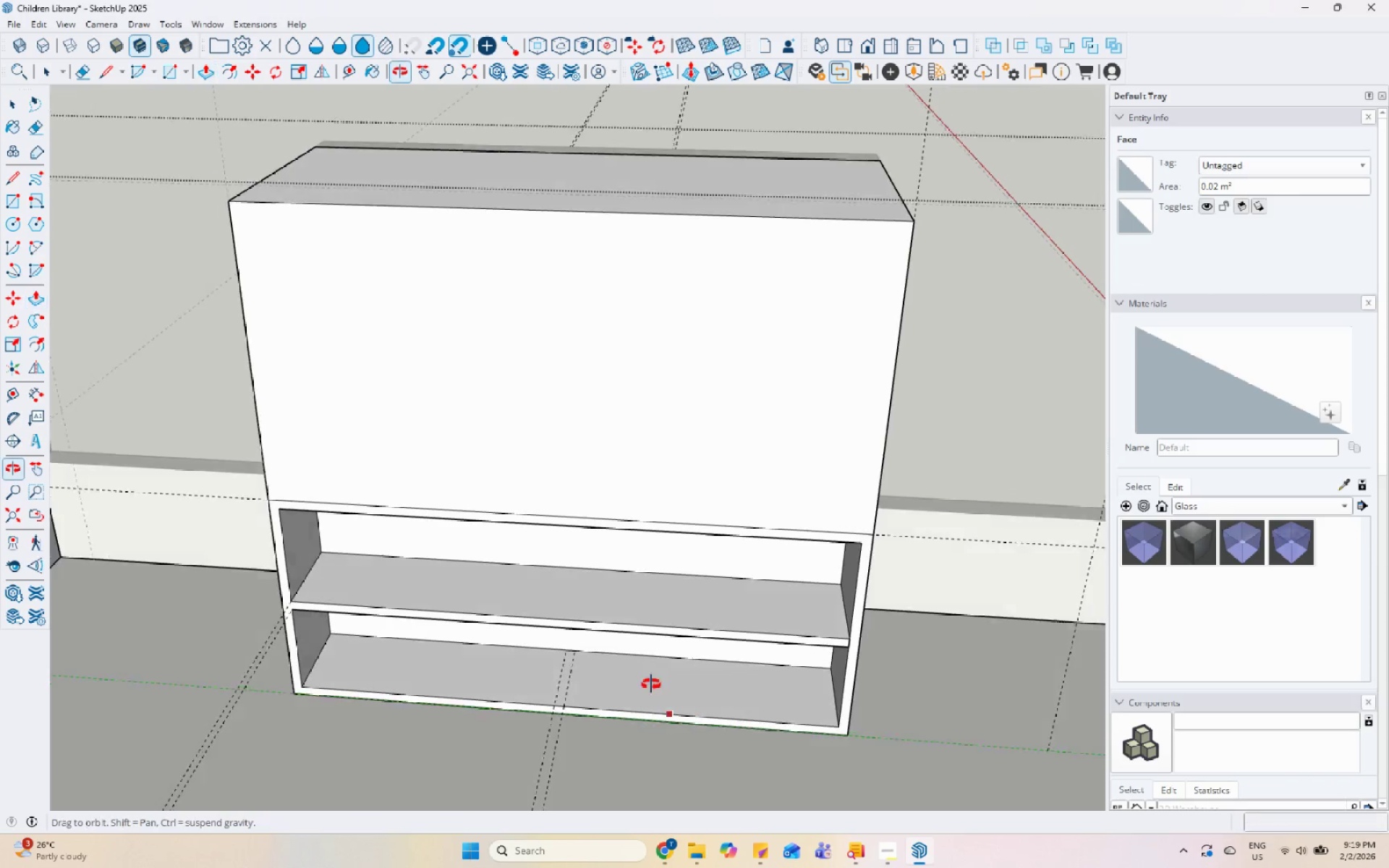 
key(Space)
 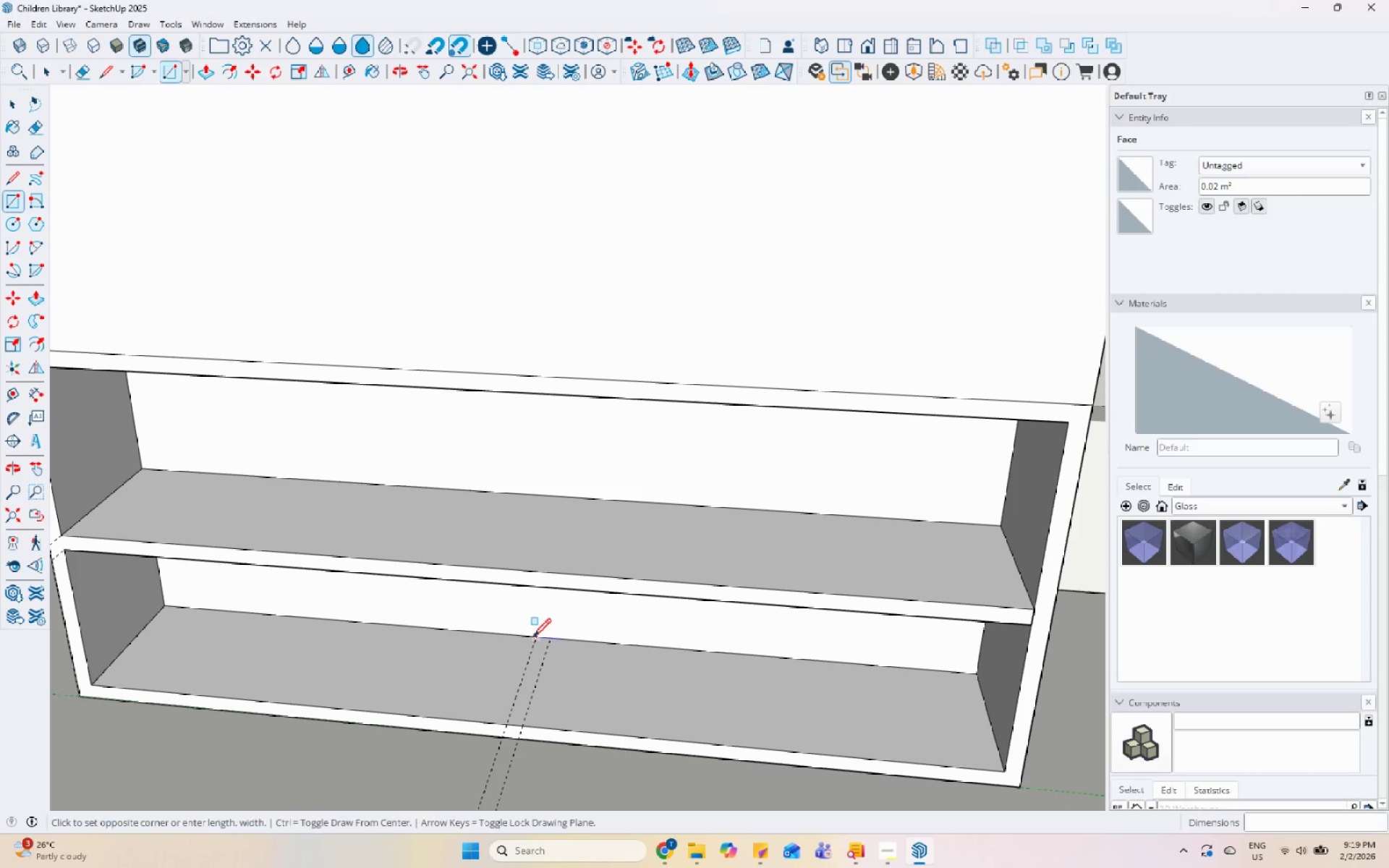 
scroll: coordinate [611, 678], scroll_direction: up, amount: 5.0
 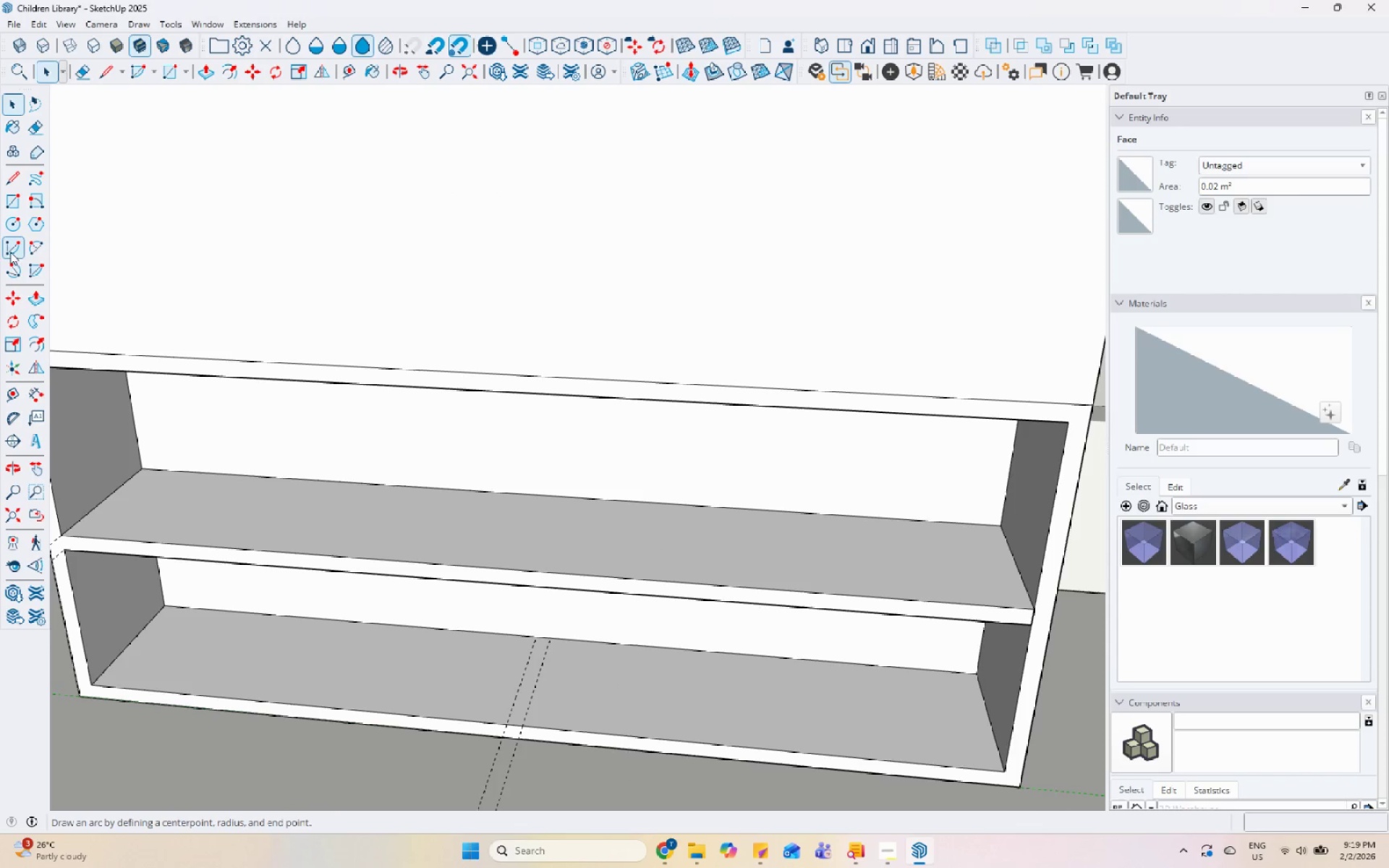 
left_click([524, 724])
 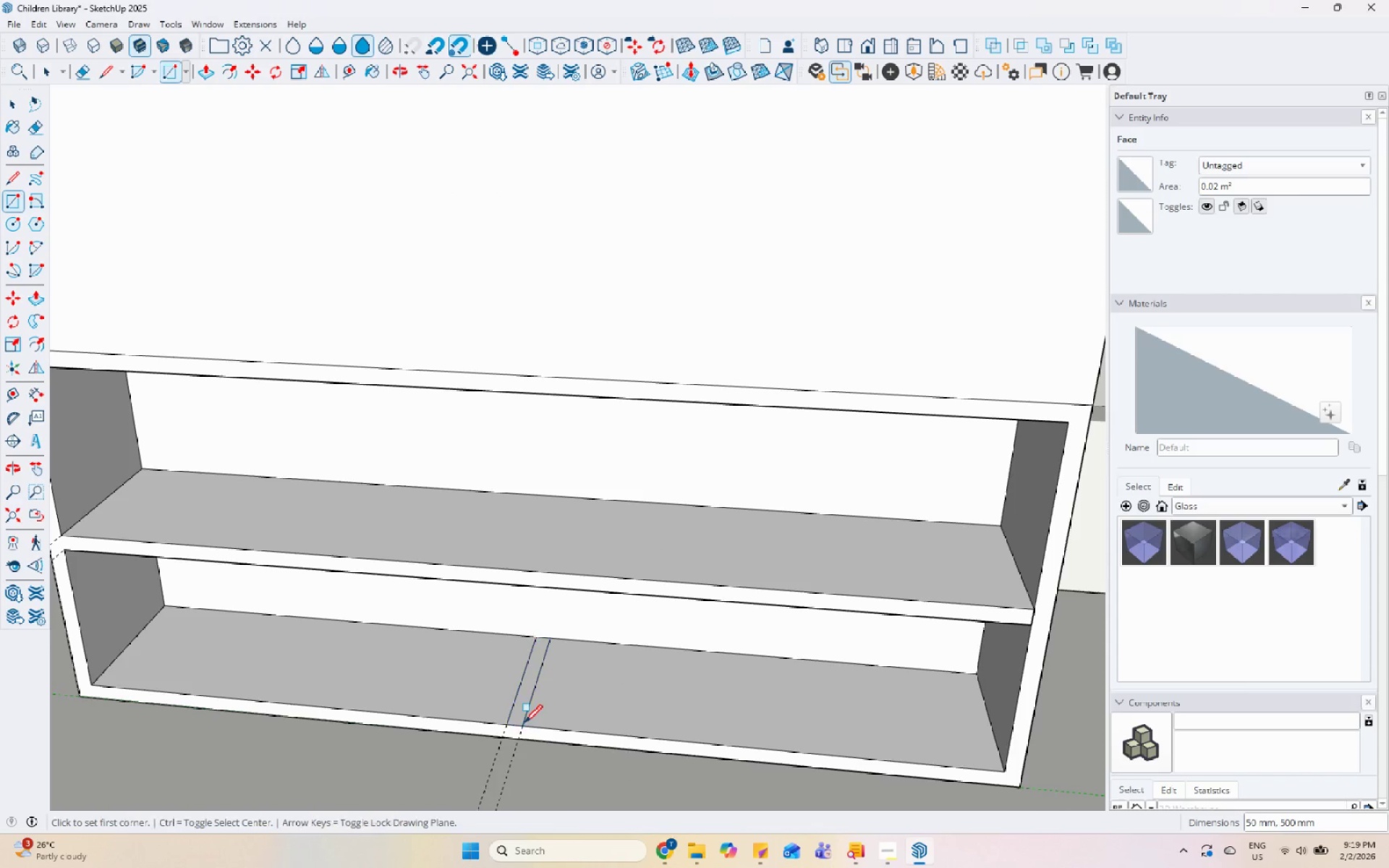 
key(Space)
 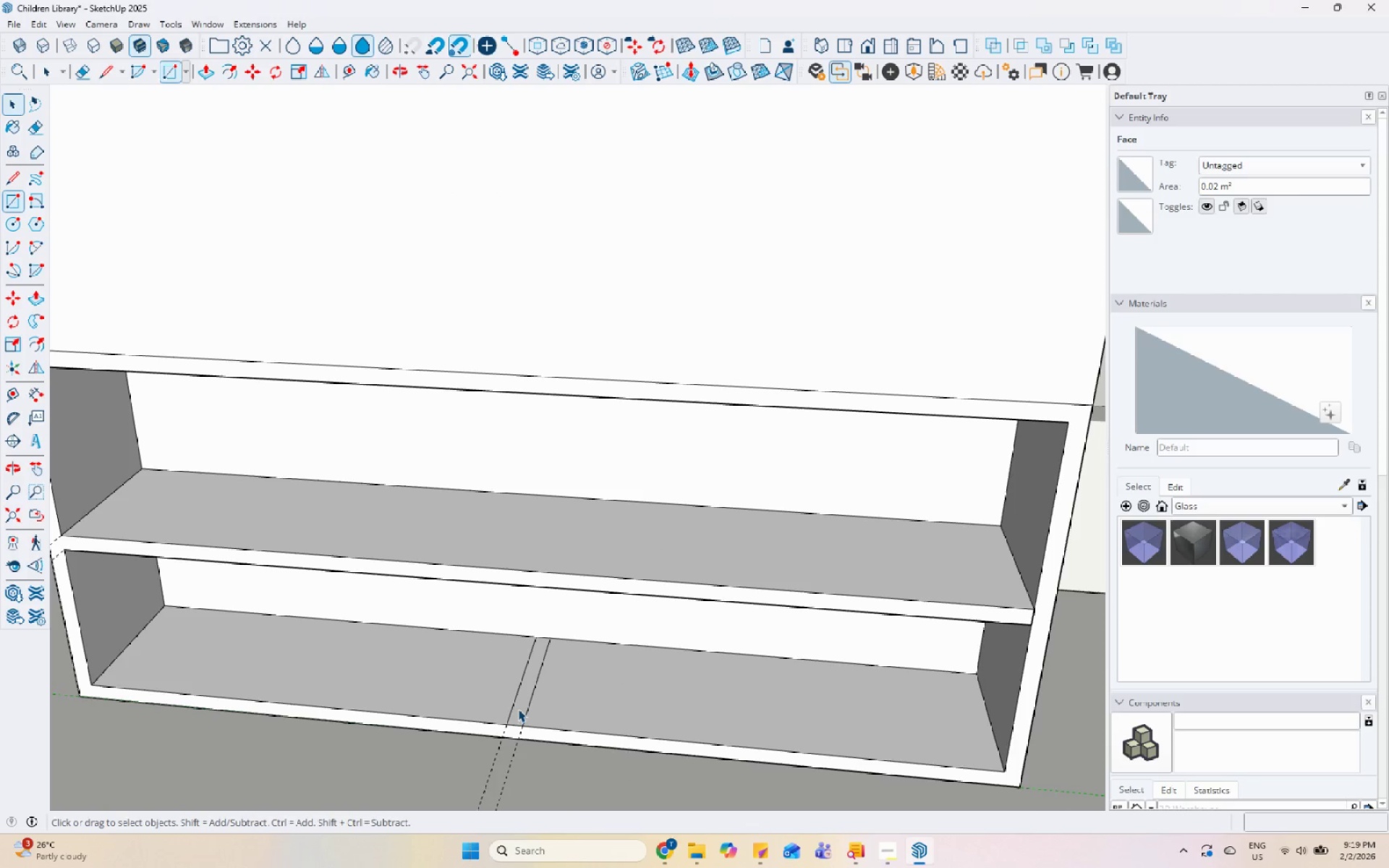 
double_click([518, 709])
 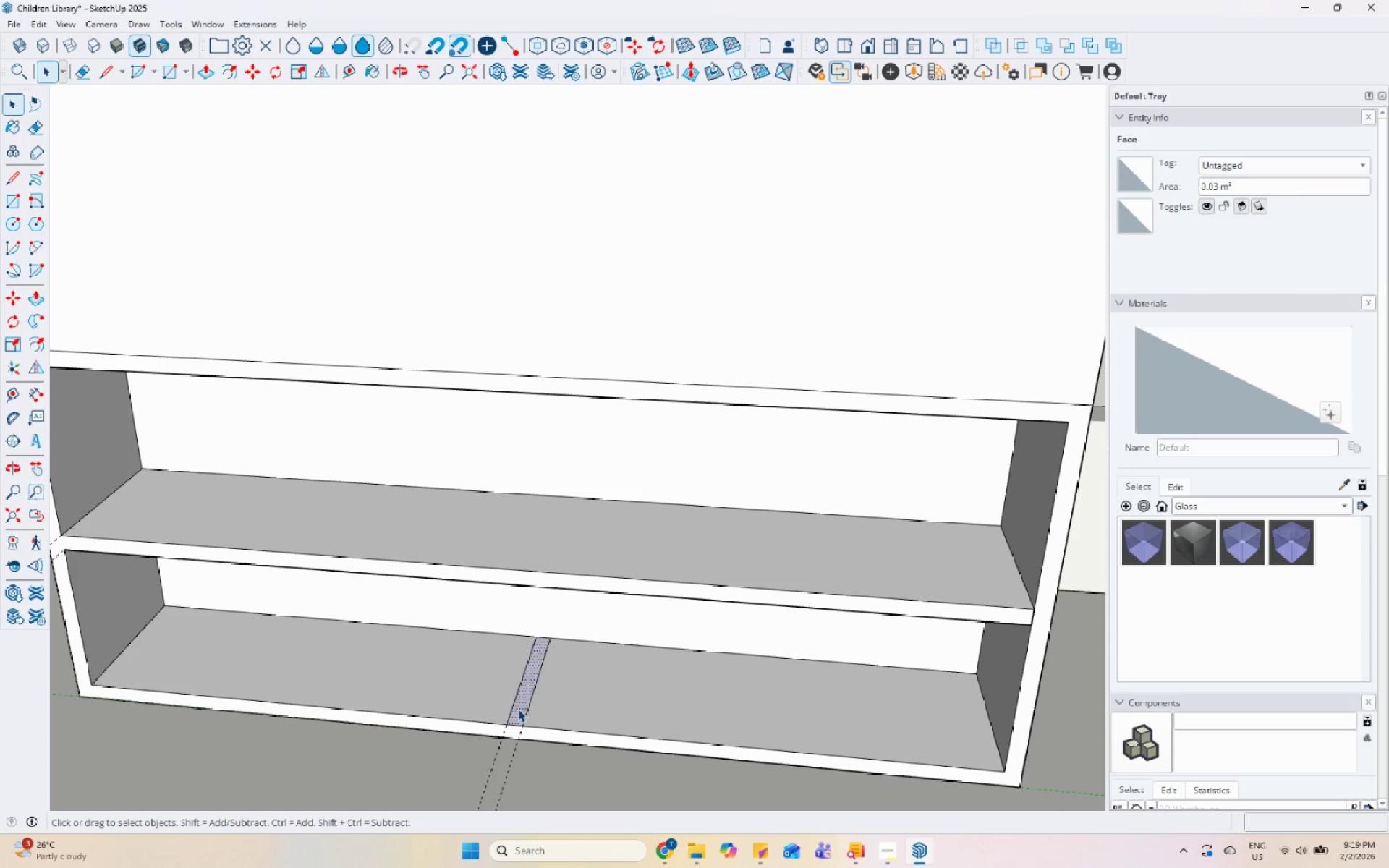 
key(P)
 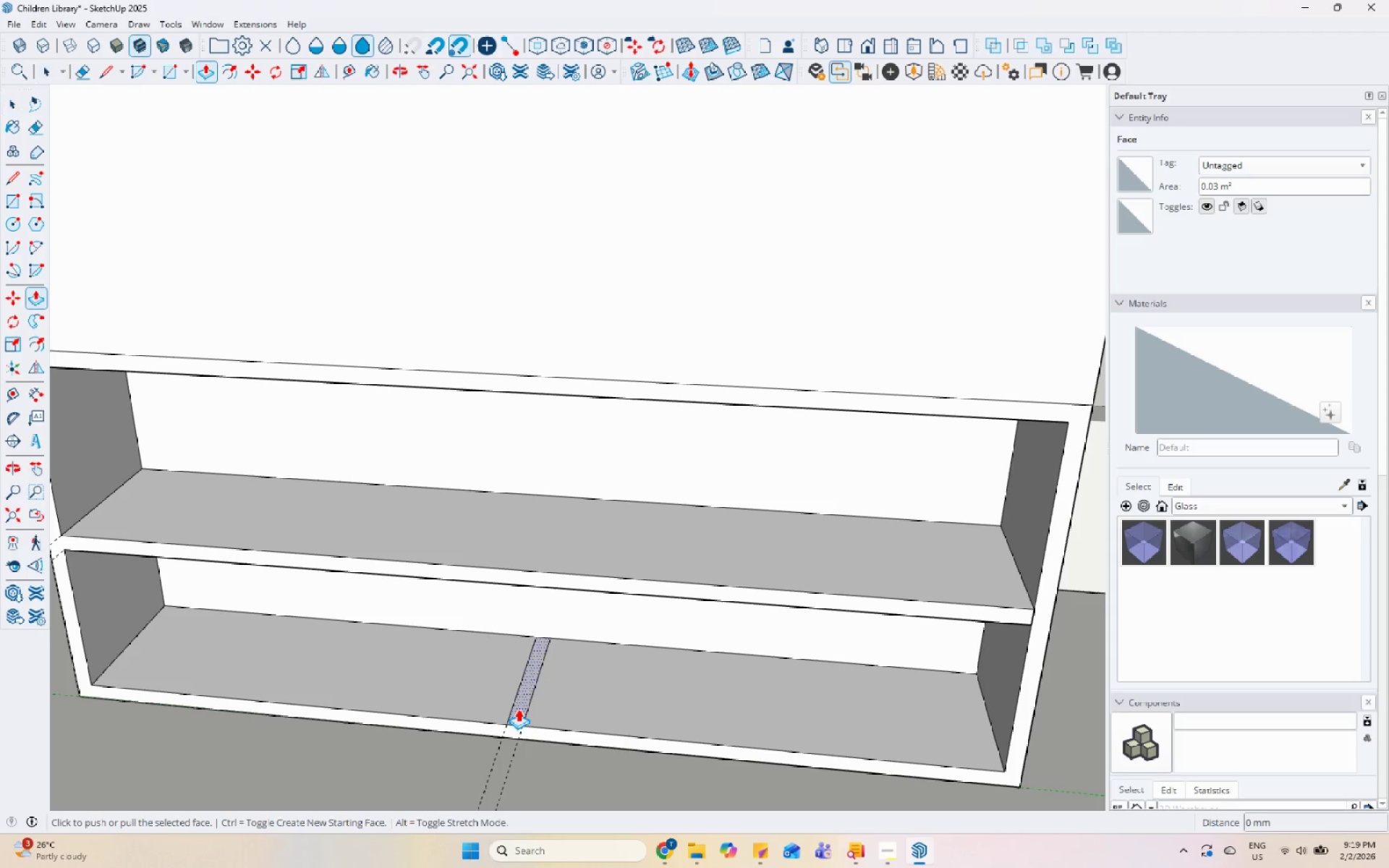 
left_click([518, 709])
 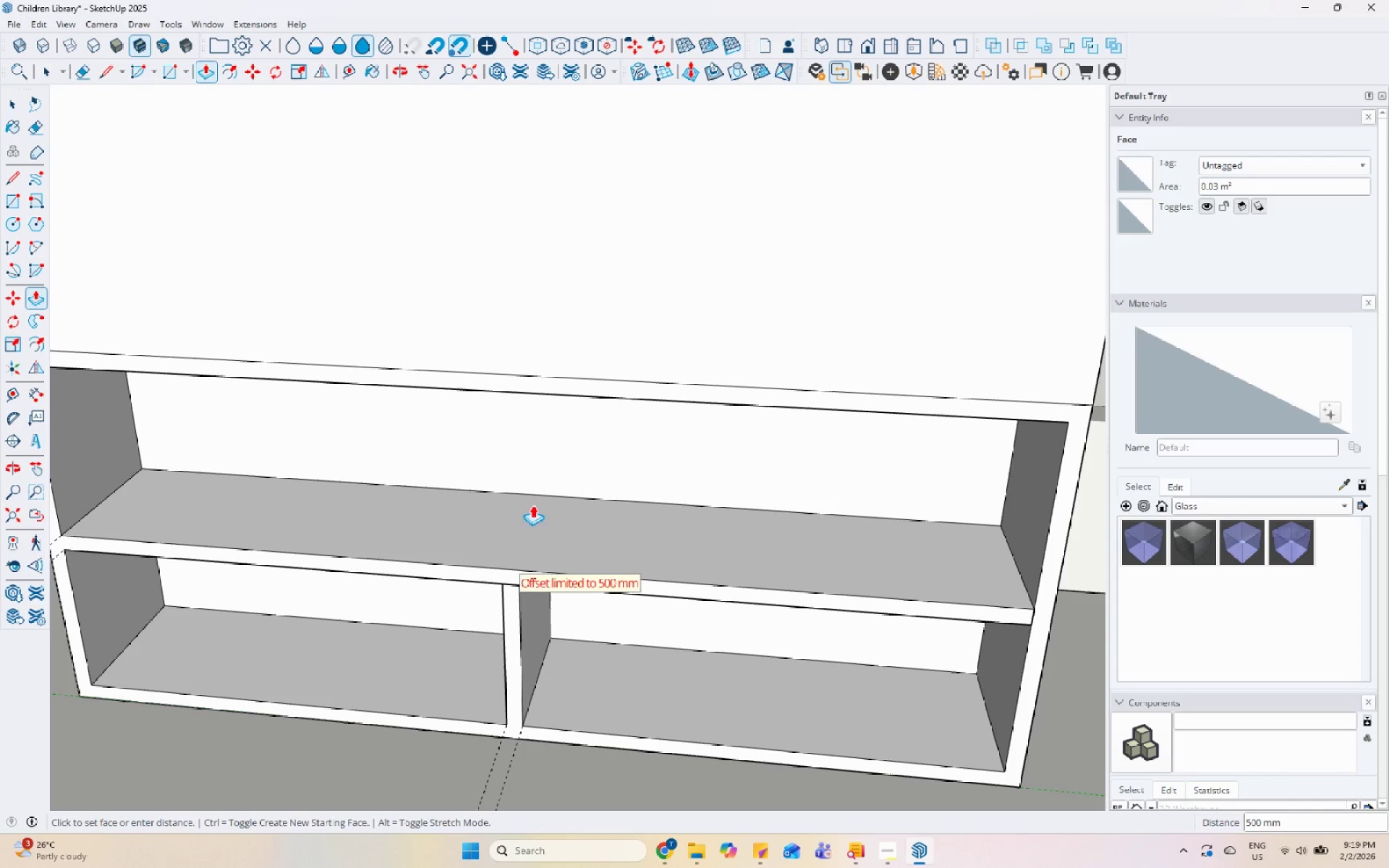 
left_click([545, 438])
 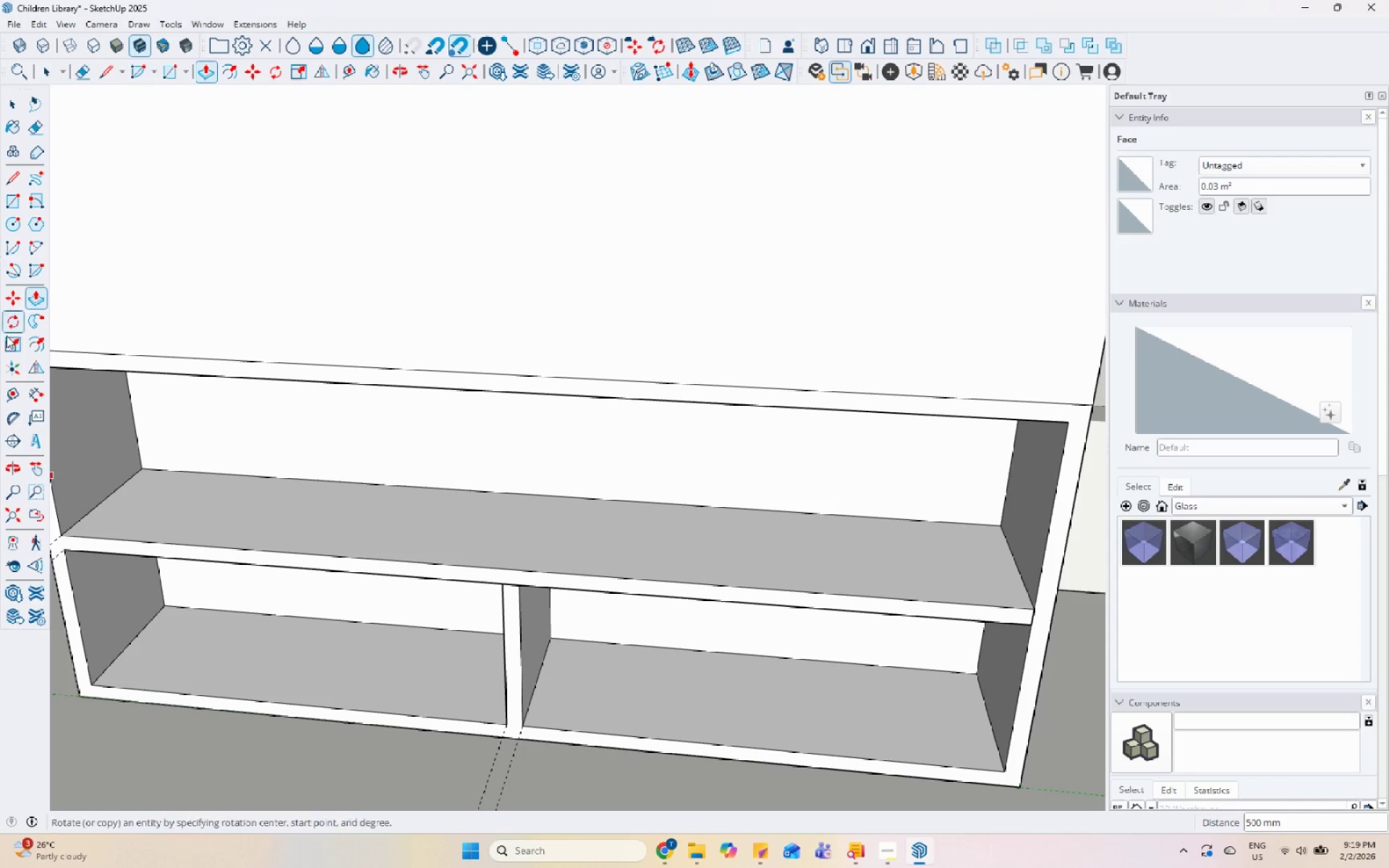 
left_click([12, 401])
 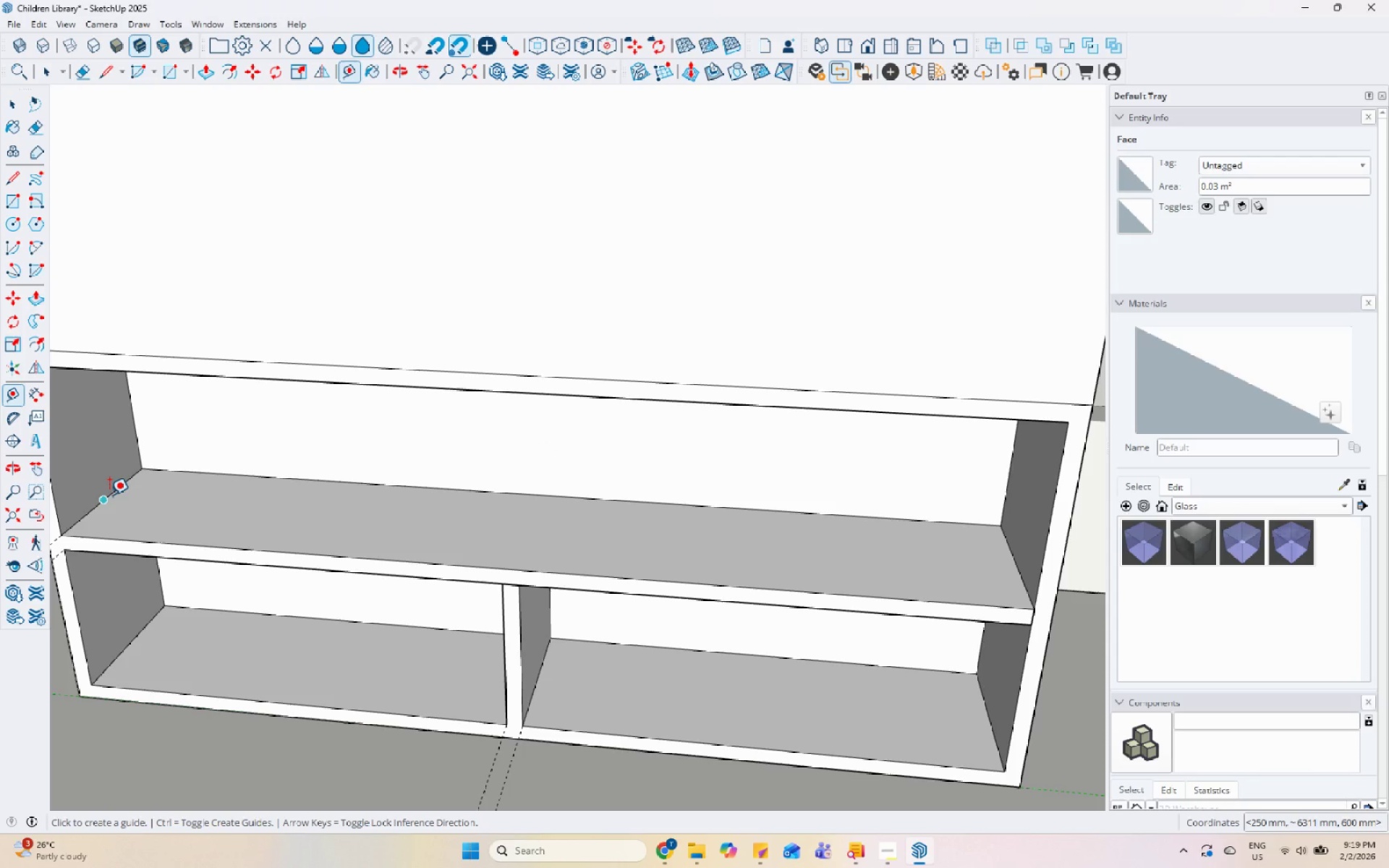 
left_click([110, 495])
 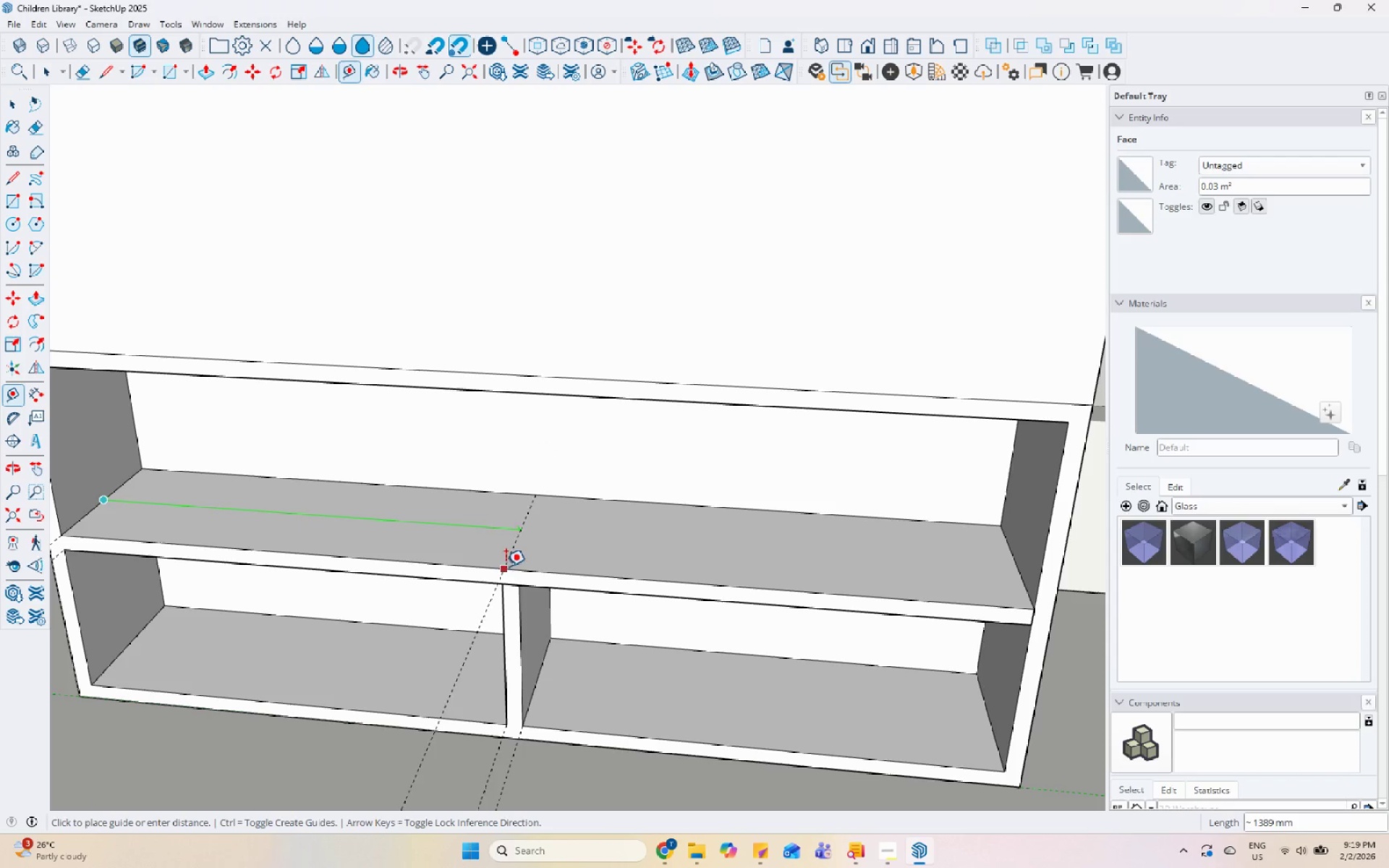 
left_click([514, 569])
 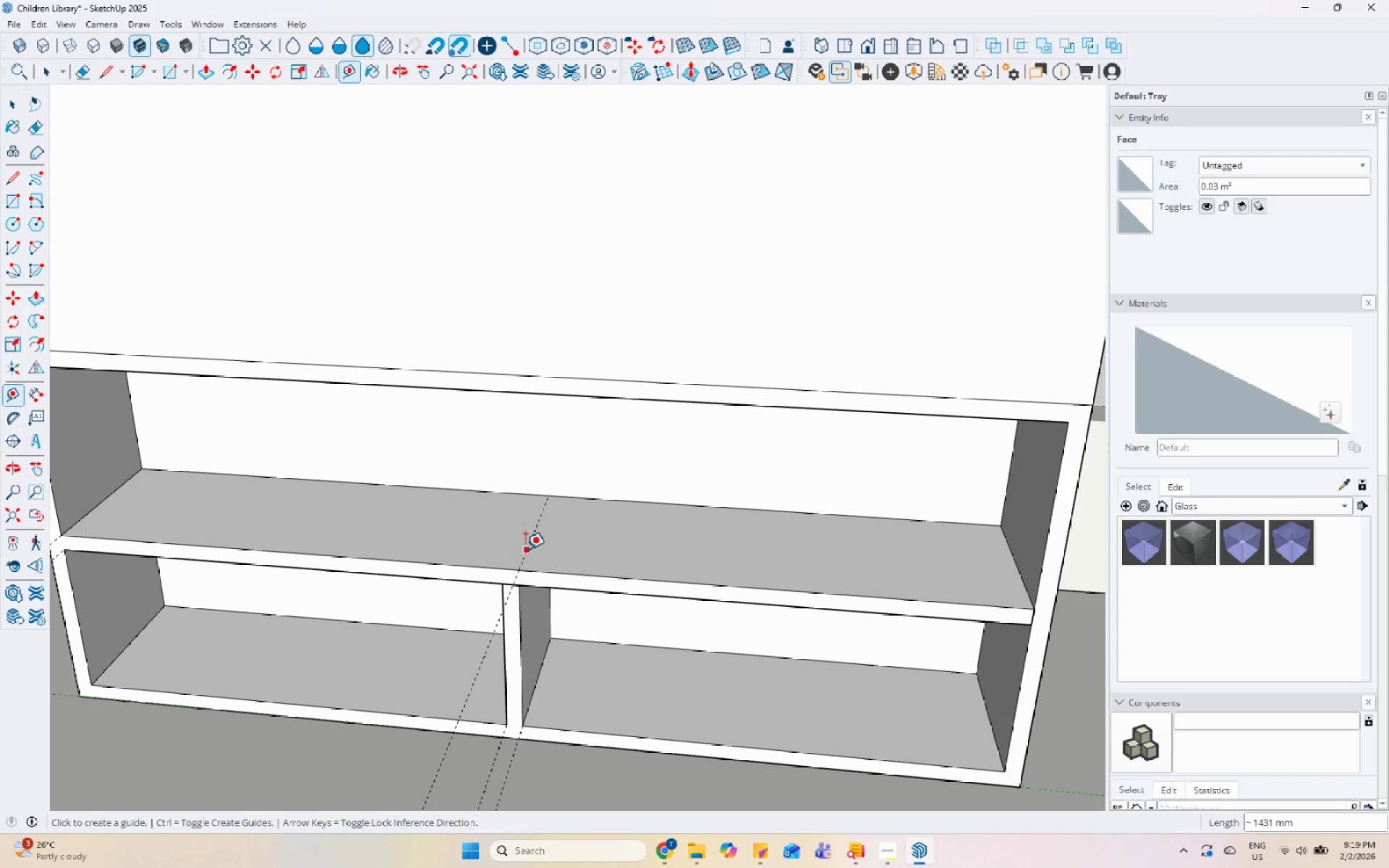 
double_click([527, 544])
 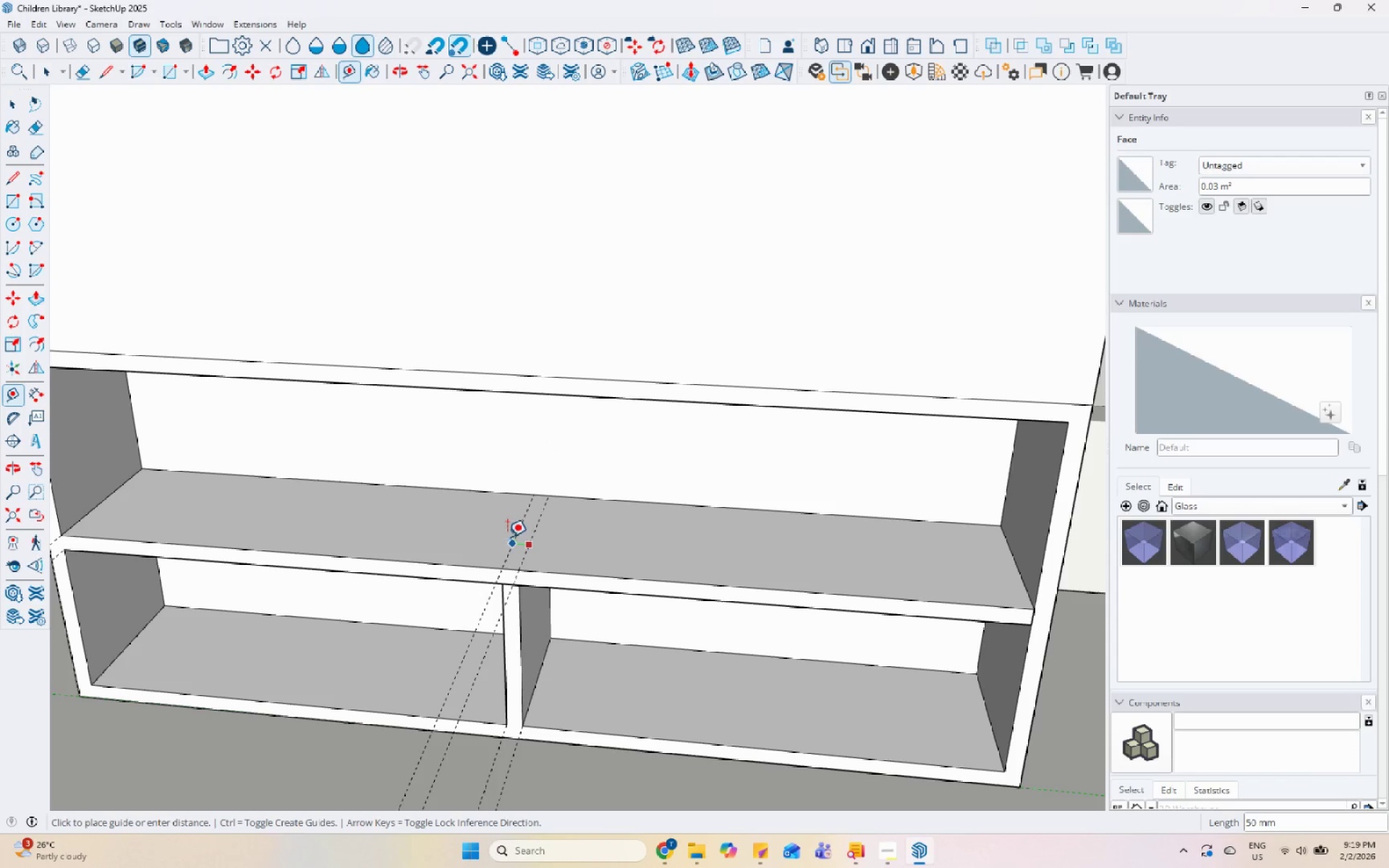 
triple_click([507, 537])
 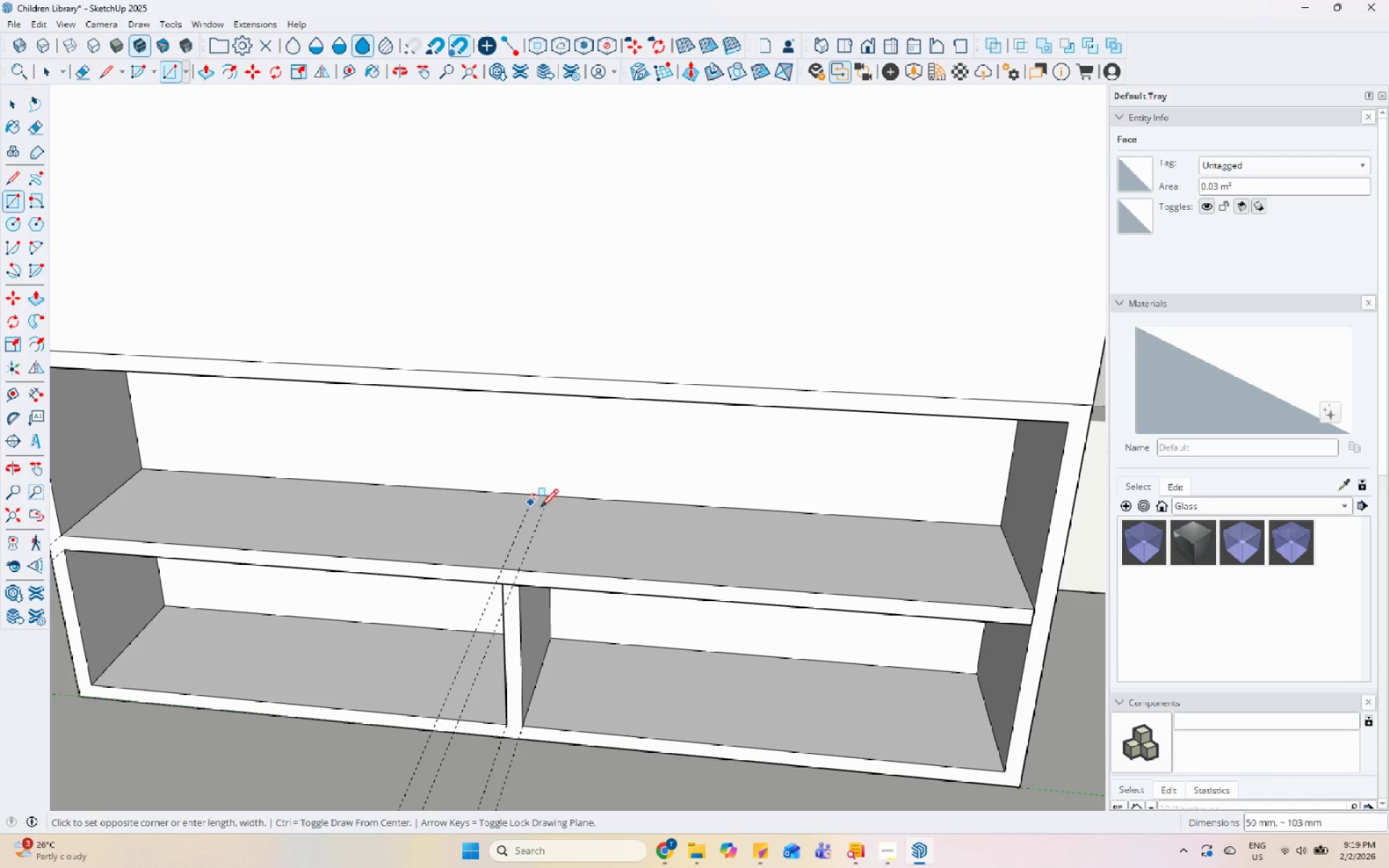 
left_click([517, 571])
 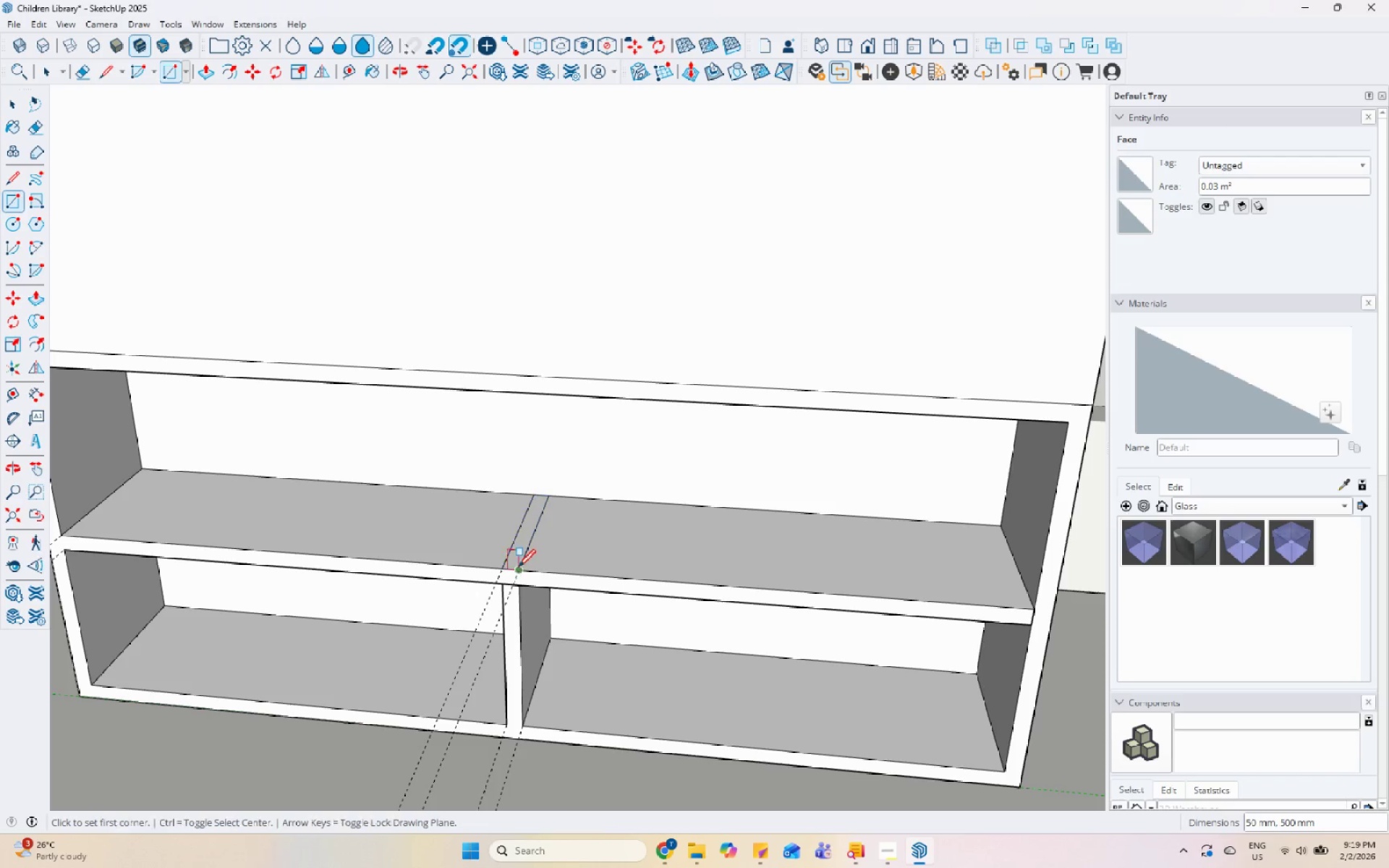 
key(Space)
 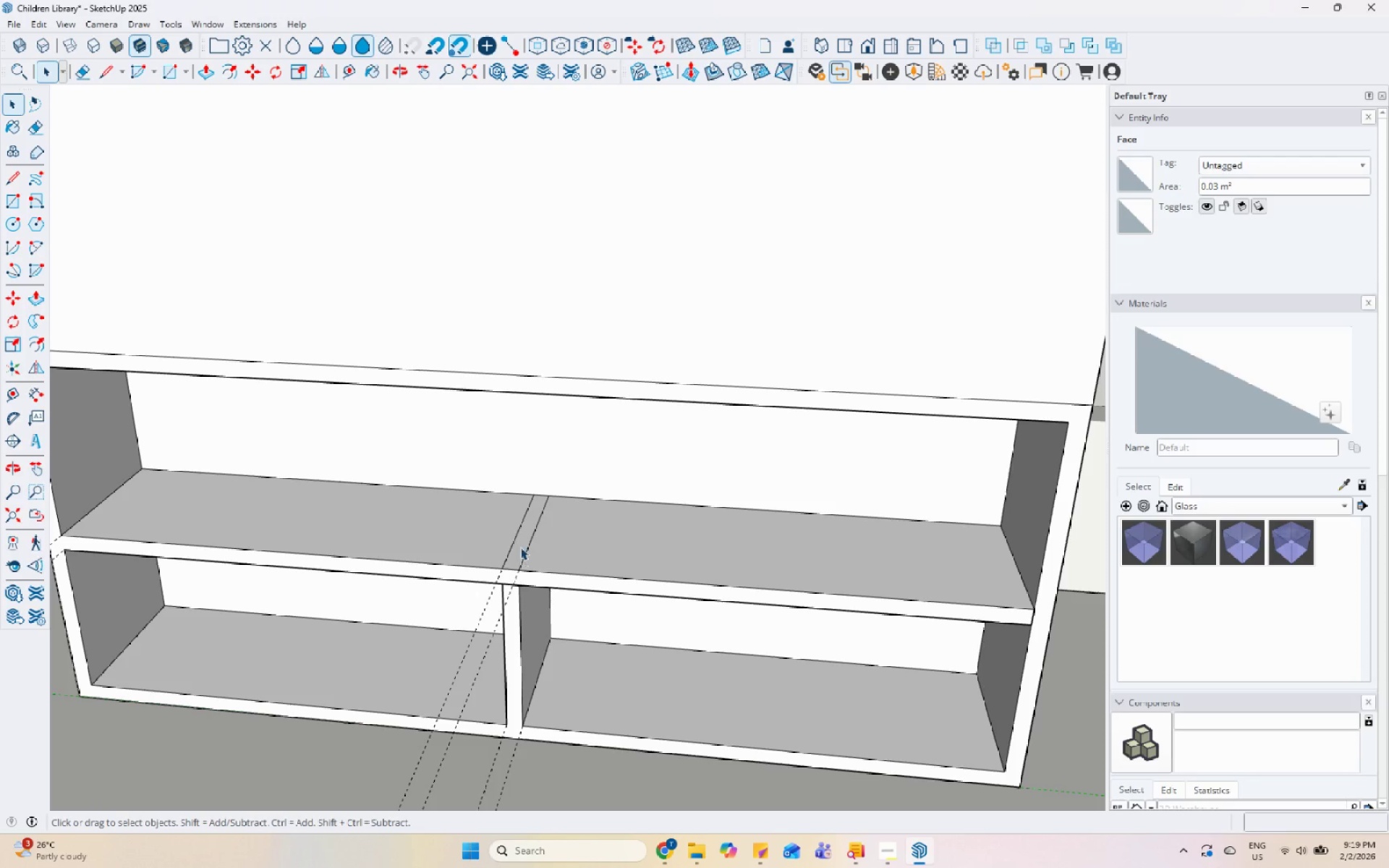 
double_click([520, 547])
 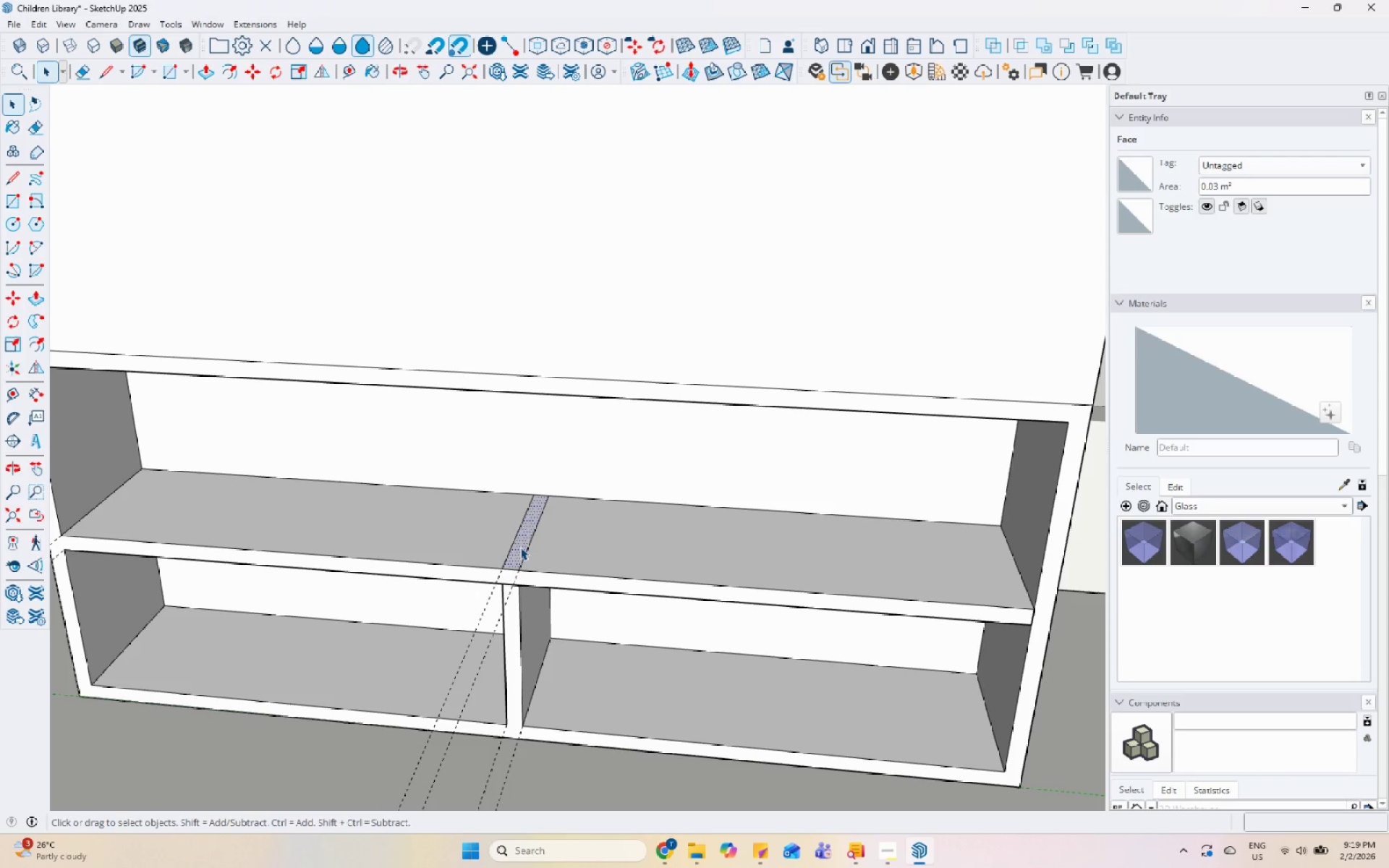 
key(P)
 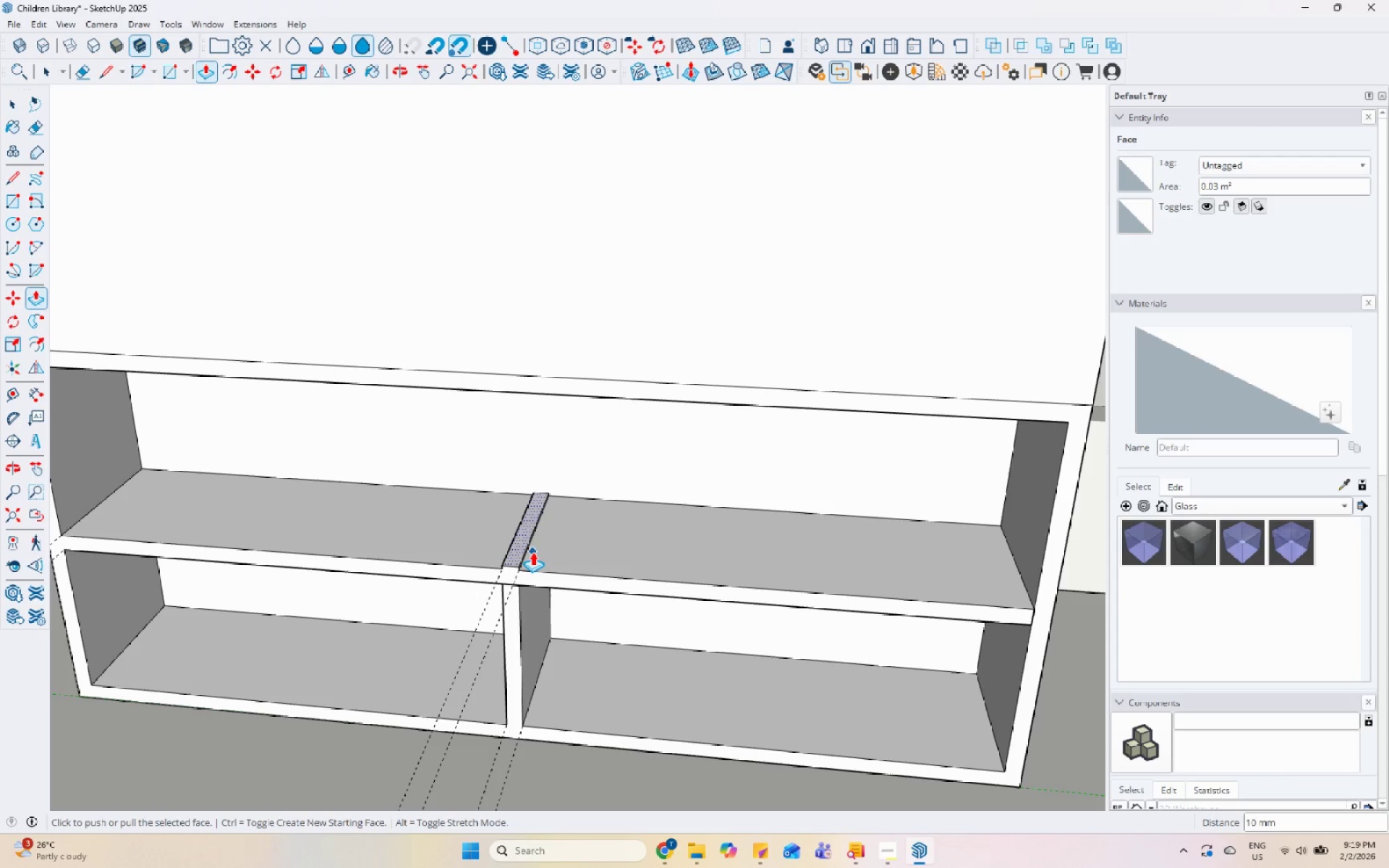 
key(Control+Z)
 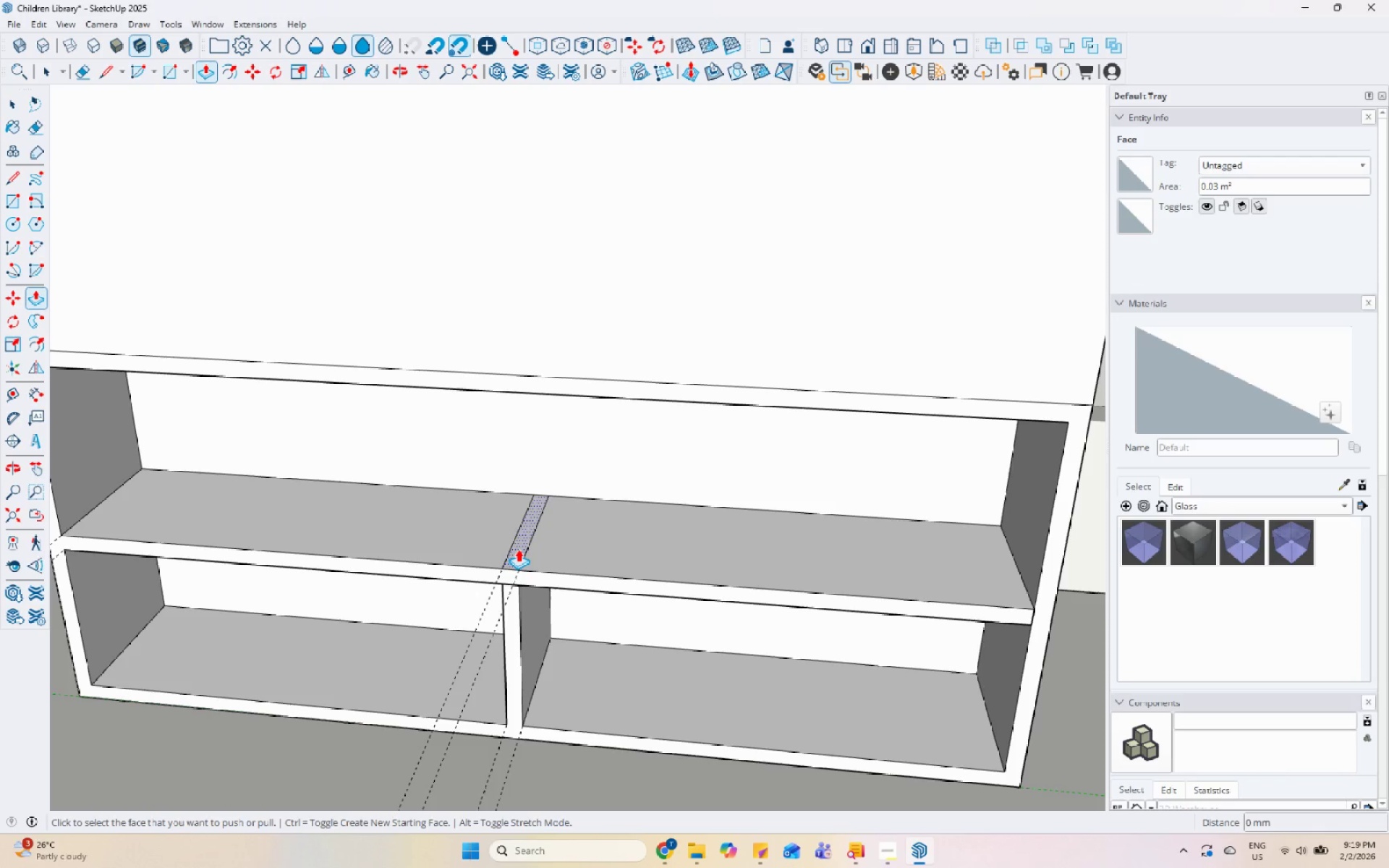 
left_click([518, 549])
 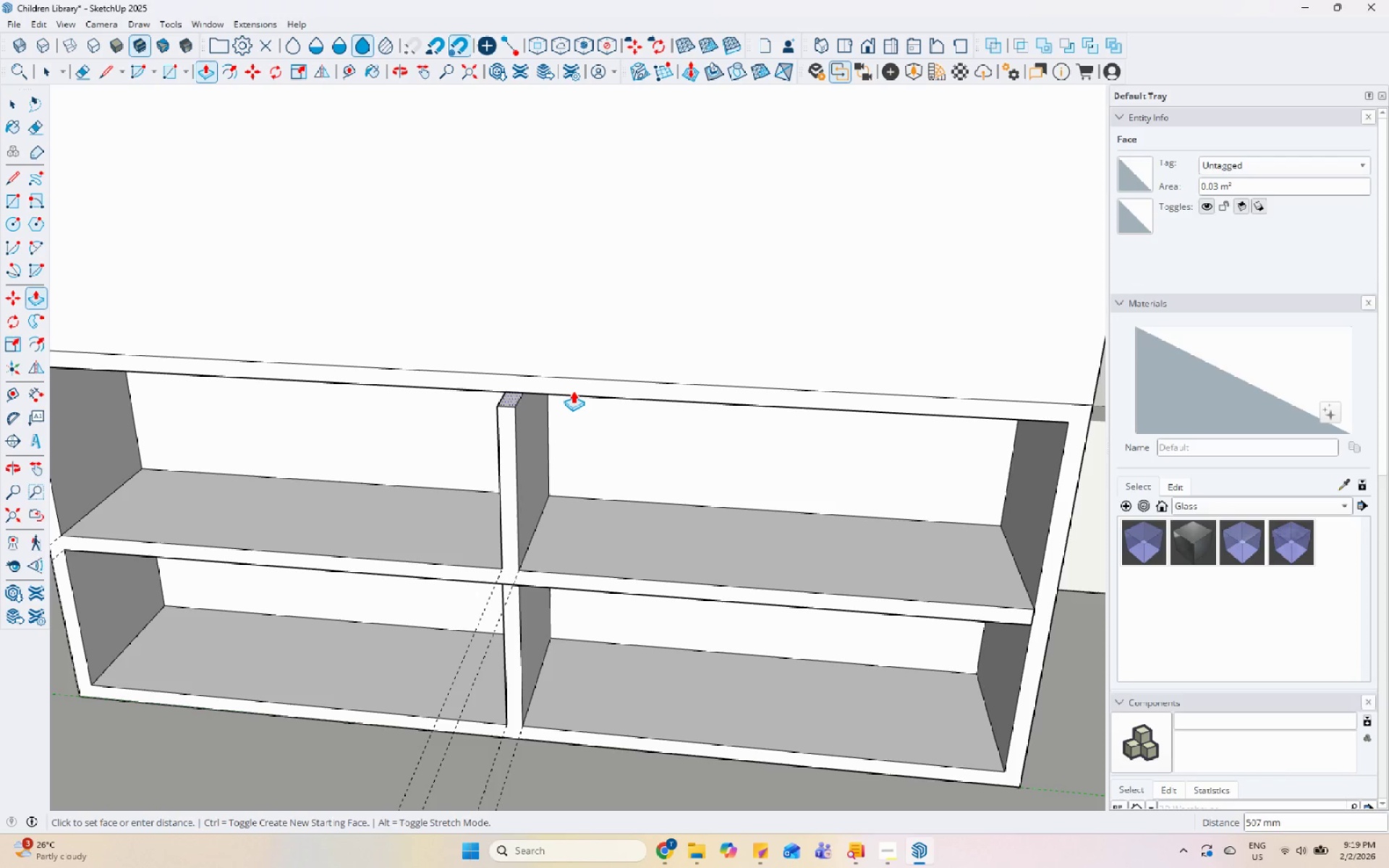 
left_click([572, 393])
 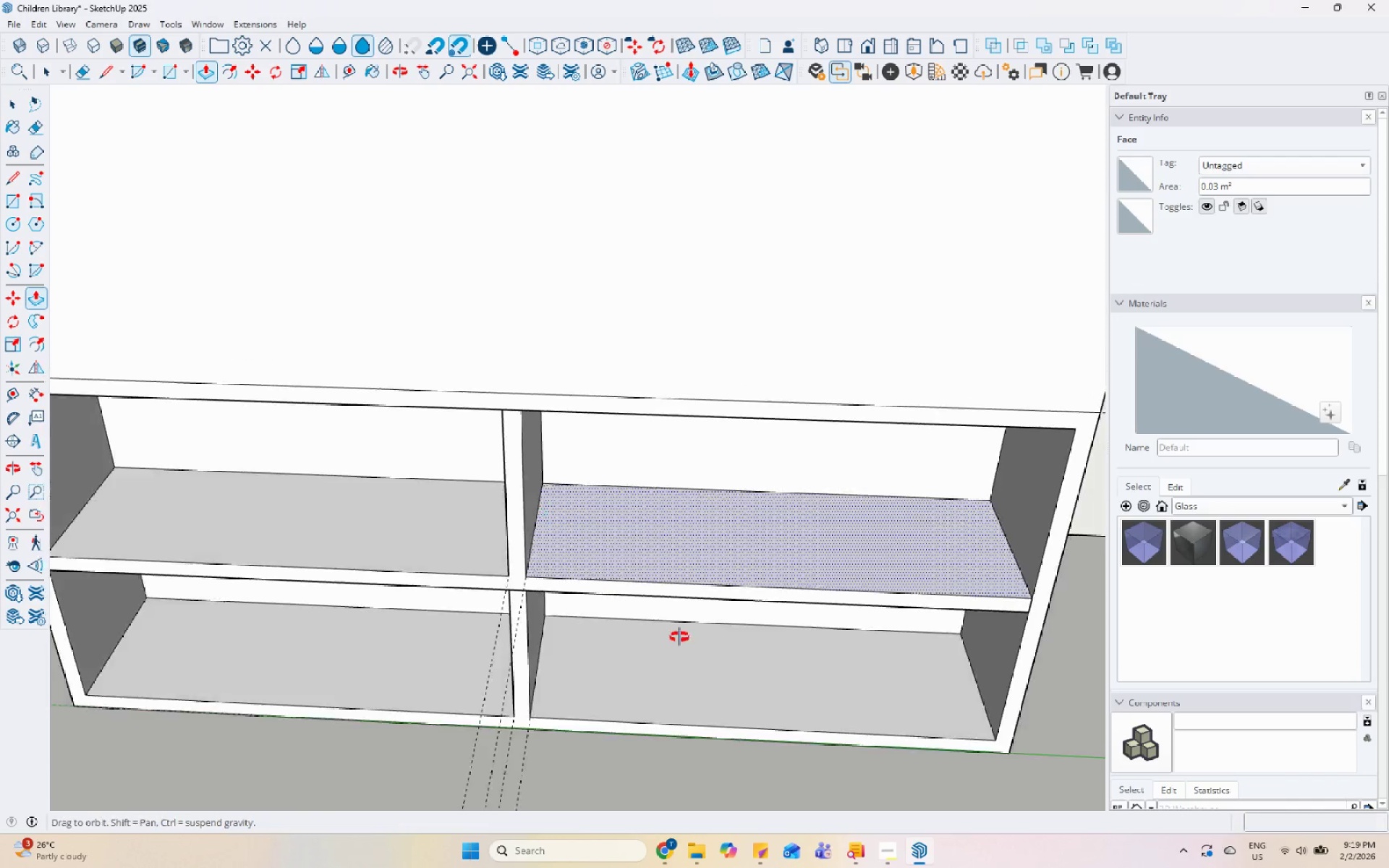 
key(Space)
 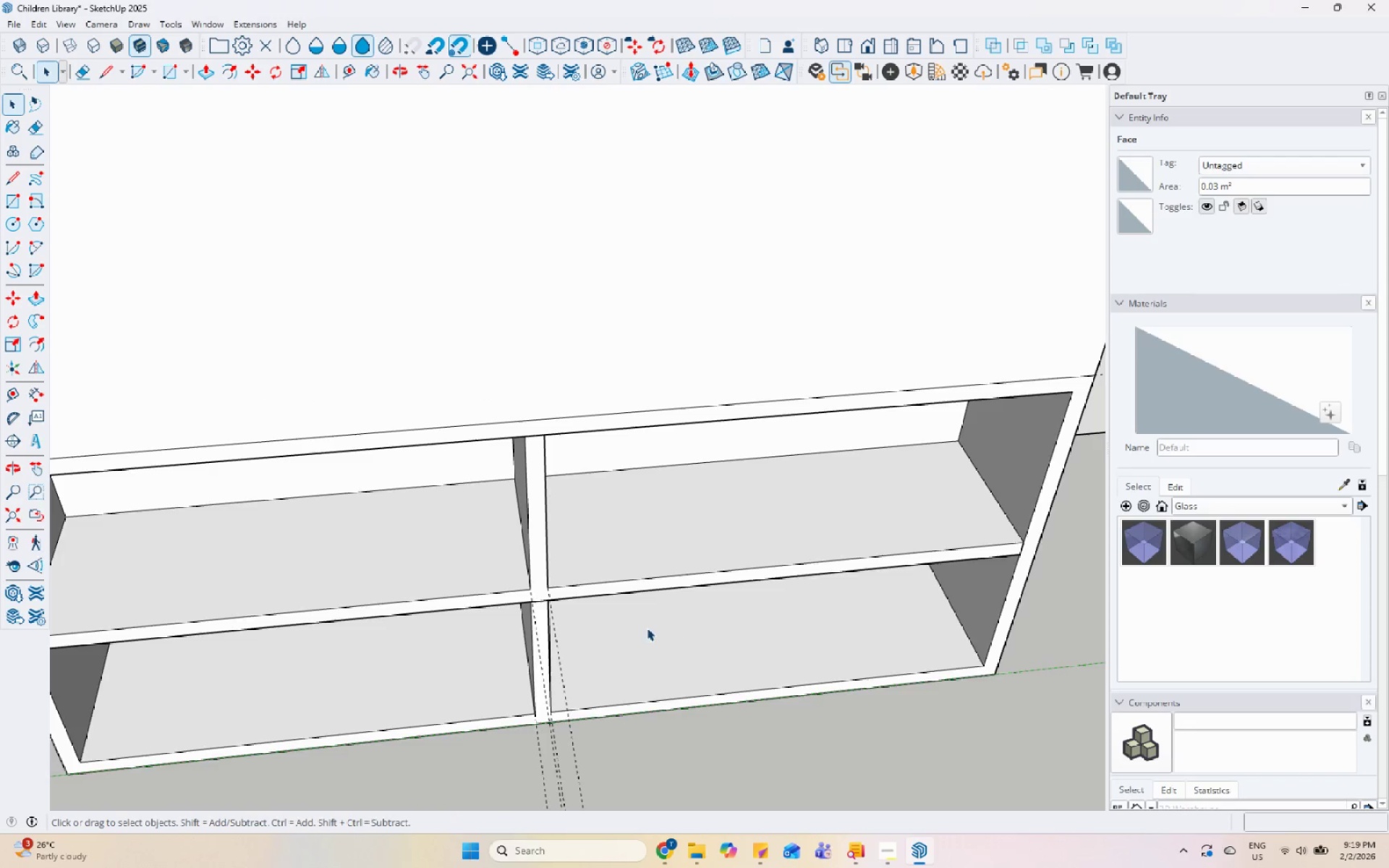 
scroll: coordinate [628, 579], scroll_direction: down, amount: 9.0
 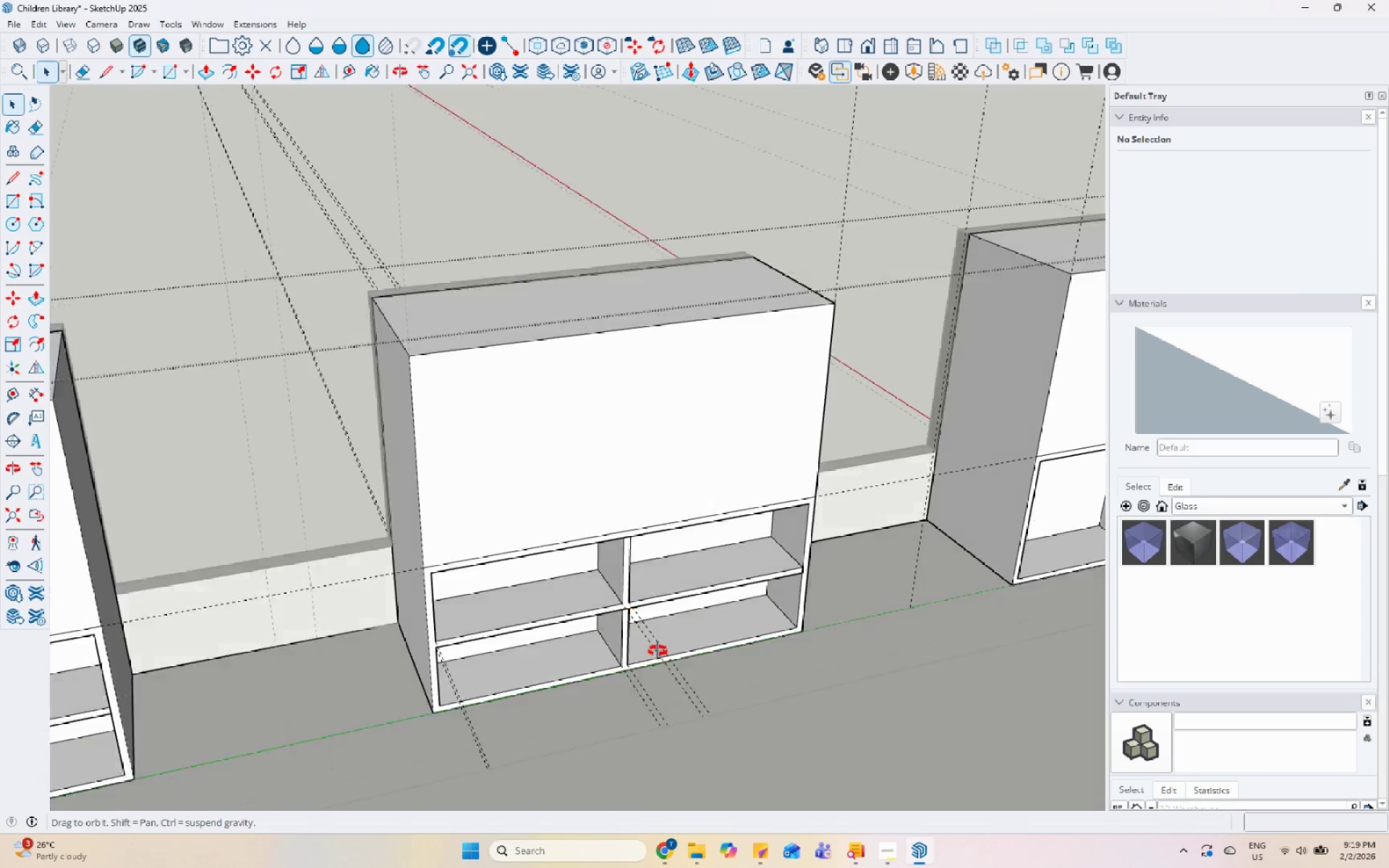 
key(Escape)
 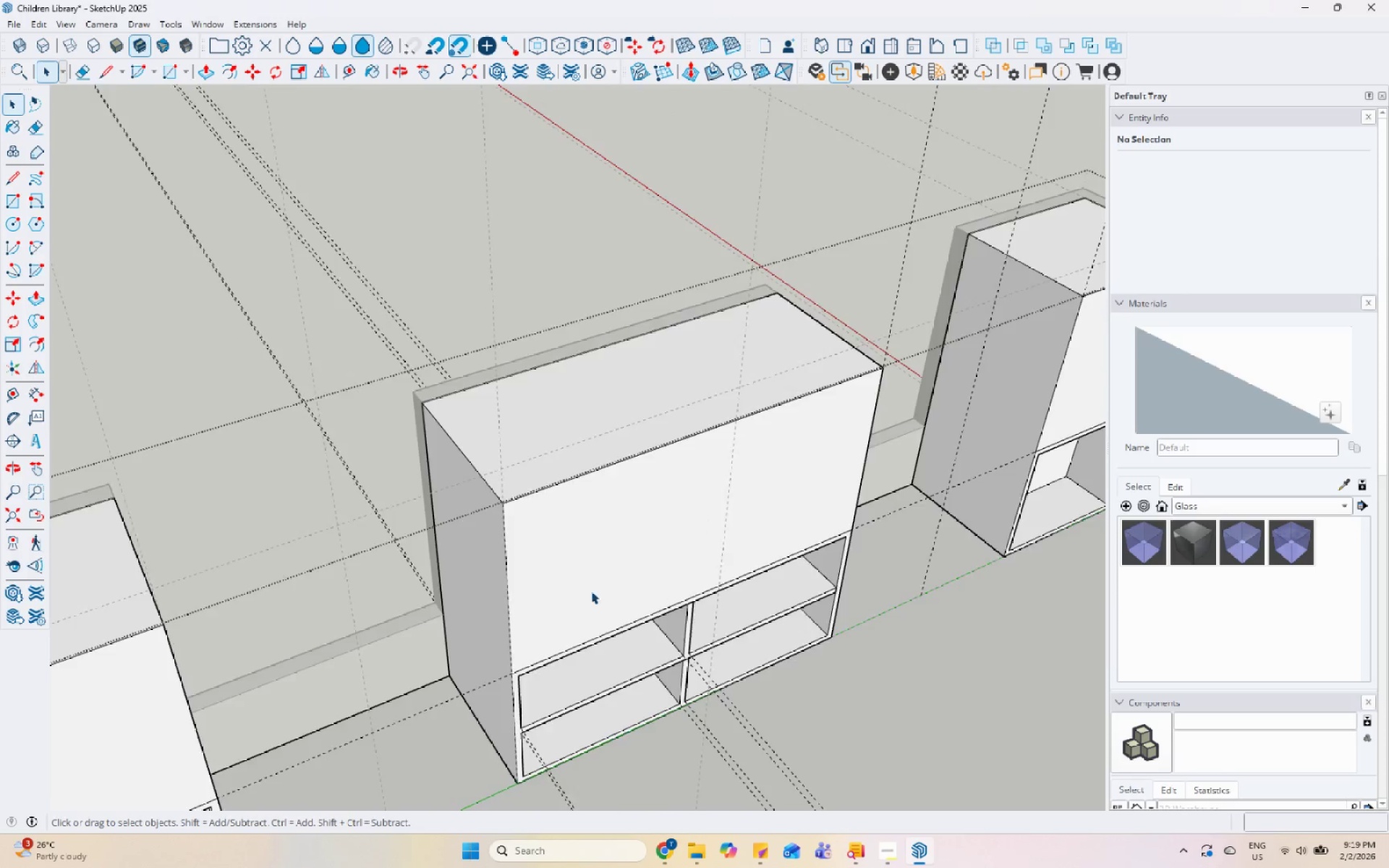 
key(Escape)
 